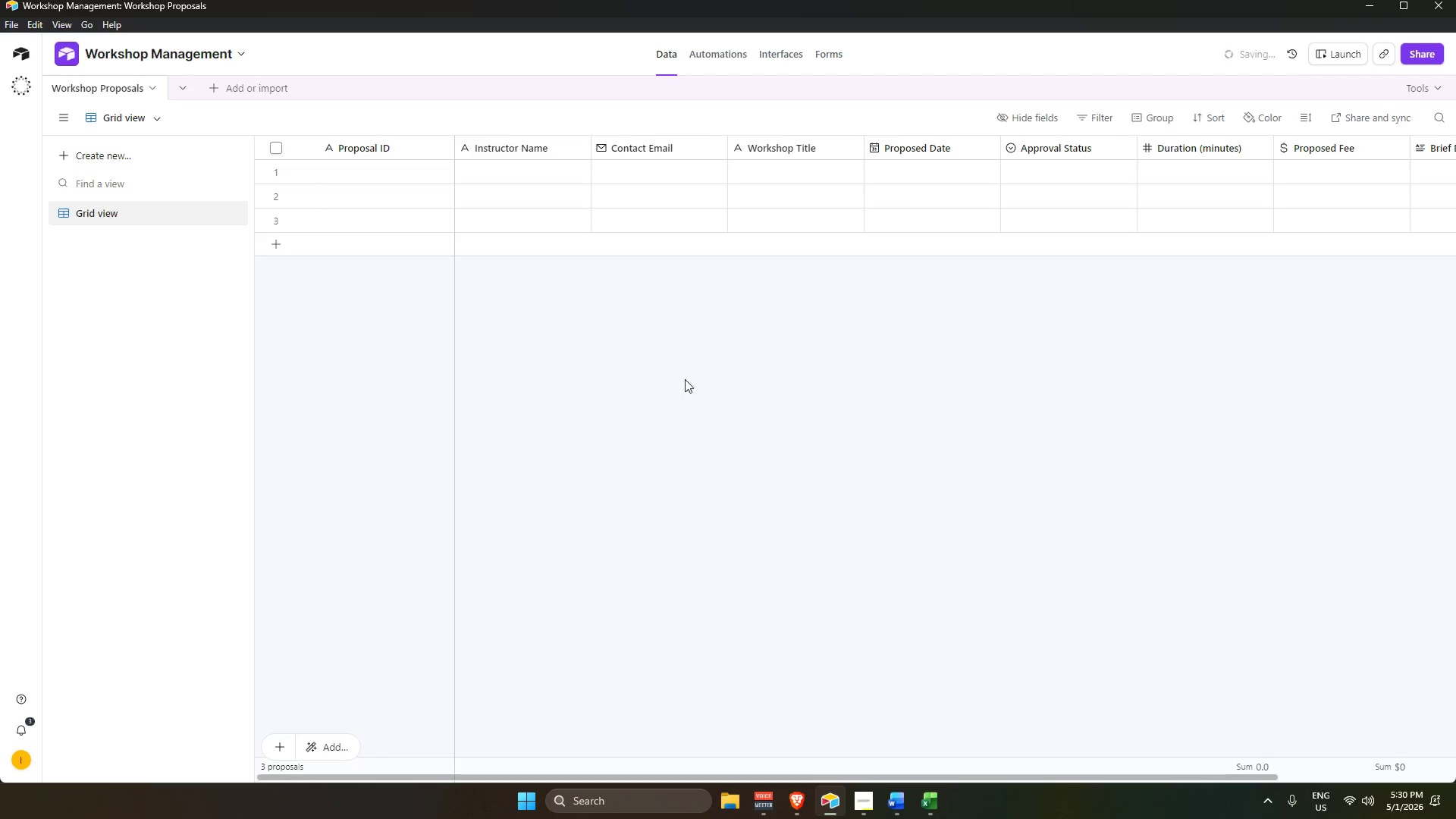 
key(Alt+AltLeft)
 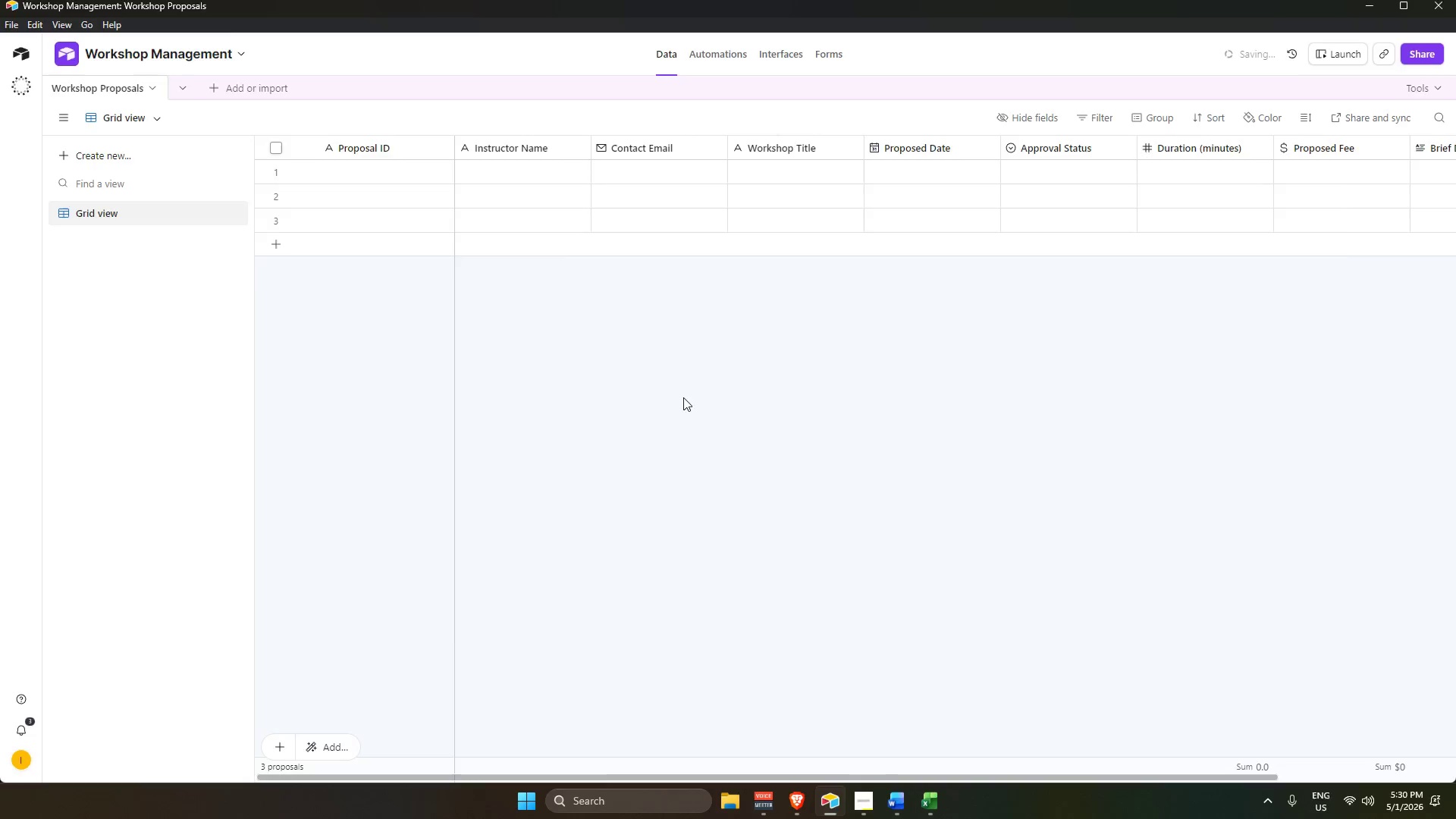 
key(Alt+Tab)
 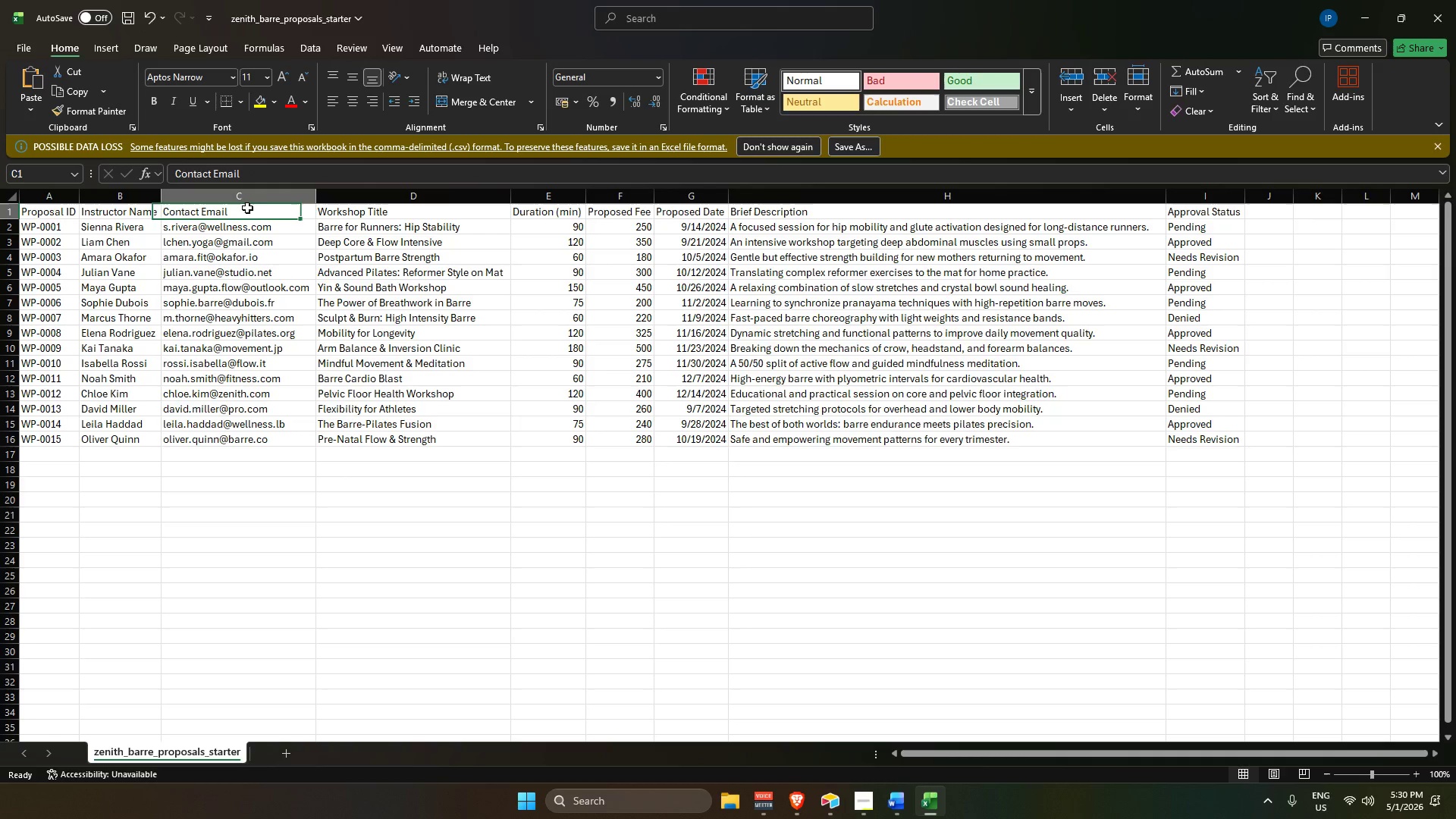 
double_click([432, 210])
 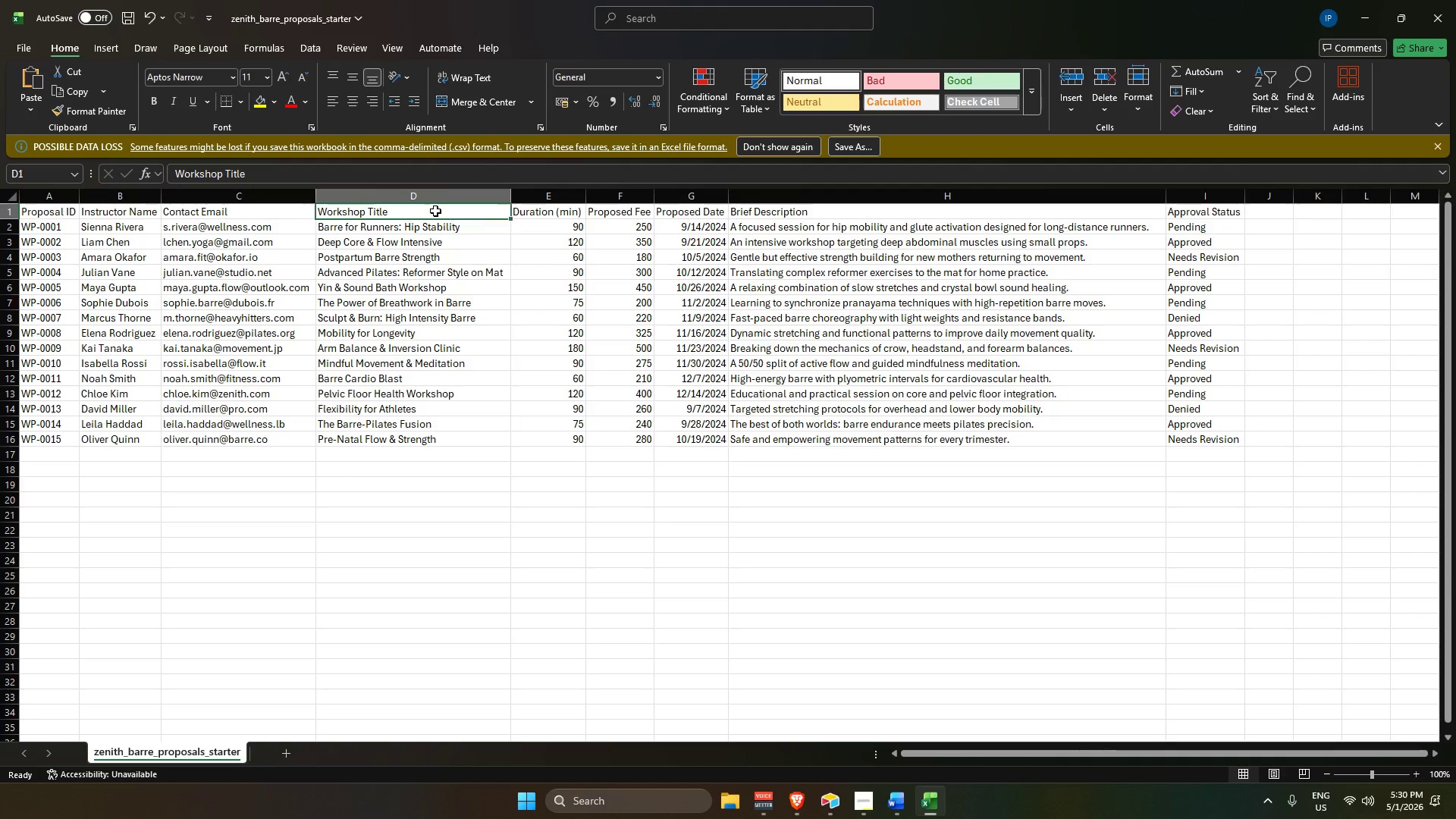 
key(Alt+AltLeft)
 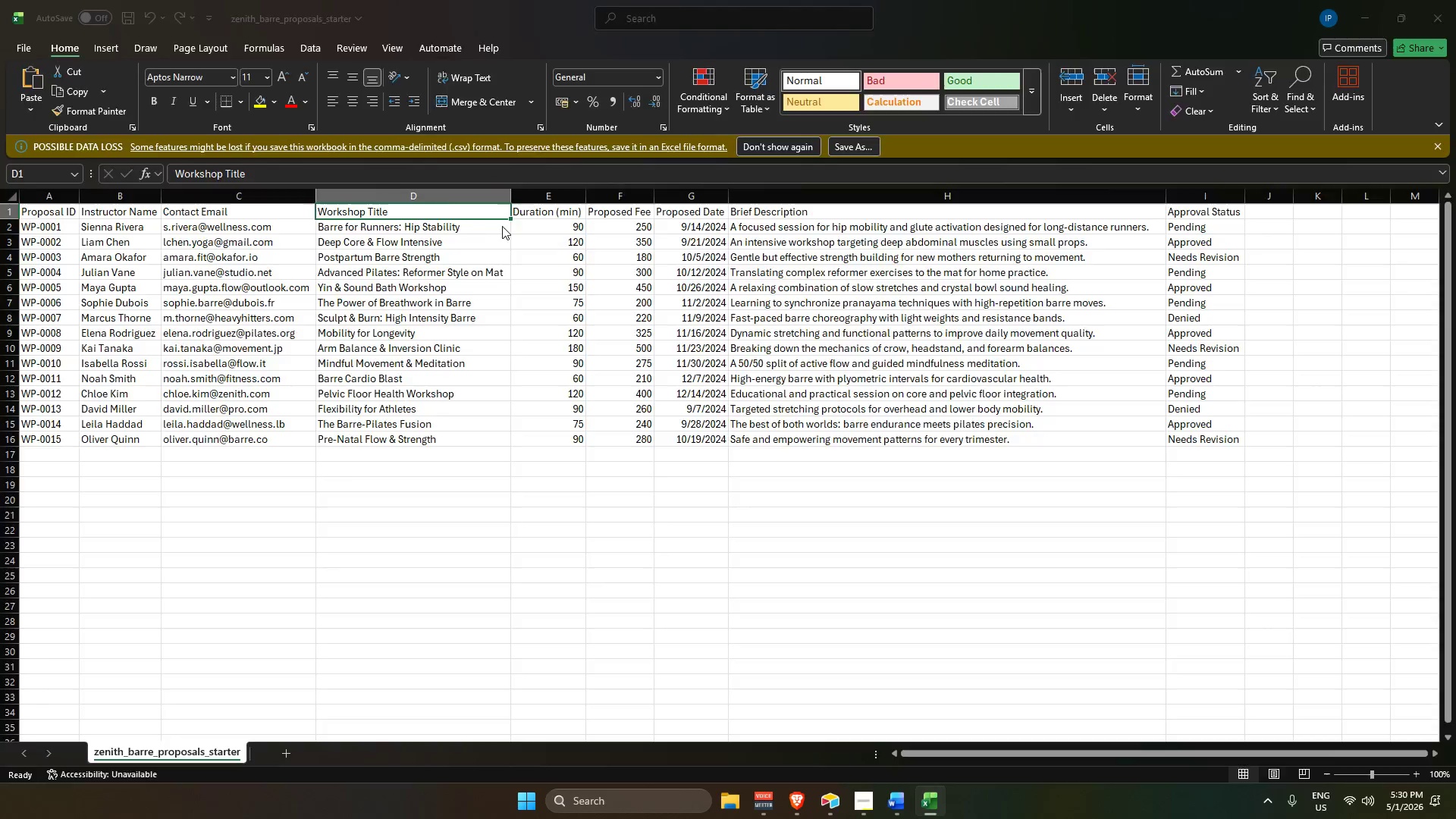 
key(Alt+Tab)
 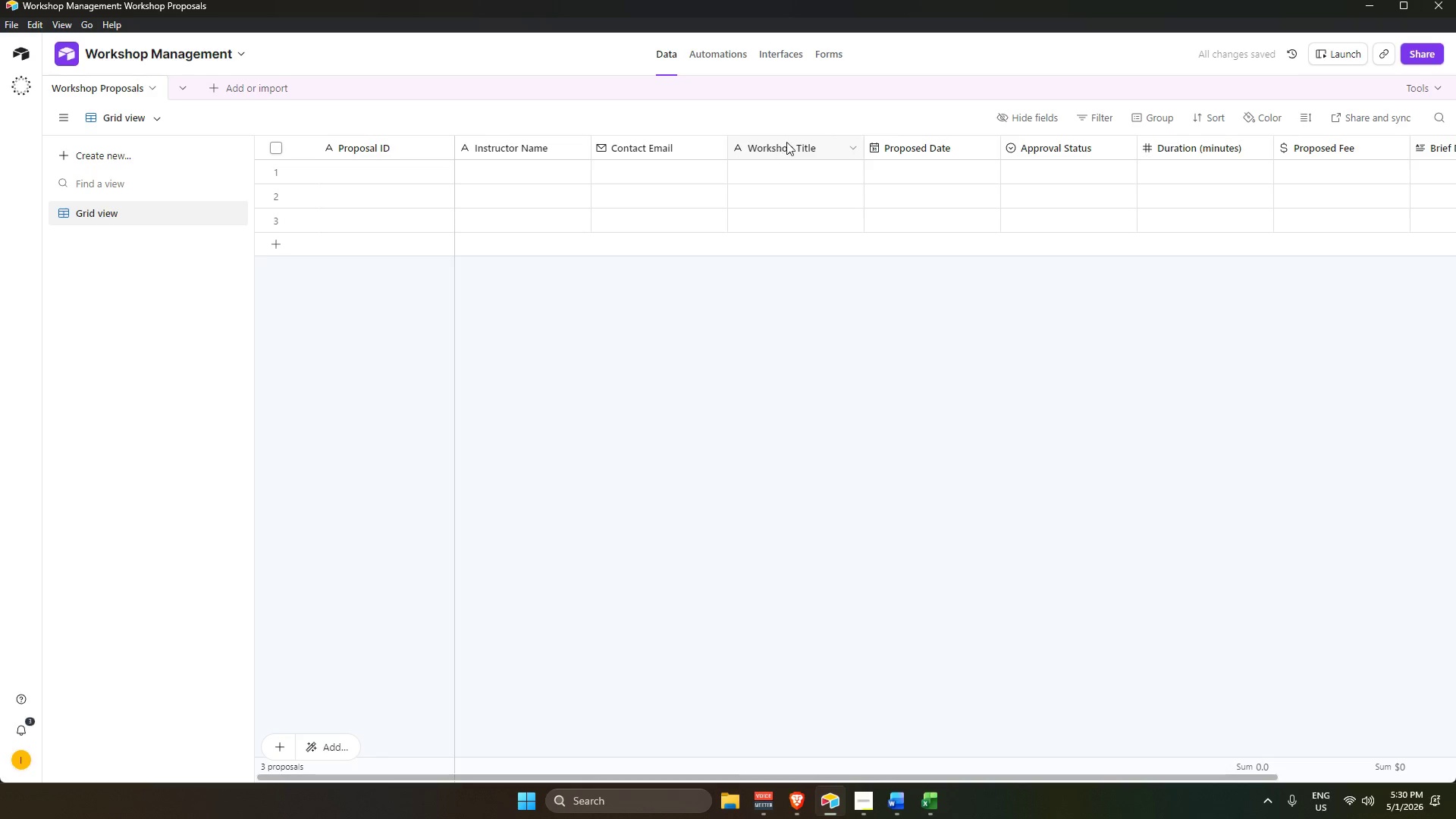 
key(Alt+AltLeft)
 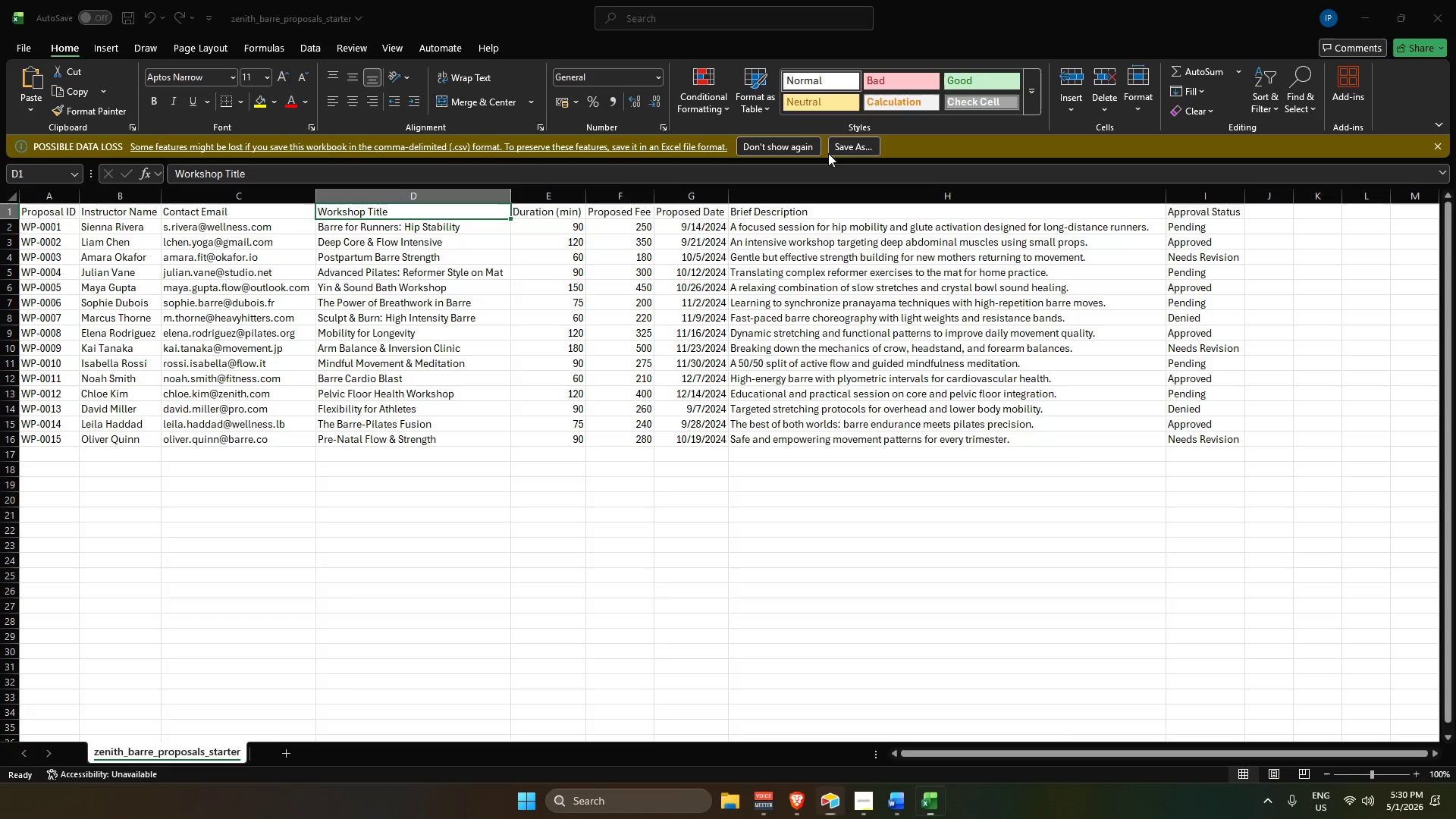 
key(Alt+Tab)
 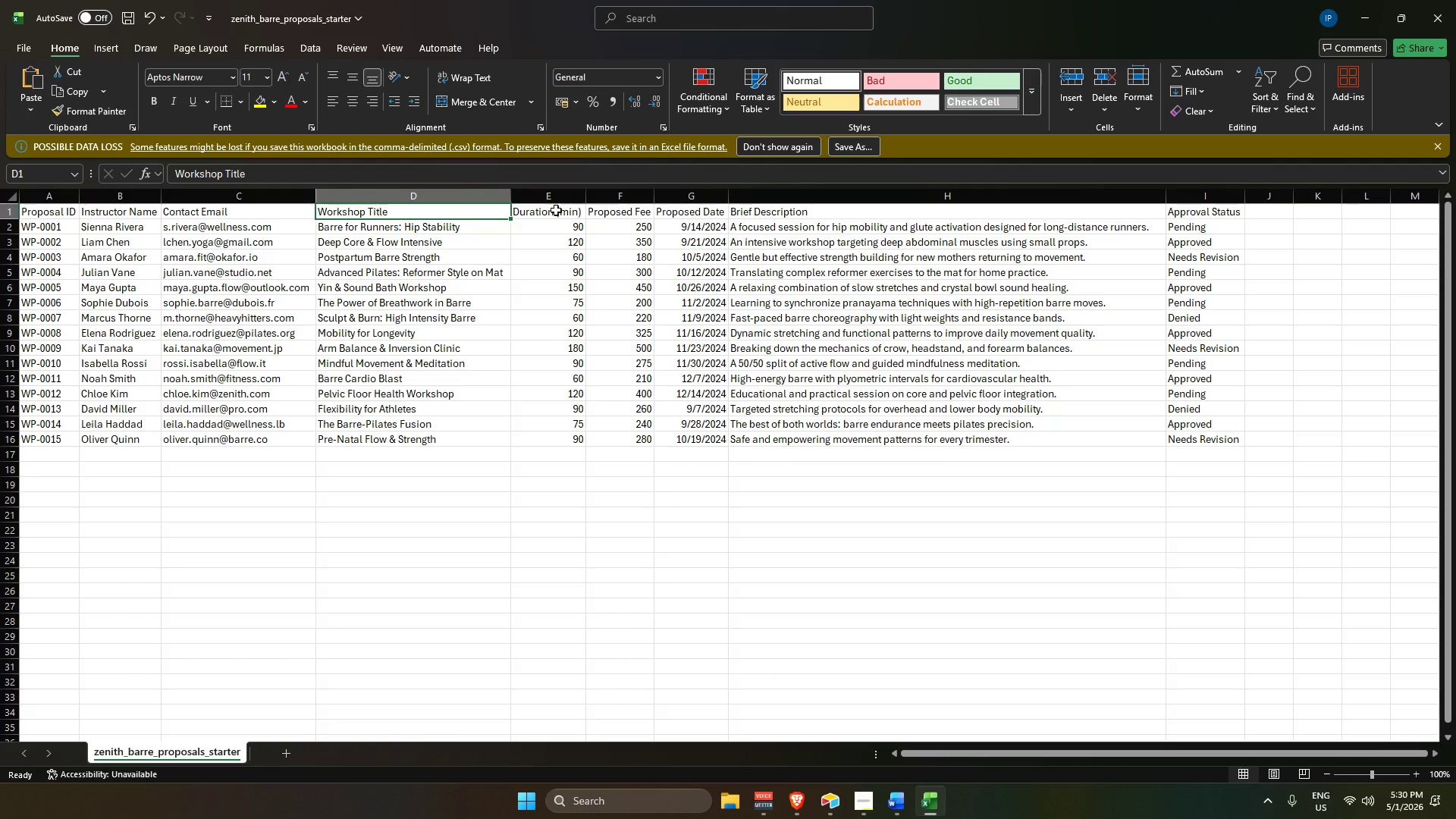 
left_click([549, 218])
 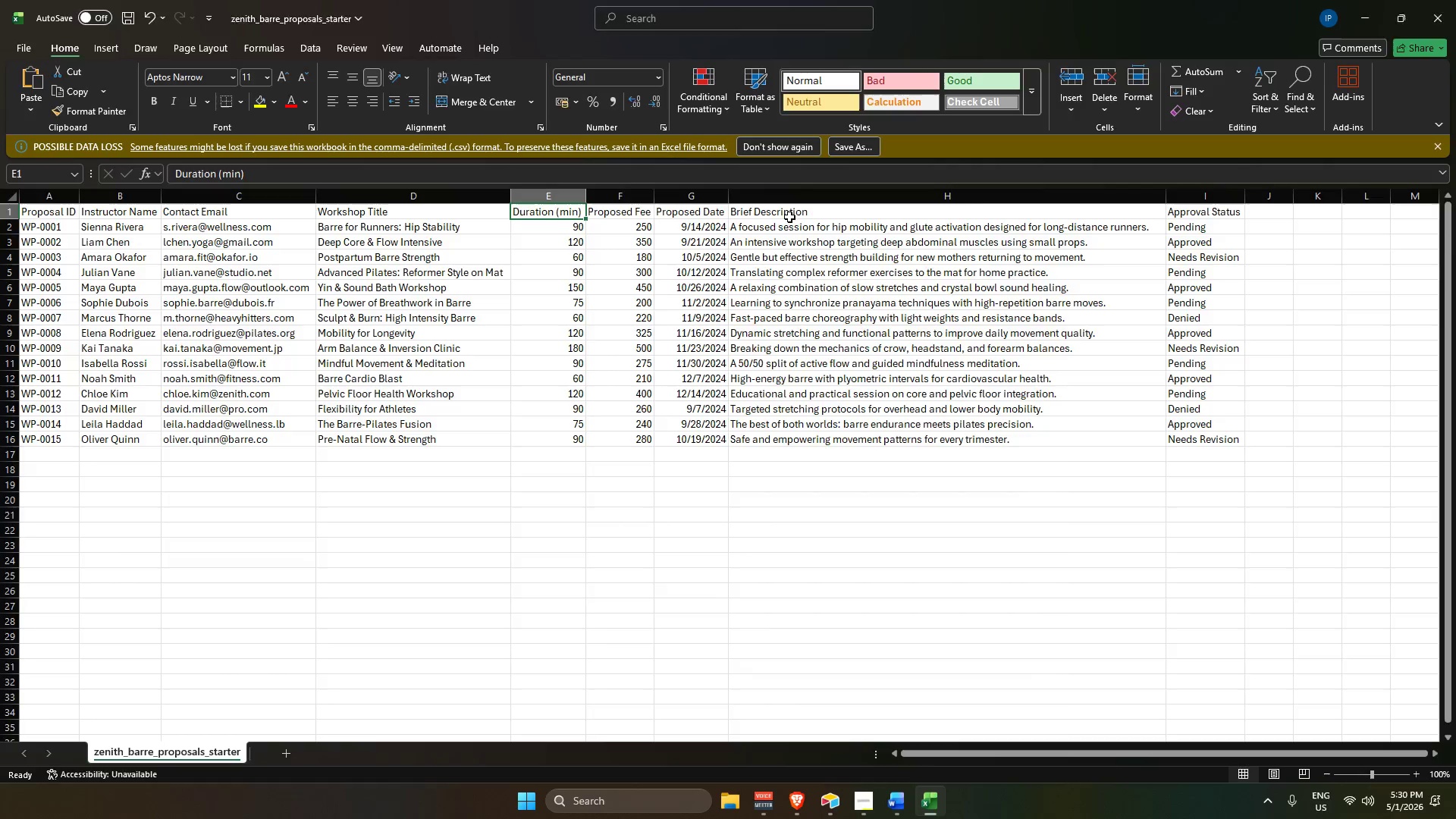 
key(Alt+AltLeft)
 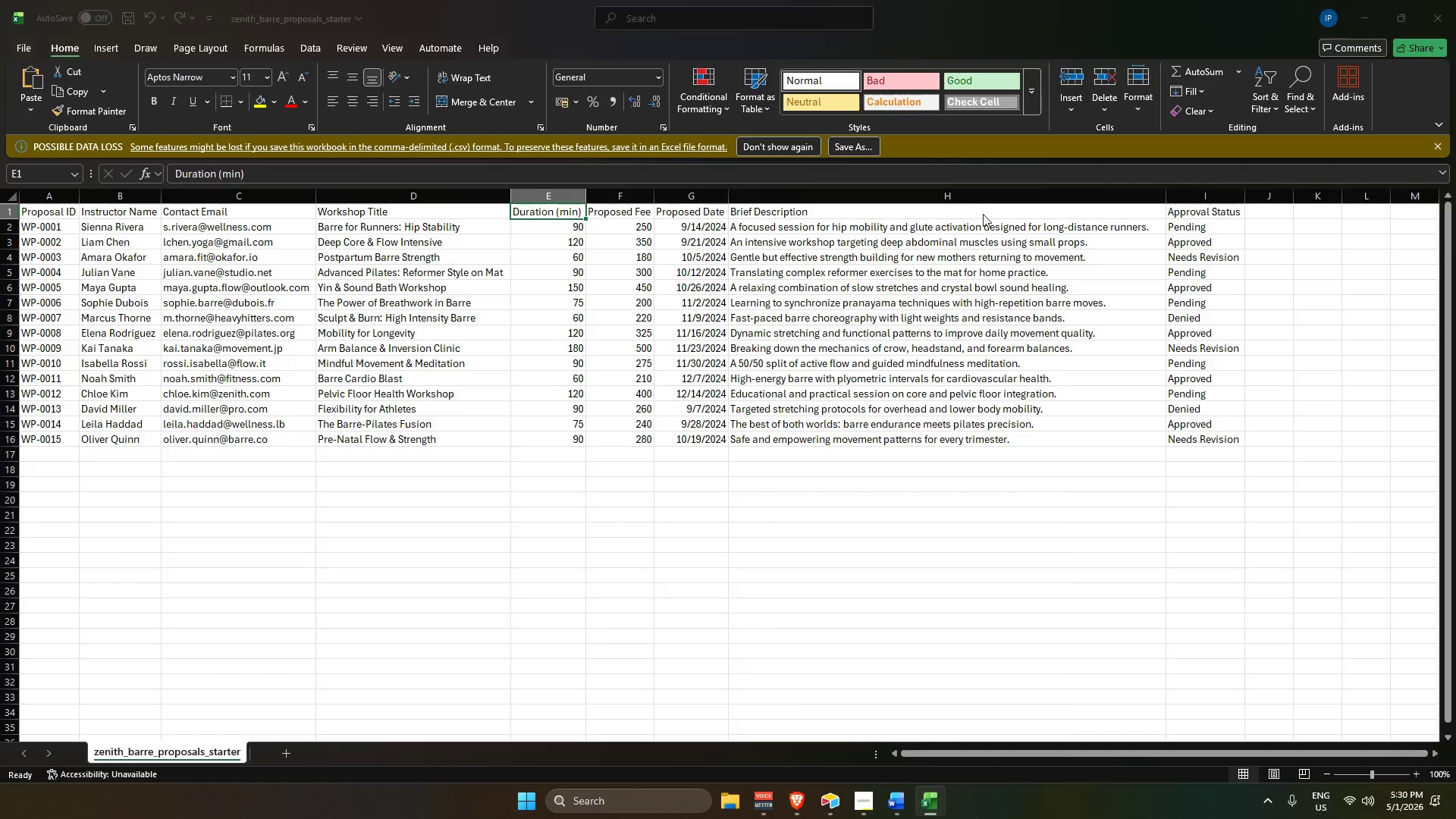 
key(Alt+Tab)
 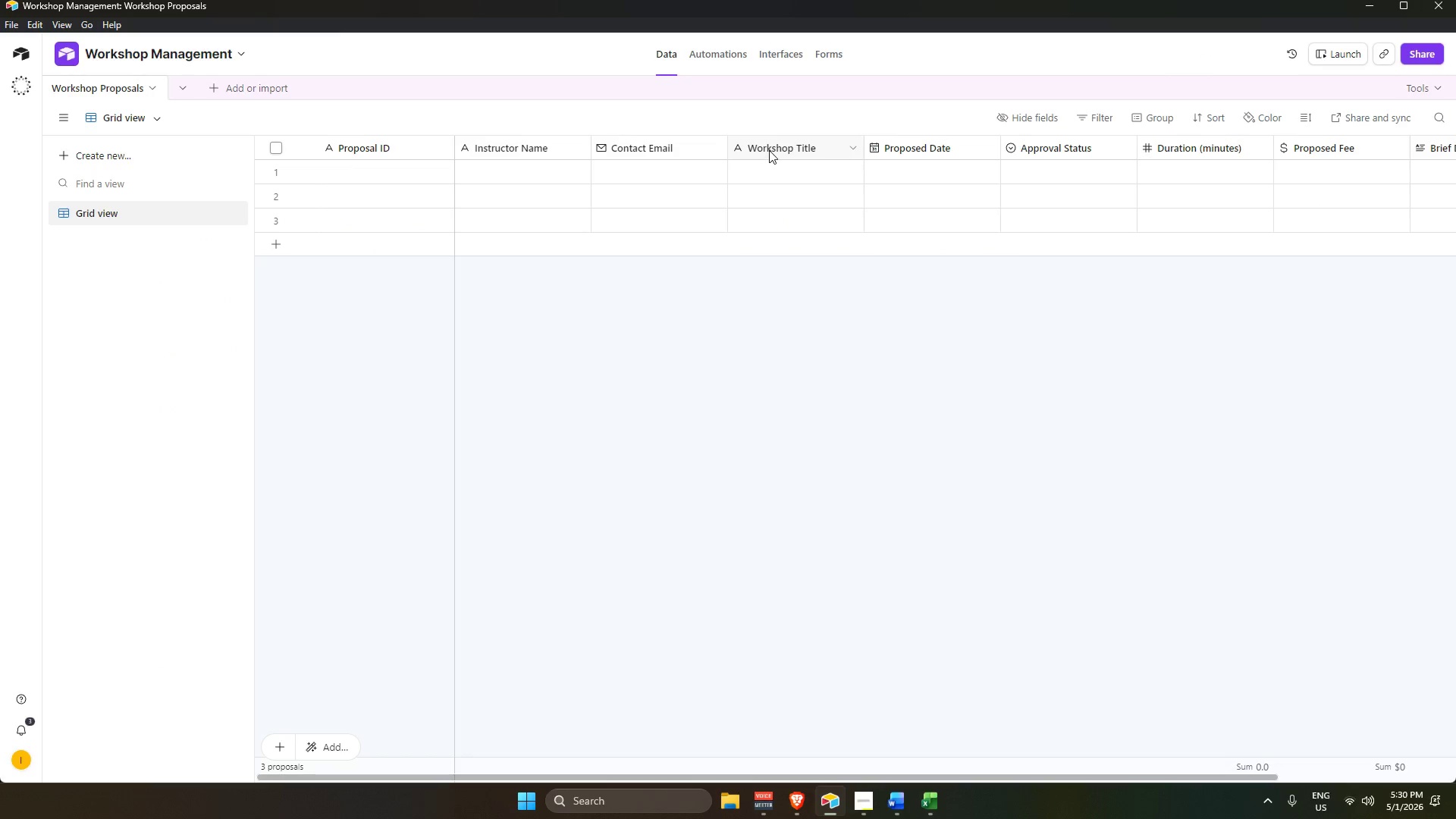 
double_click([943, 147])
 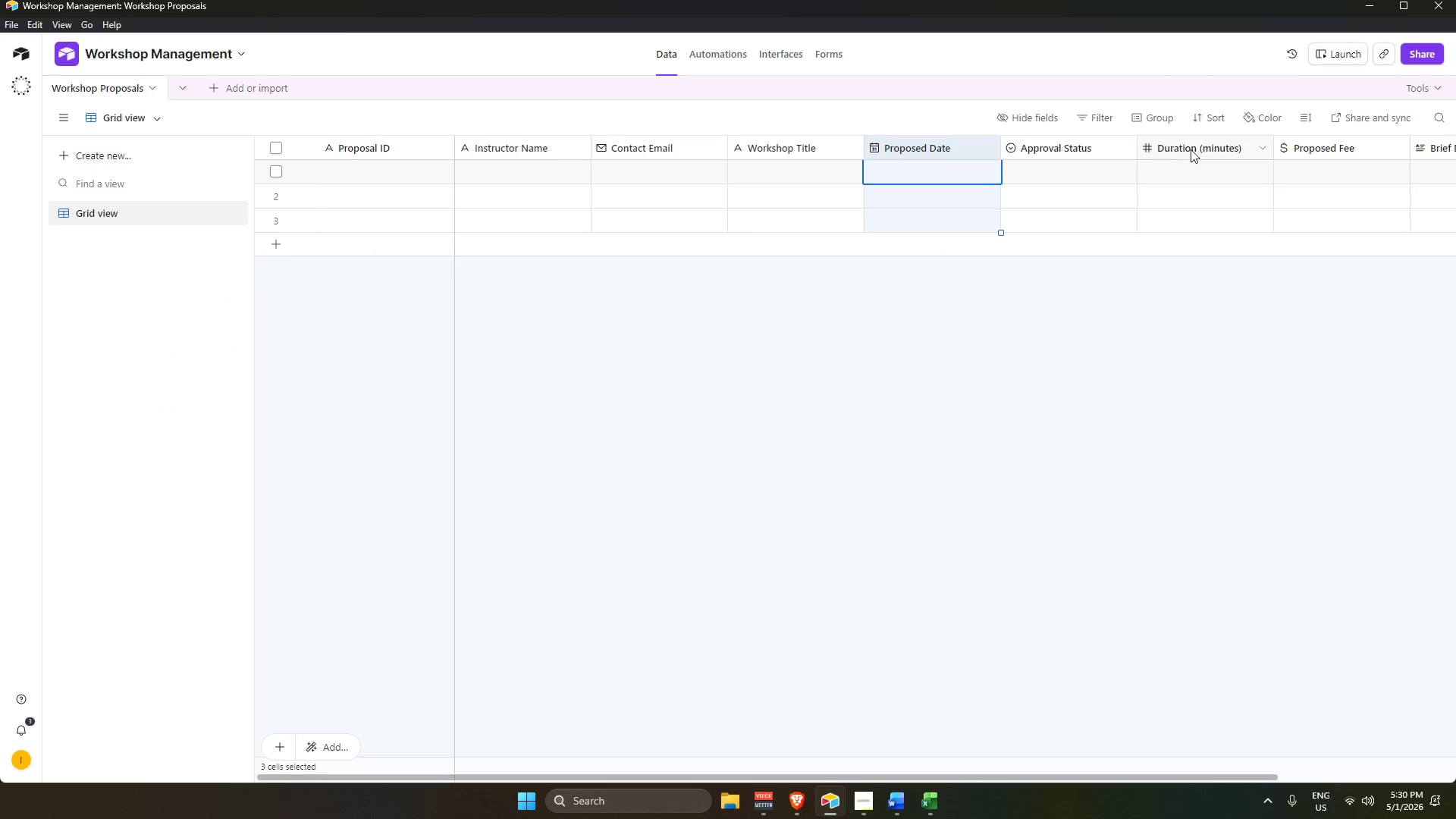 
left_click_drag(start_coordinate=[1193, 149], to_coordinate=[916, 145])
 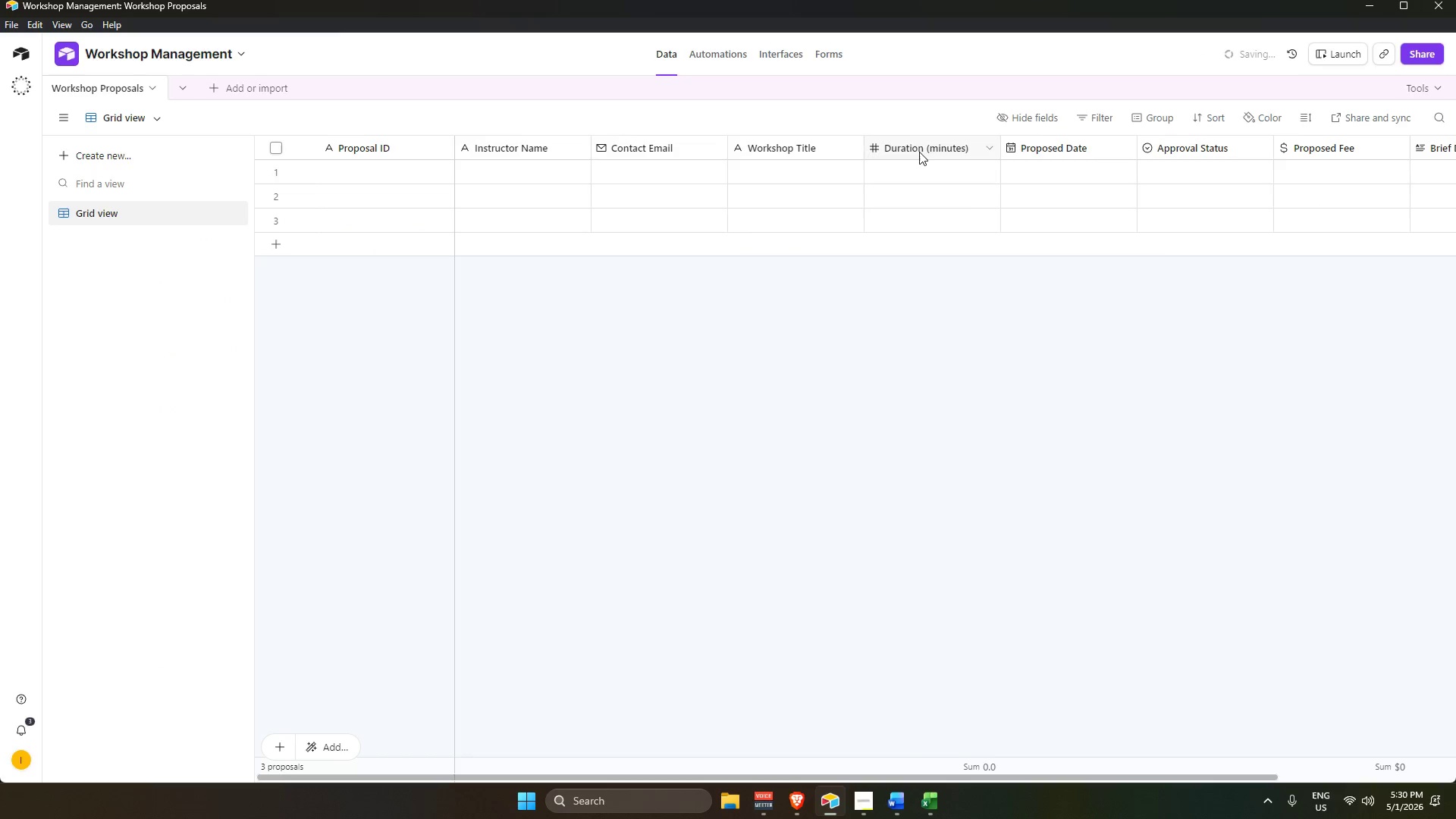 
key(Alt+AltLeft)
 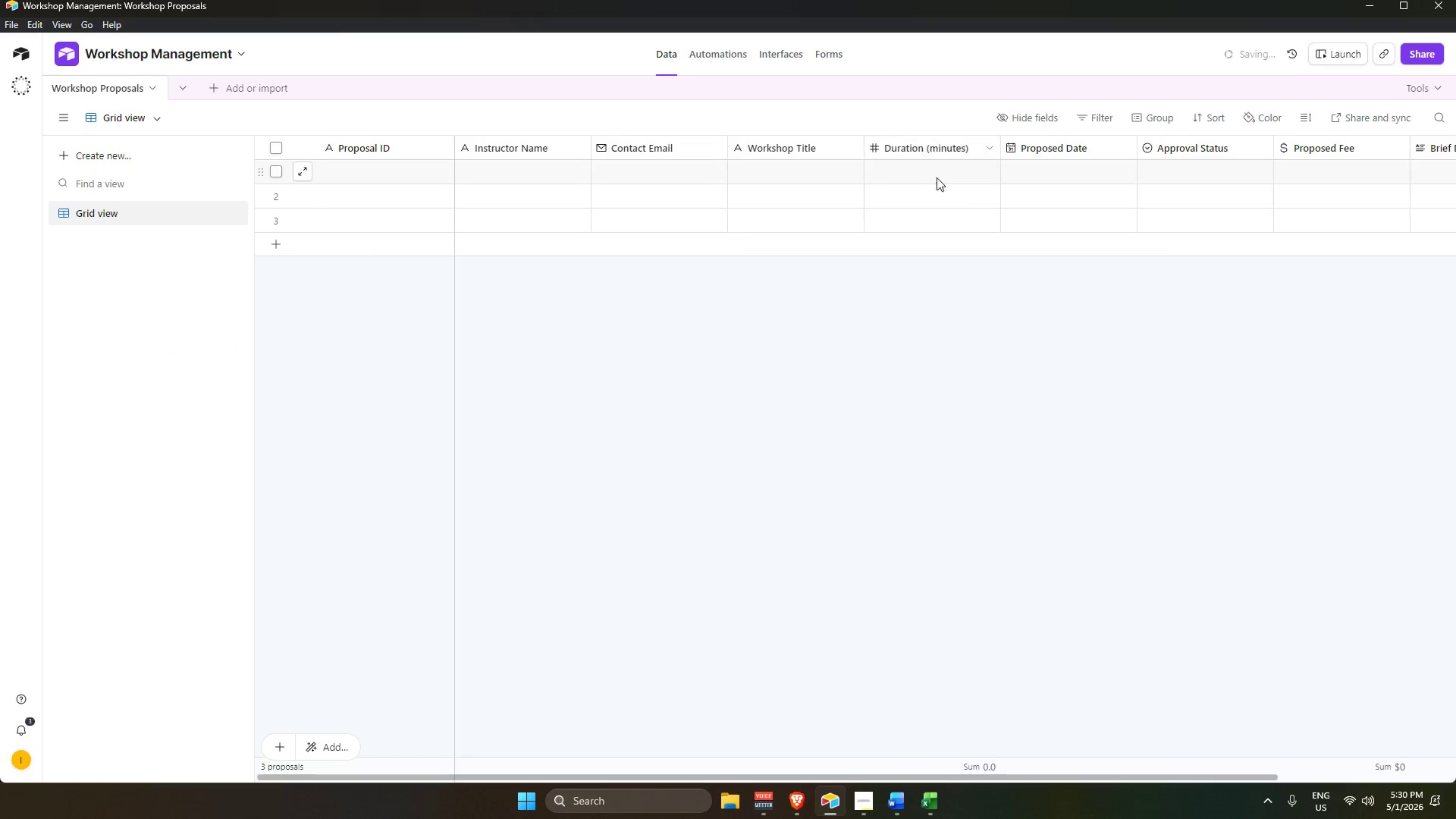 
key(Alt+Tab)
 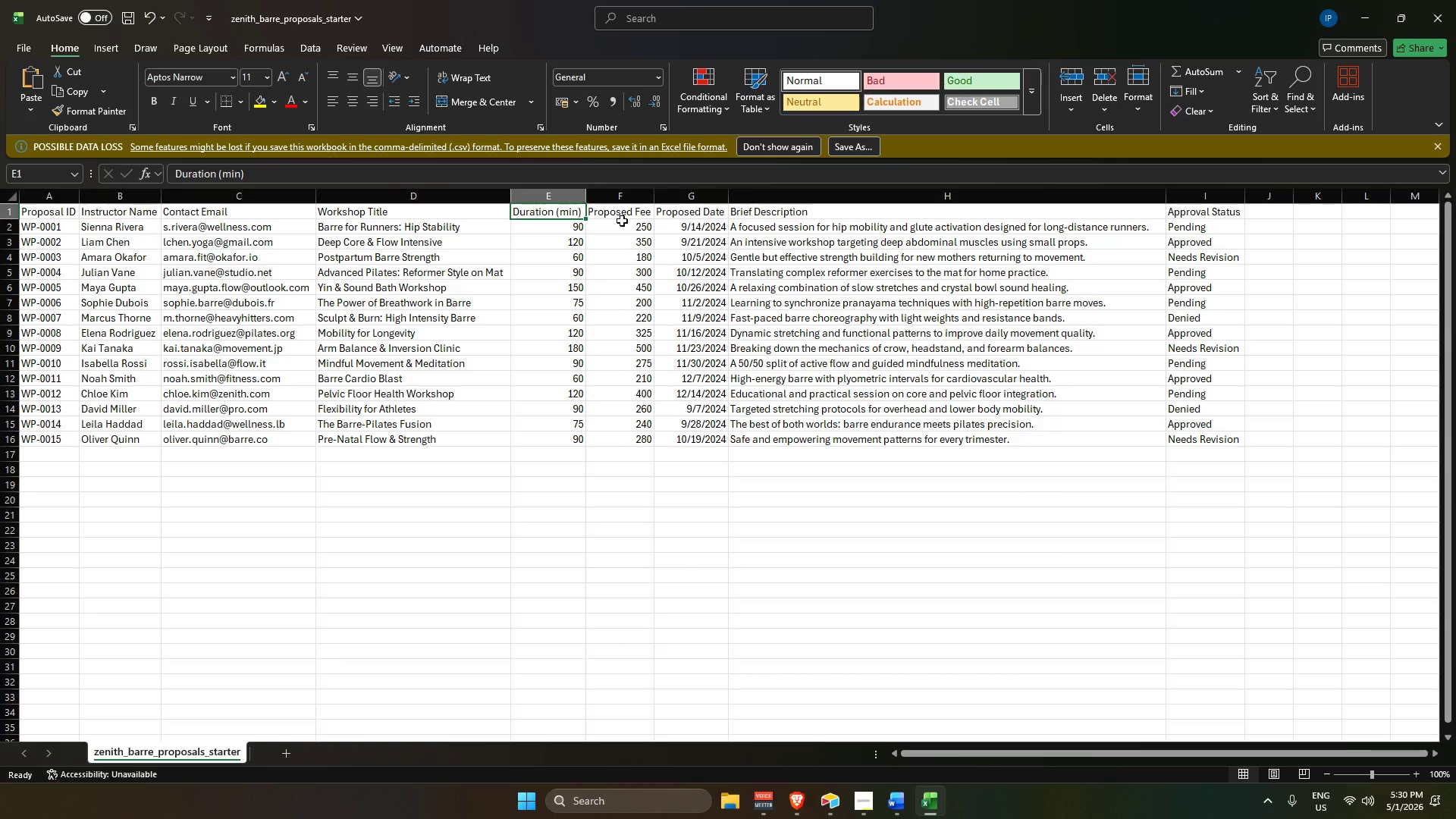 
key(Alt+AltLeft)
 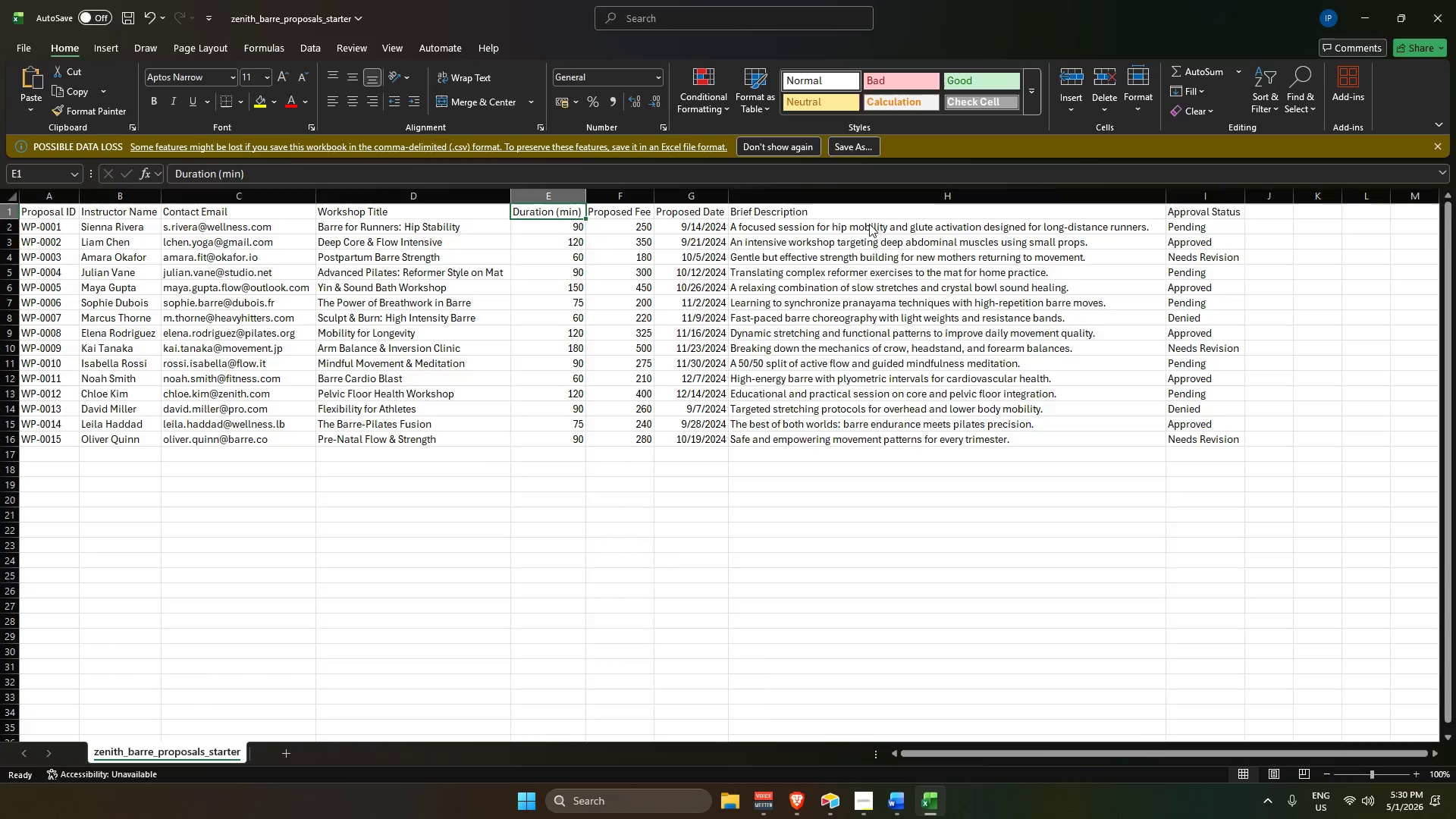 
key(Alt+Tab)
 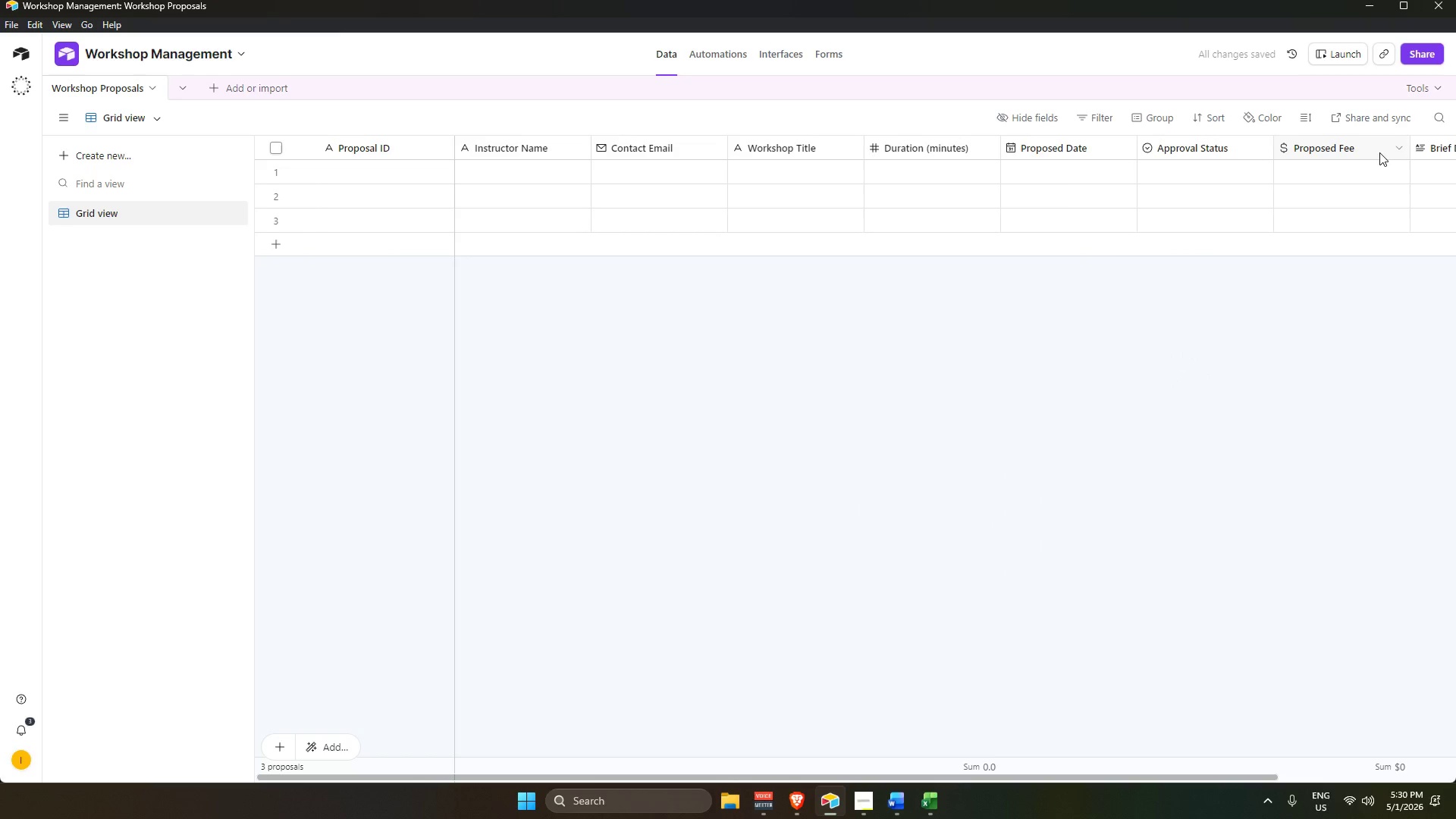 
left_click_drag(start_coordinate=[1352, 152], to_coordinate=[1055, 158])
 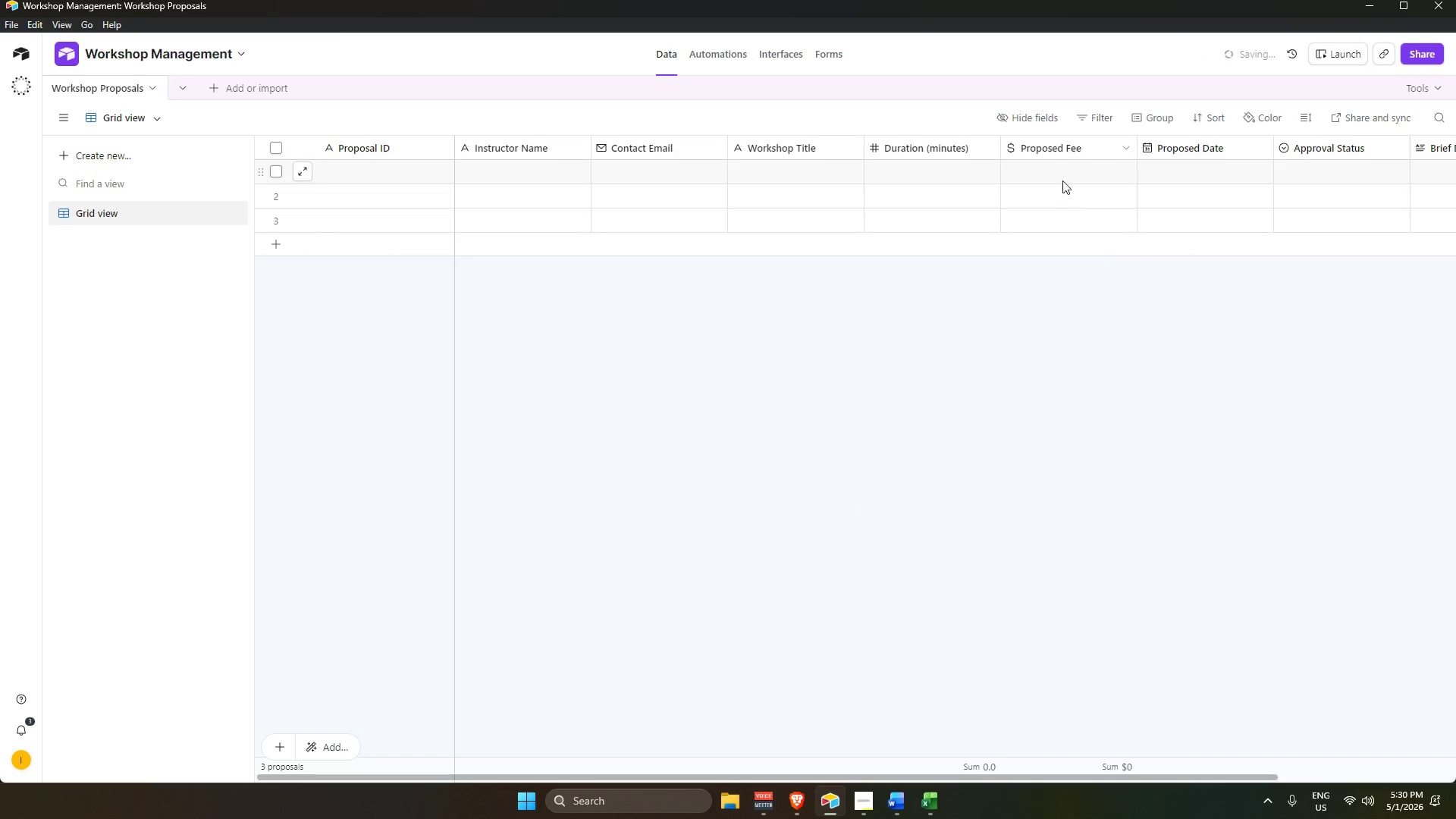 
key(Alt+AltLeft)
 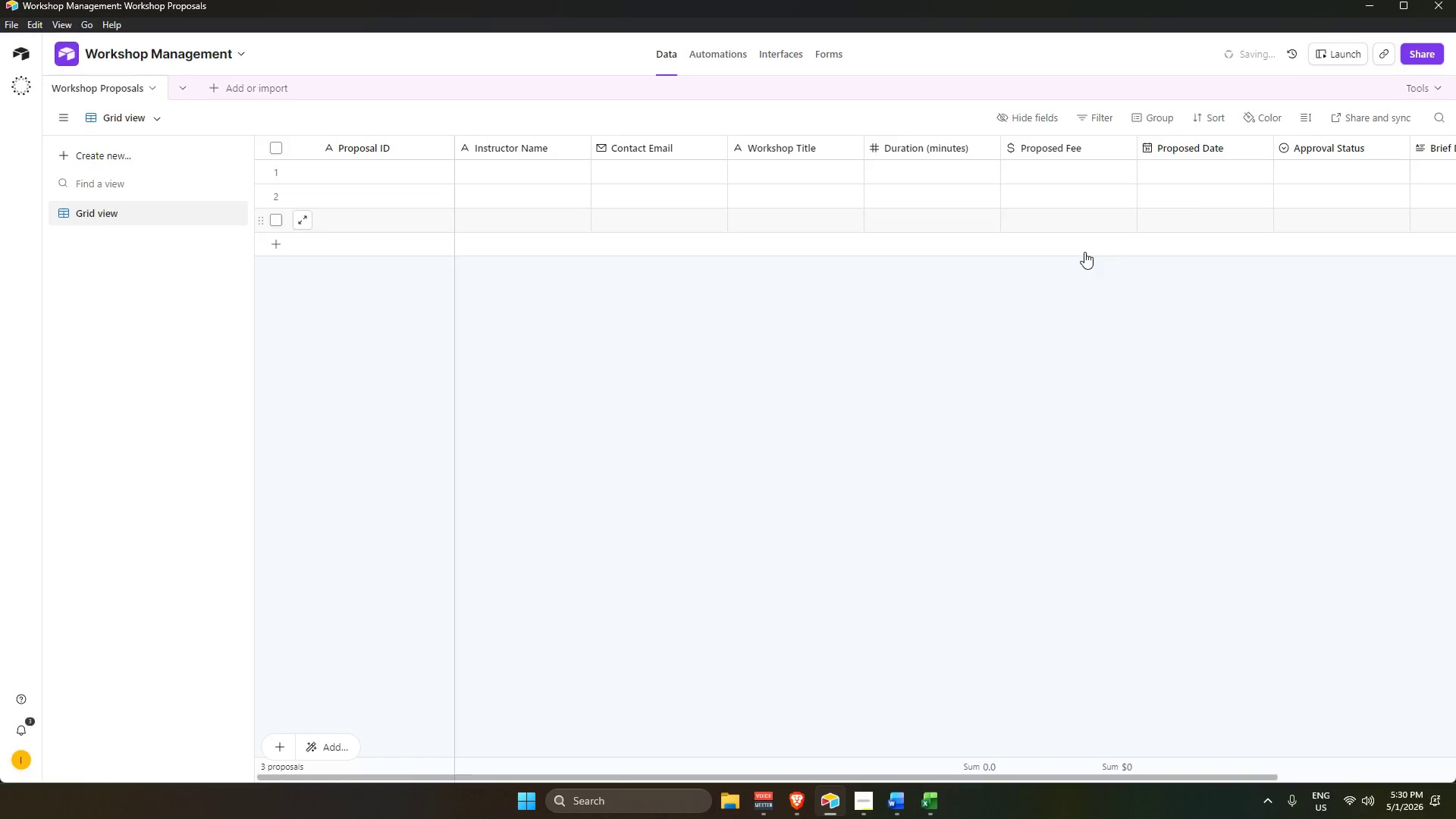 
key(Alt+Tab)
 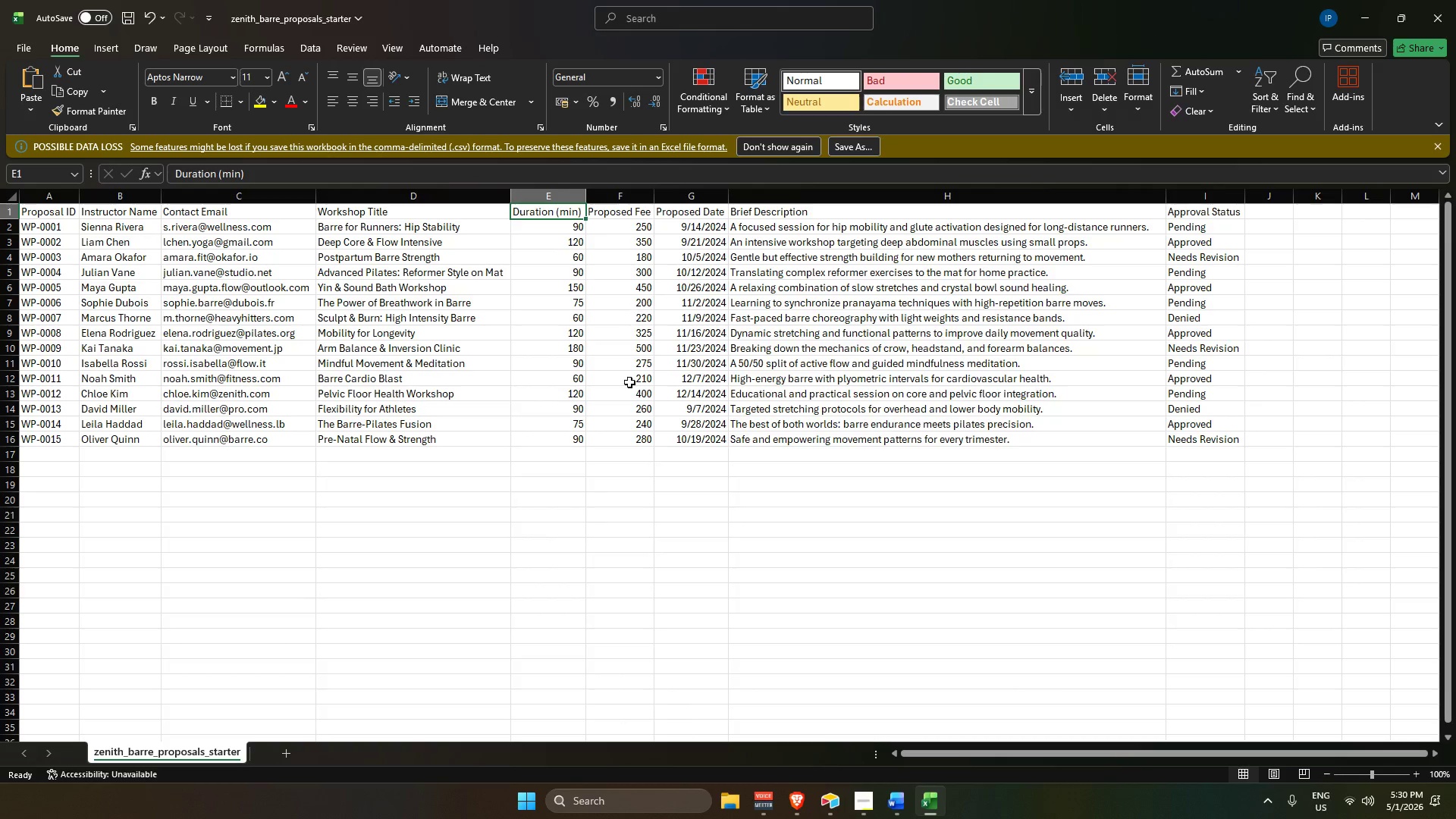 
key(Alt+AltLeft)
 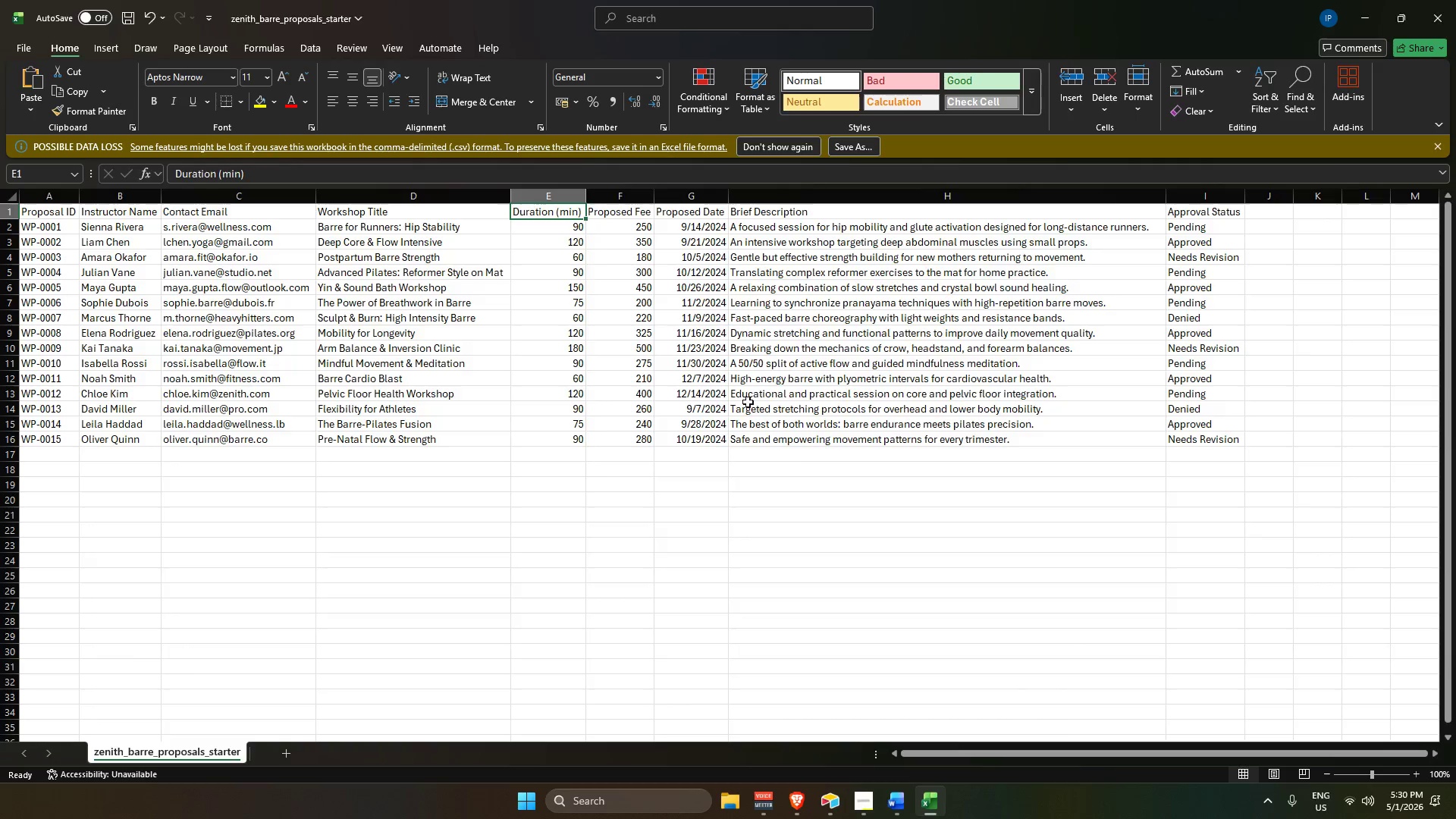 
key(Alt+Tab)
 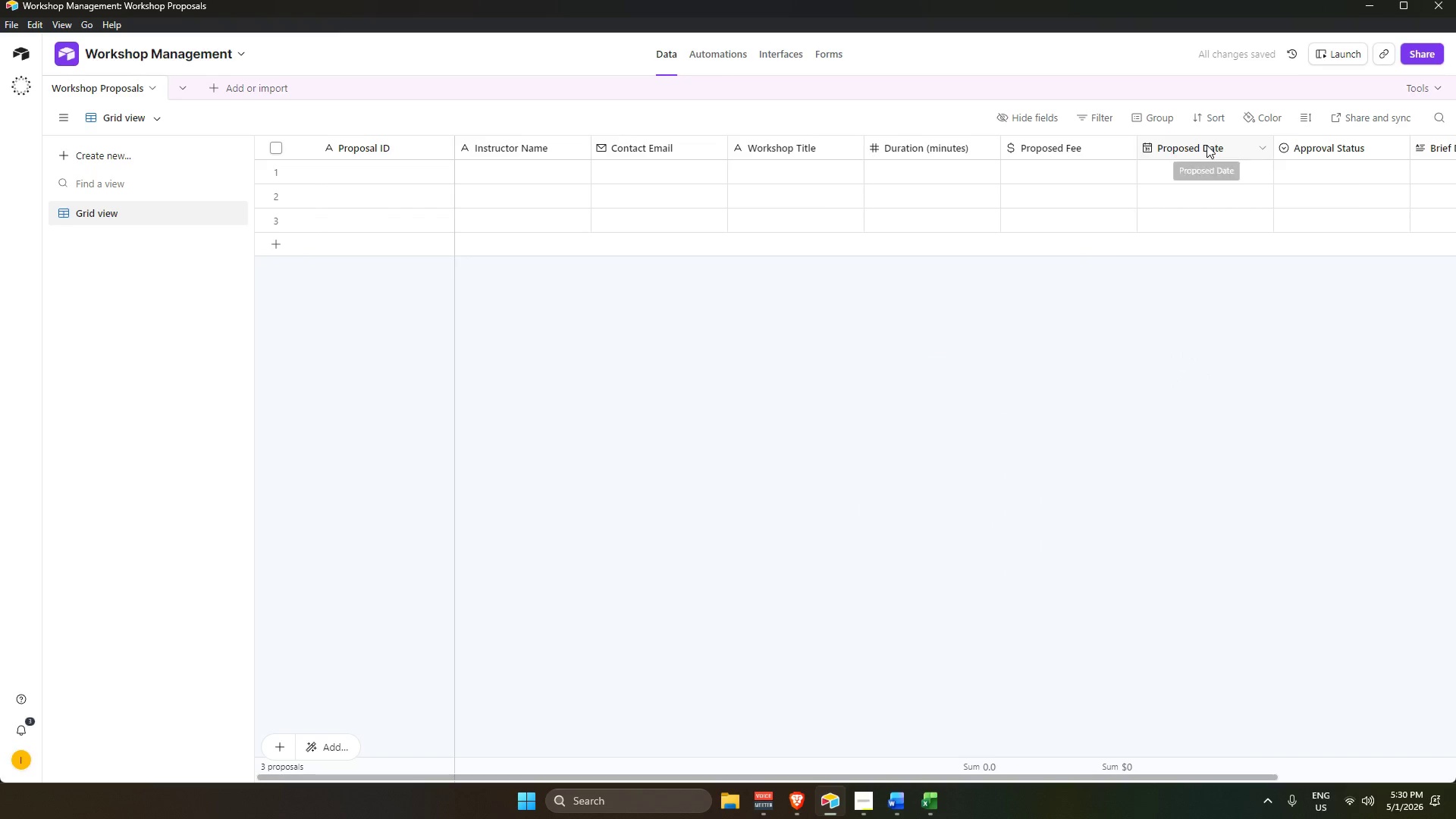 
key(Alt+AltLeft)
 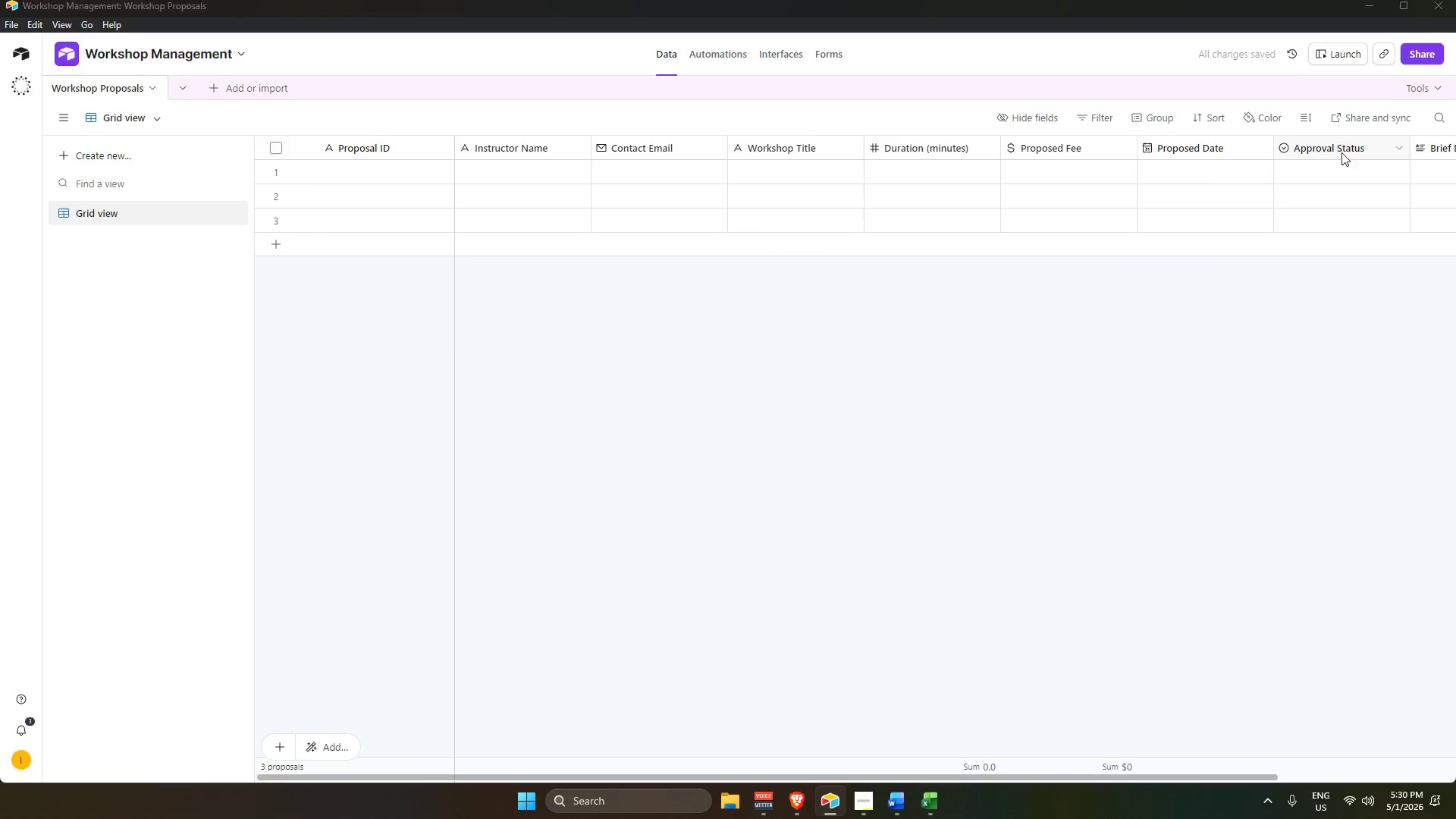 
key(Alt+Tab)
 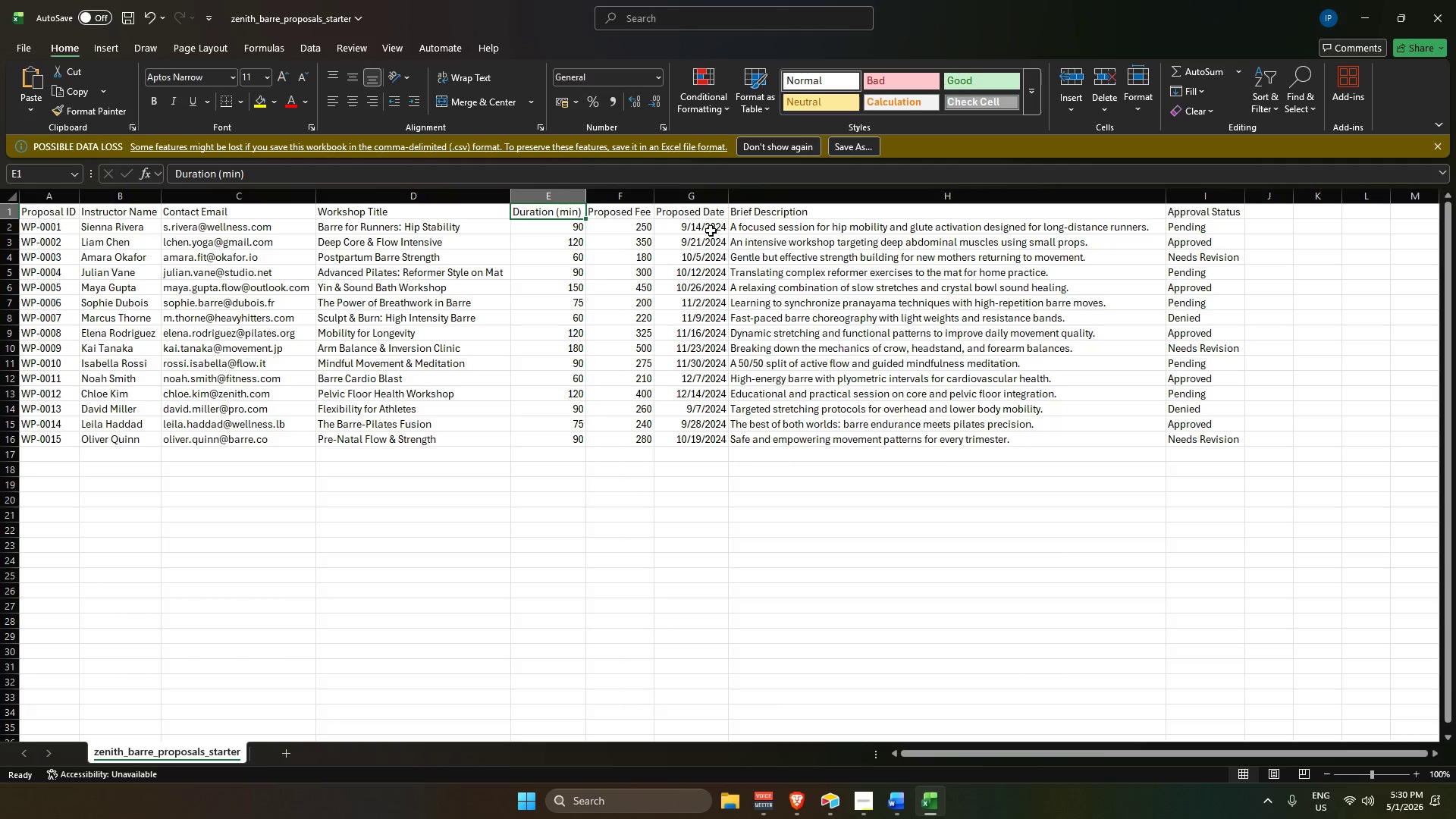 
key(Alt+AltLeft)
 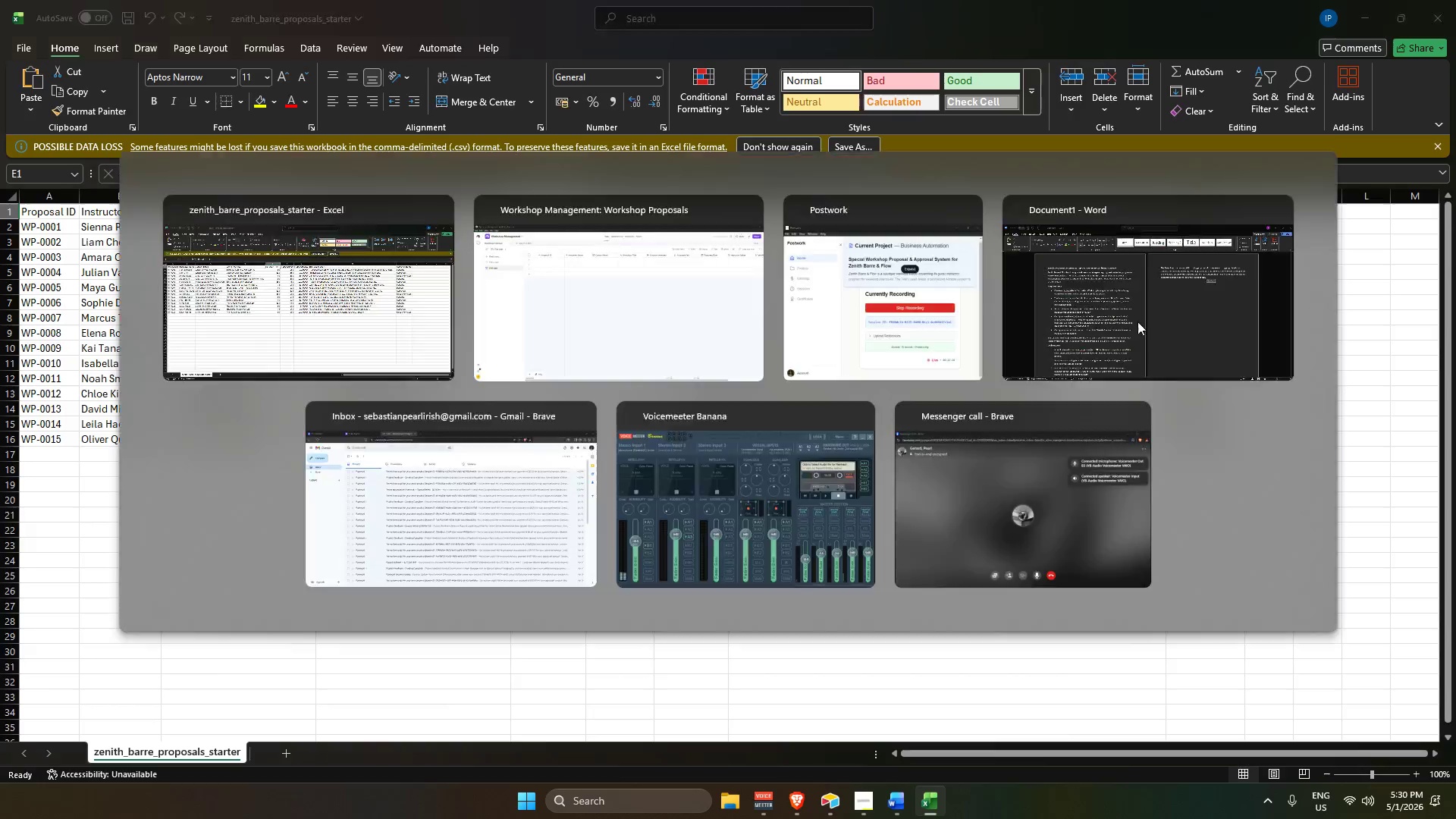 
key(Alt+Tab)
 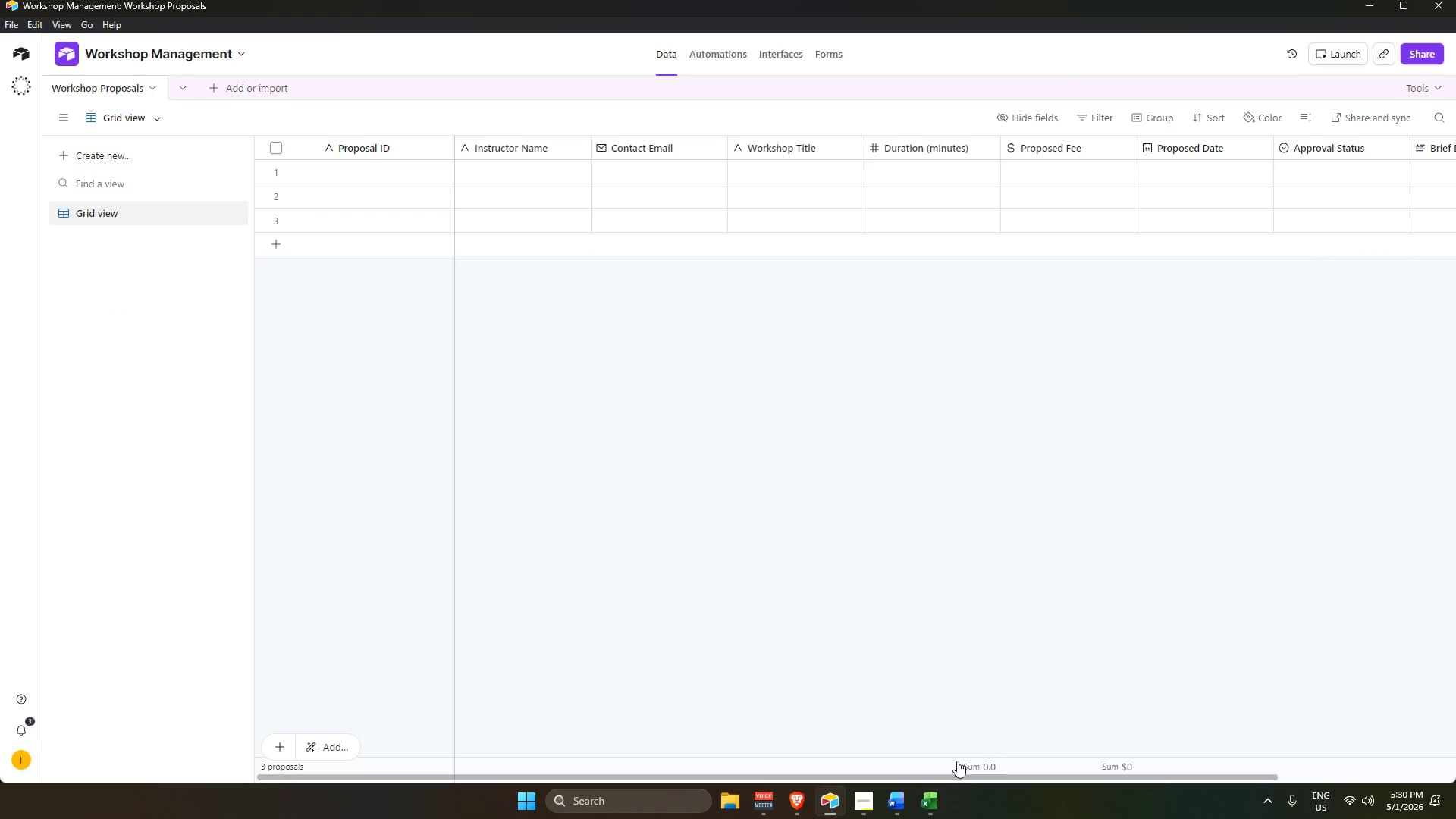 
left_click_drag(start_coordinate=[957, 777], to_coordinate=[1084, 759])
 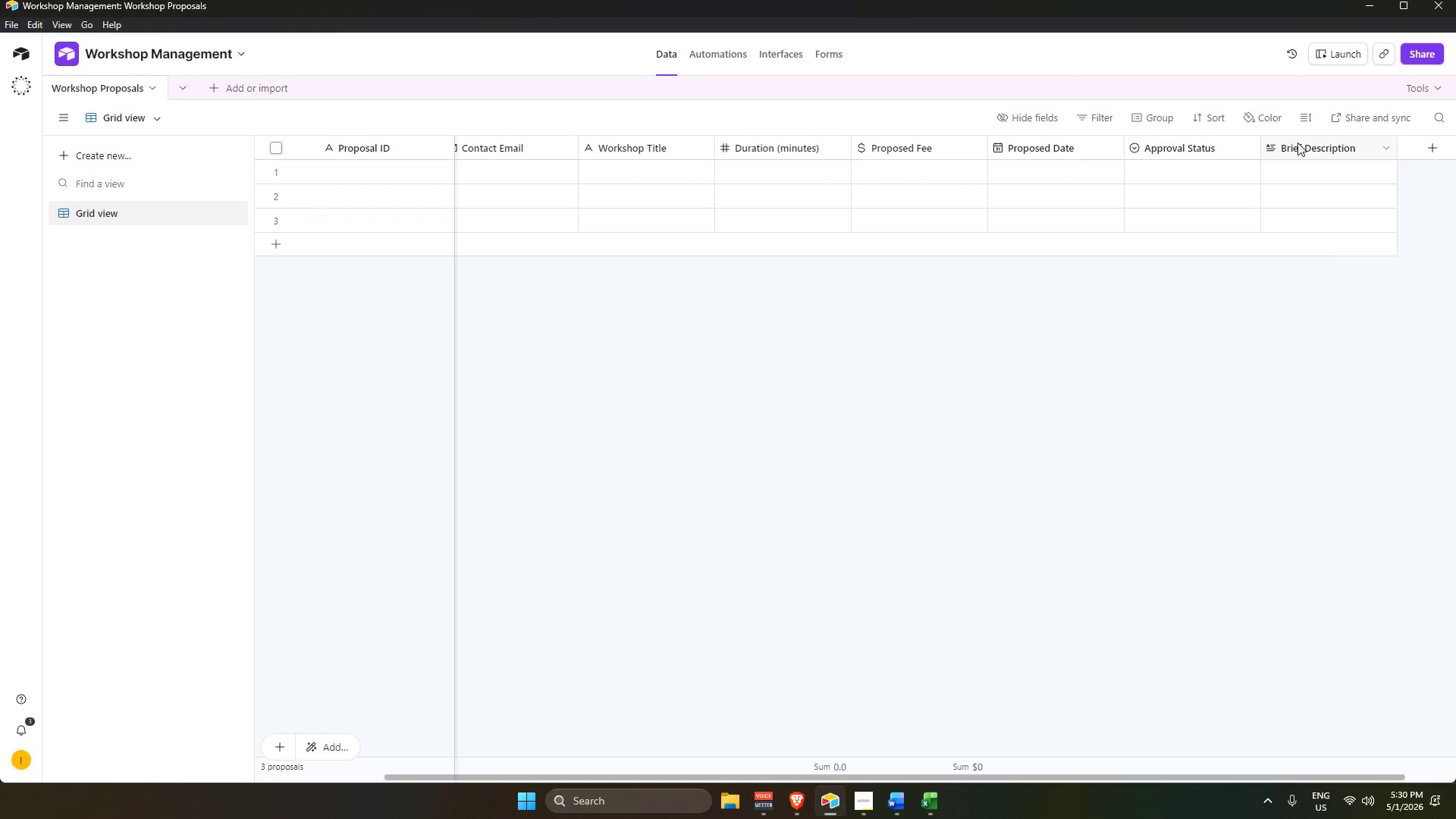 
left_click_drag(start_coordinate=[1298, 143], to_coordinate=[1168, 160])
 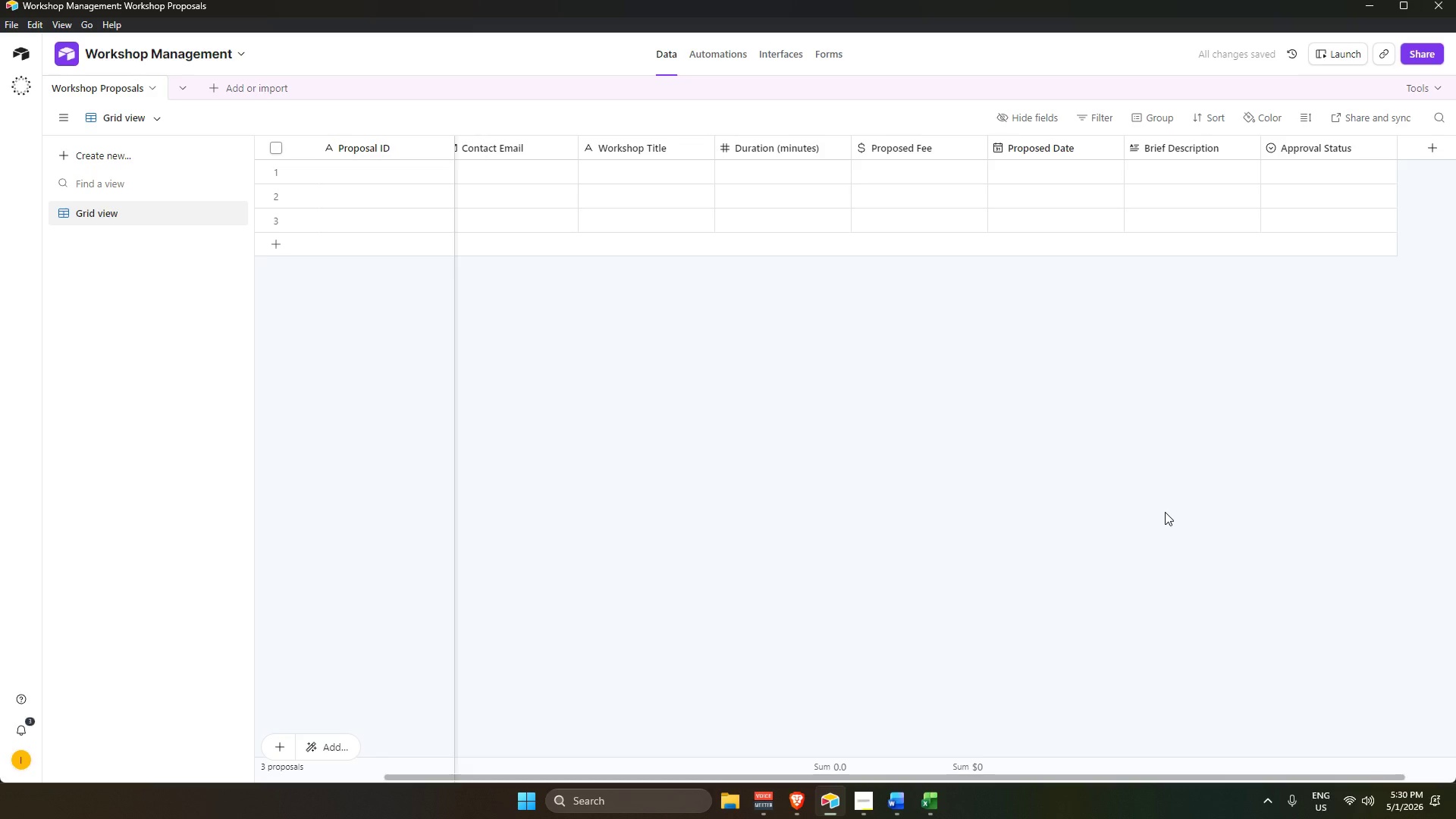 
key(Alt+AltLeft)
 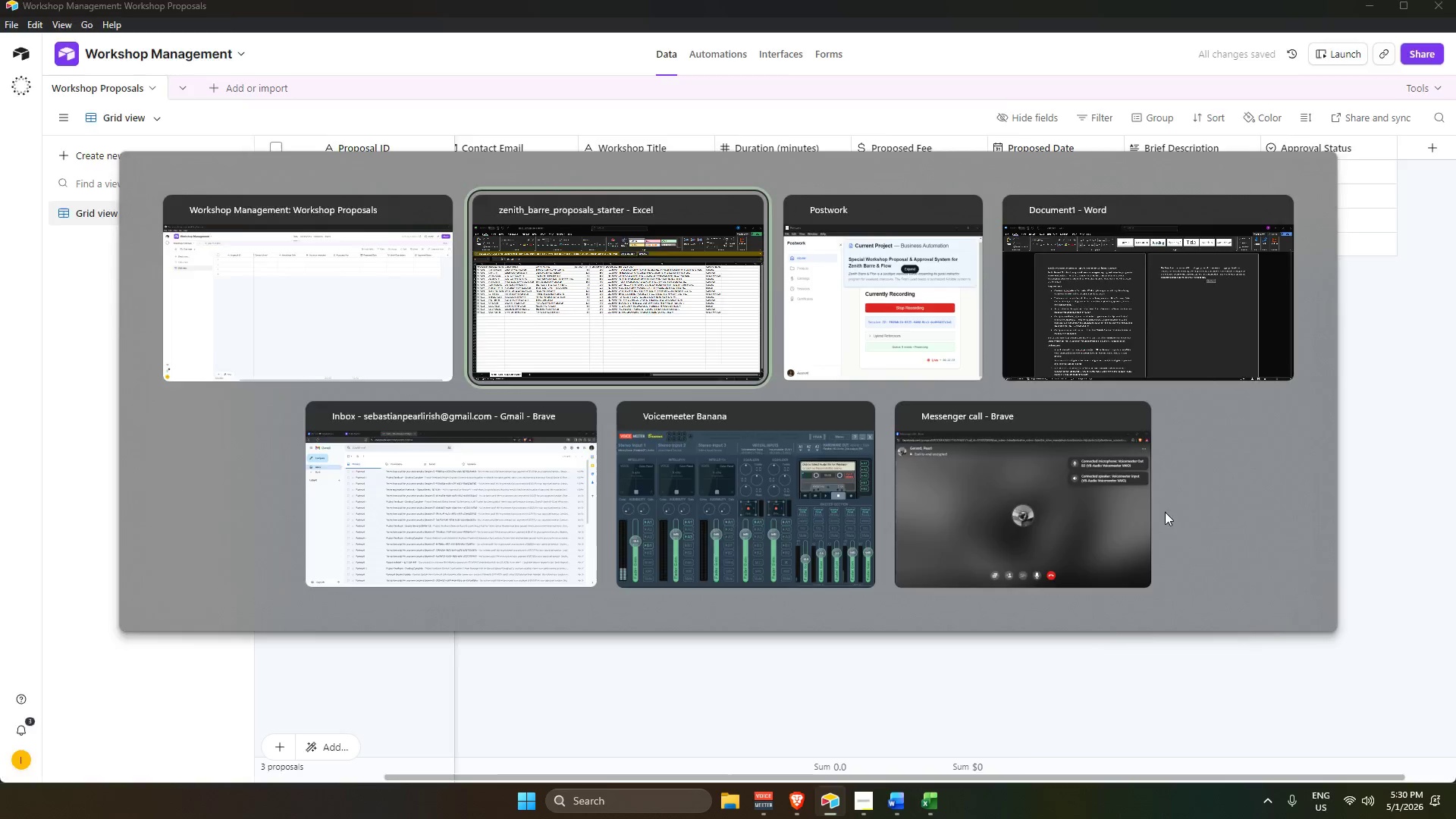 
key(Alt+Tab)
 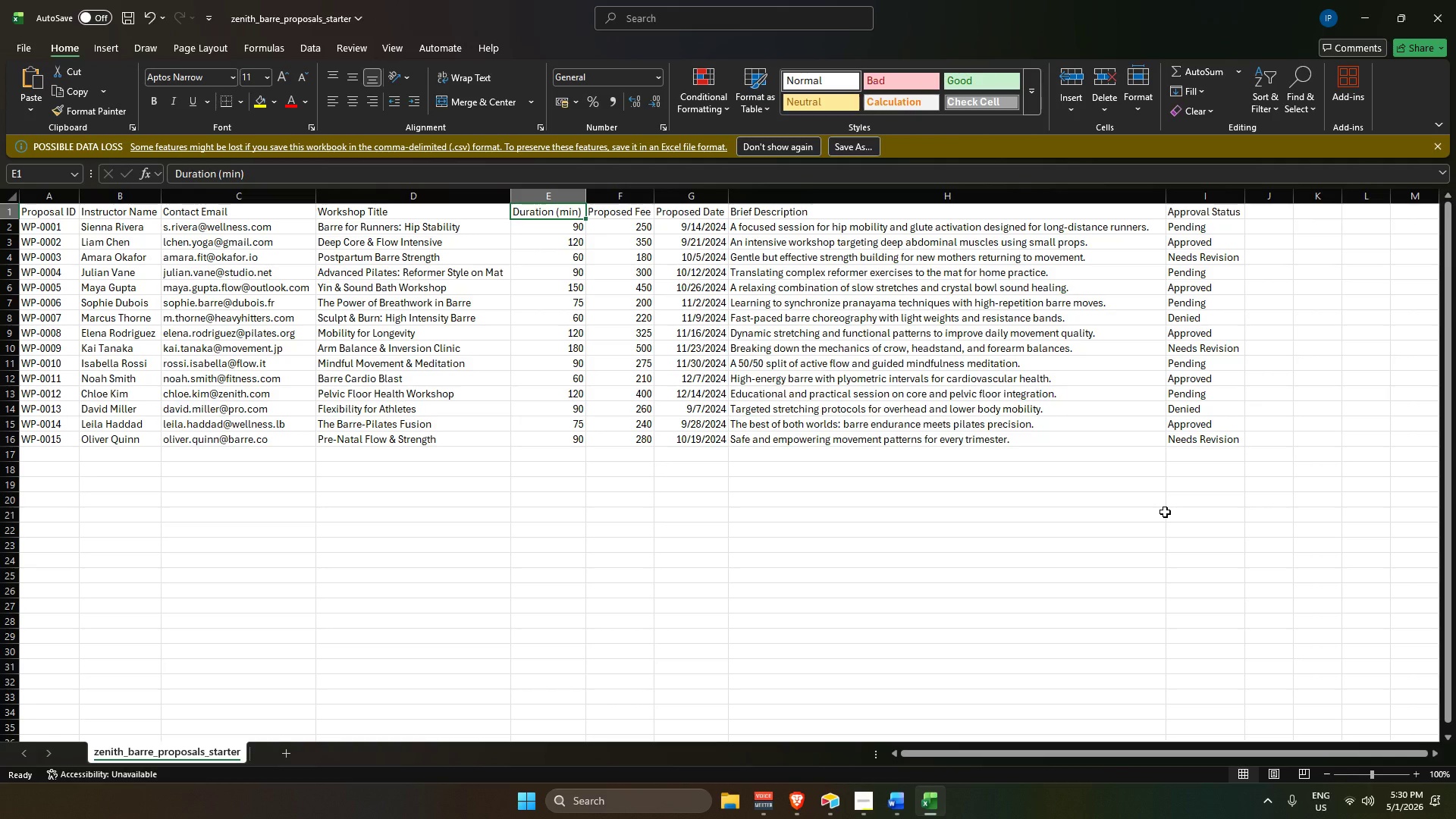 
key(Alt+AltLeft)
 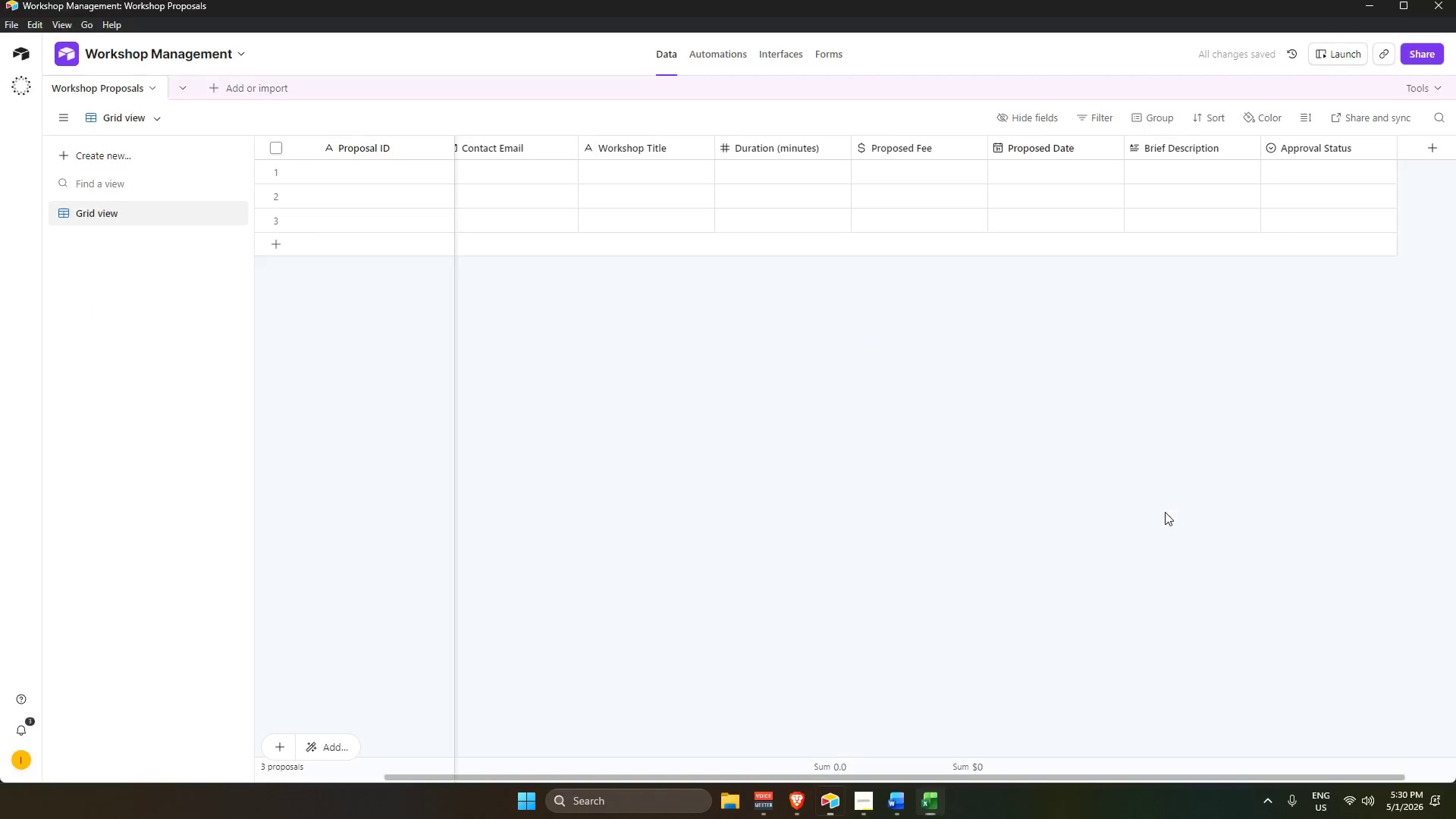 
key(Alt+Tab)
 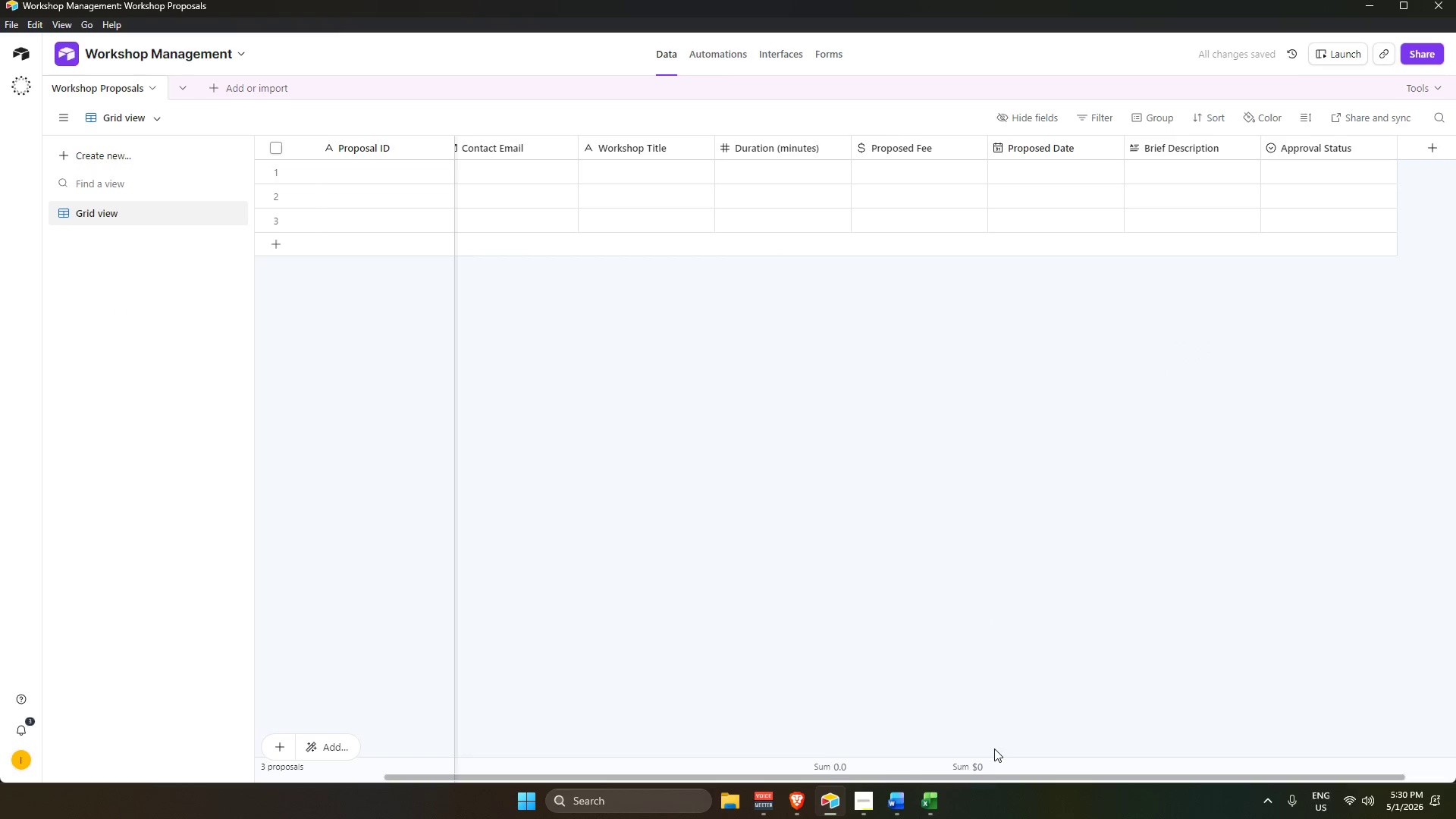 
left_click_drag(start_coordinate=[997, 775], to_coordinate=[812, 784])
 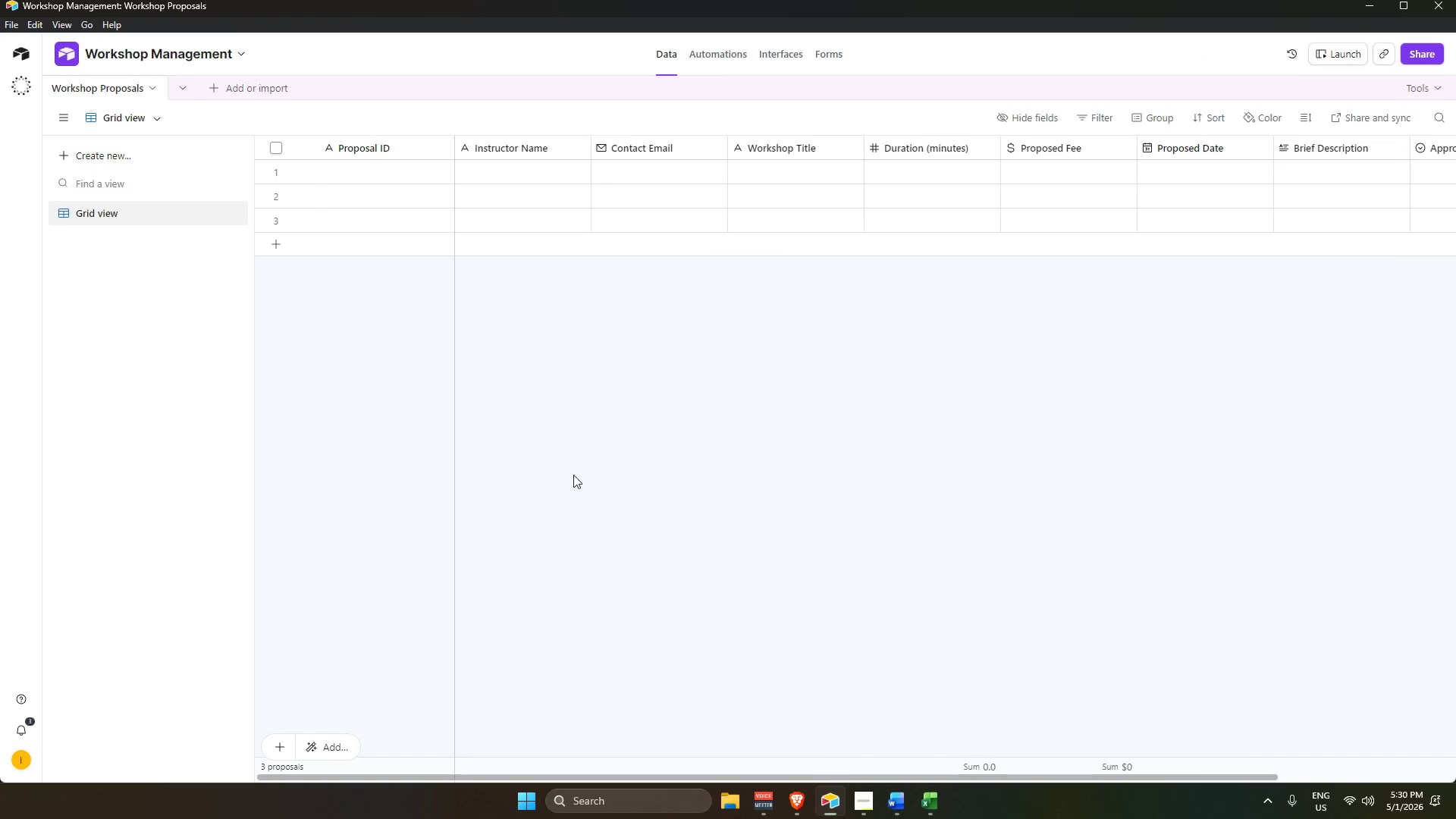 
left_click([526, 461])
 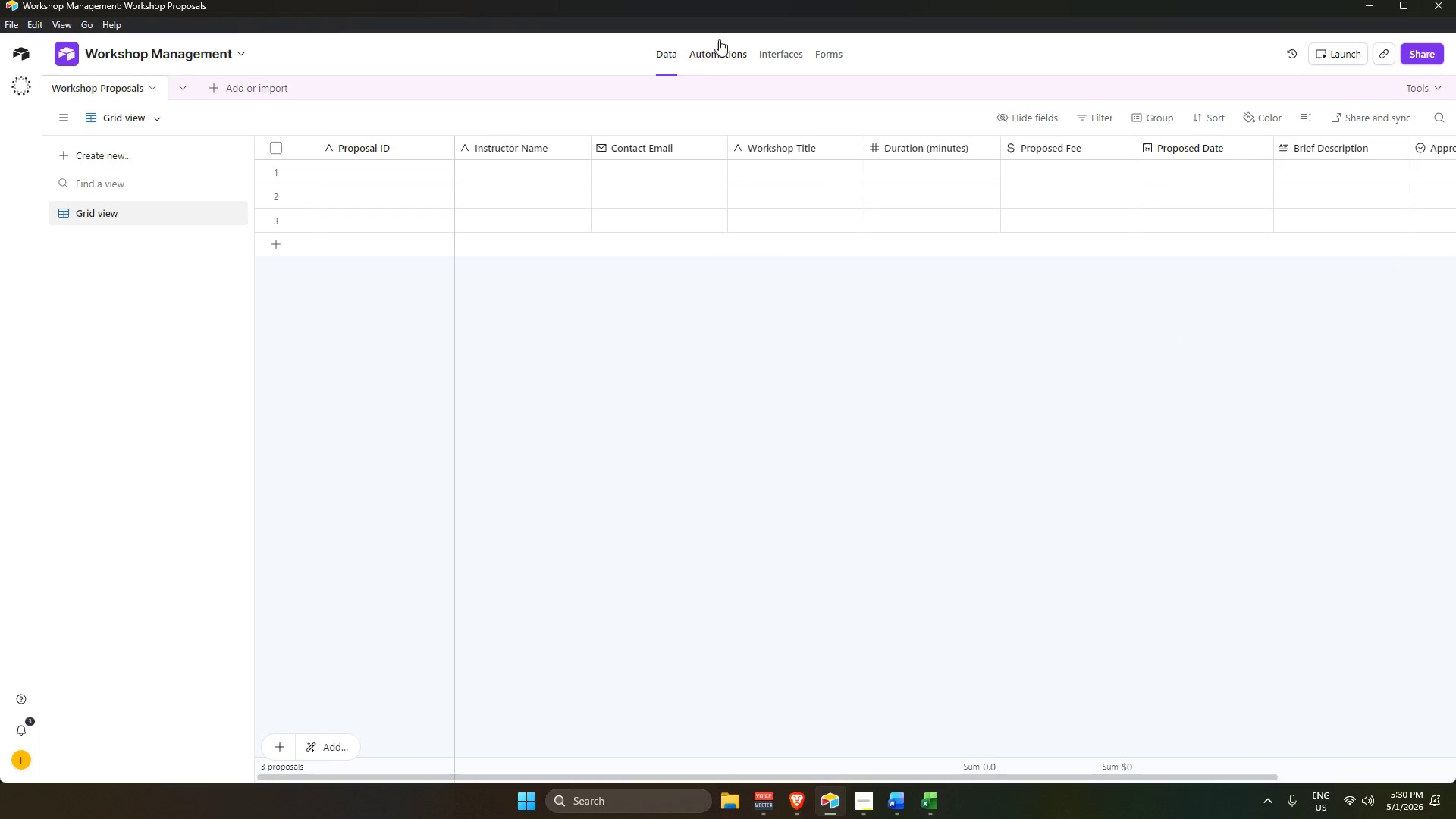 
left_click([719, 39])
 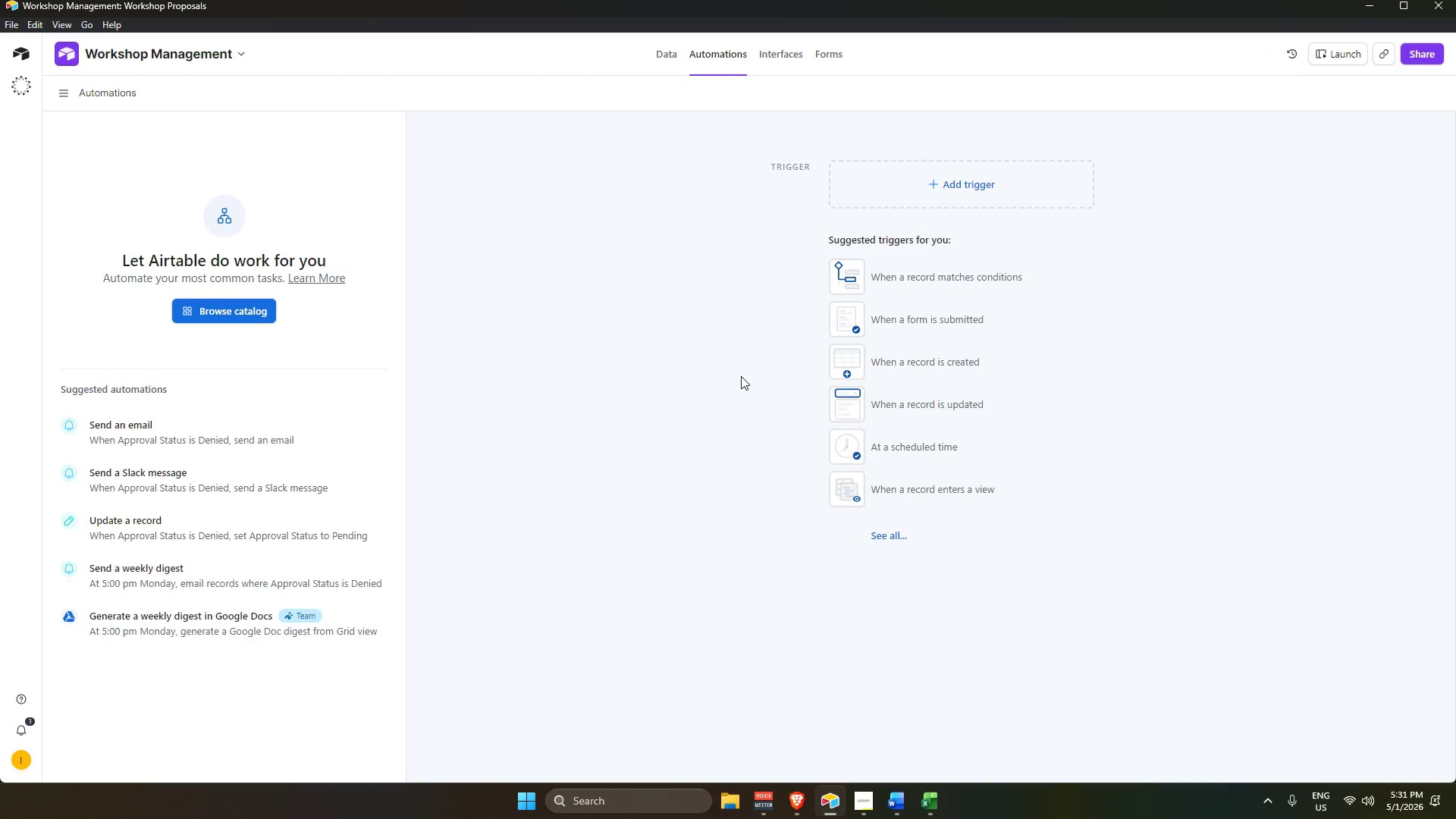 
wait(17.55)
 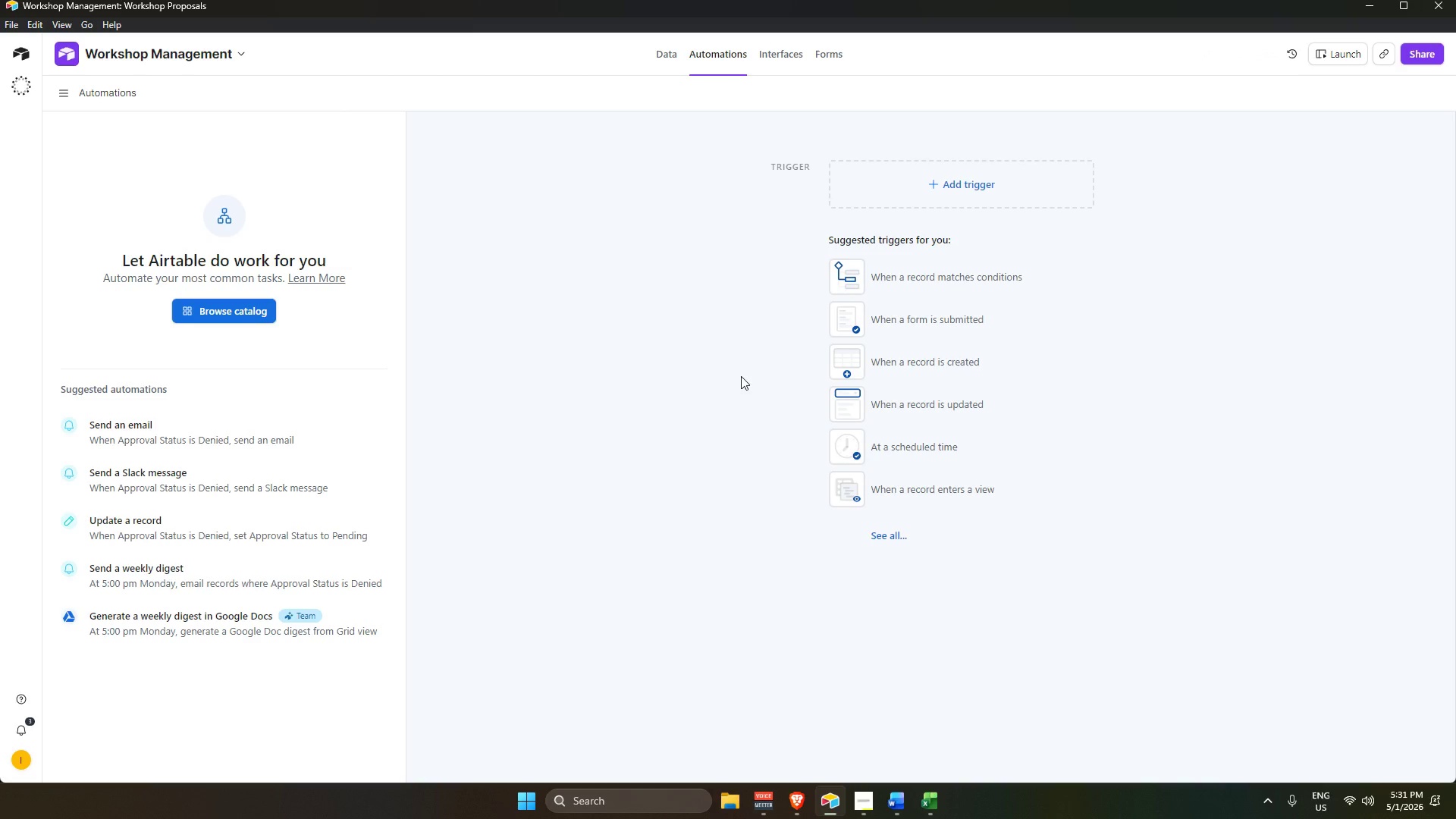 
left_click([667, 55])
 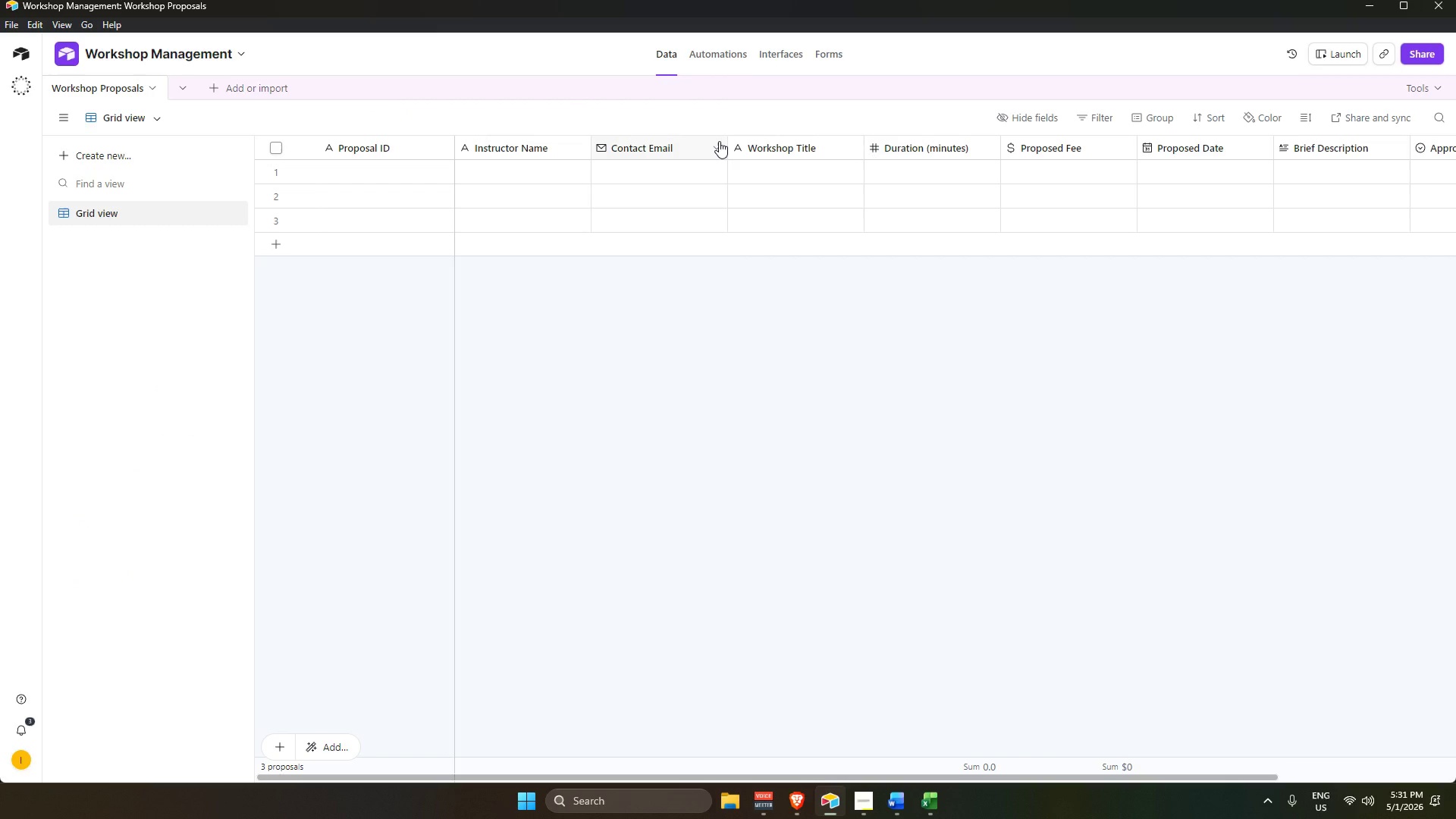 
wait(12.02)
 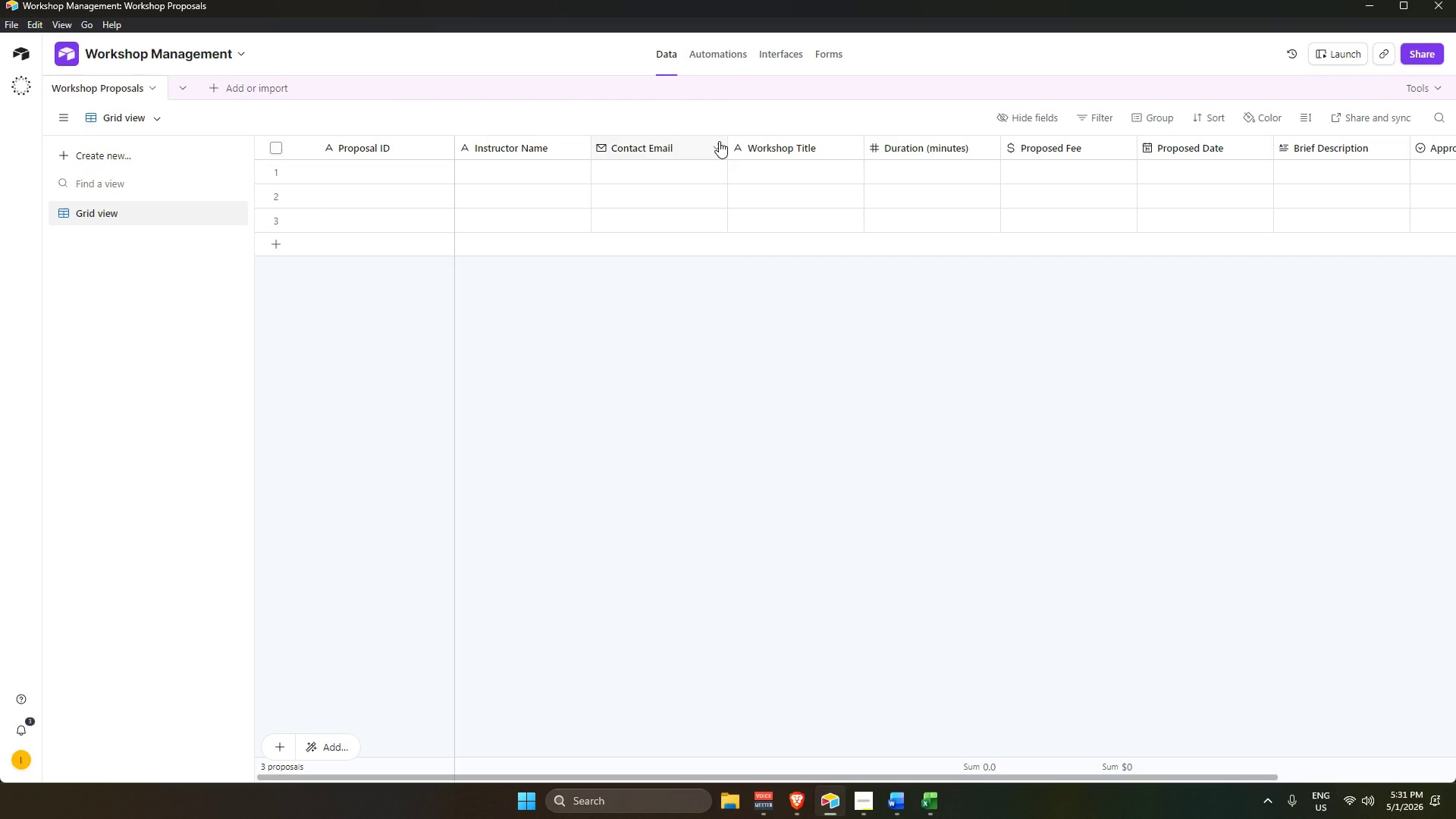 
left_click([359, 170])
 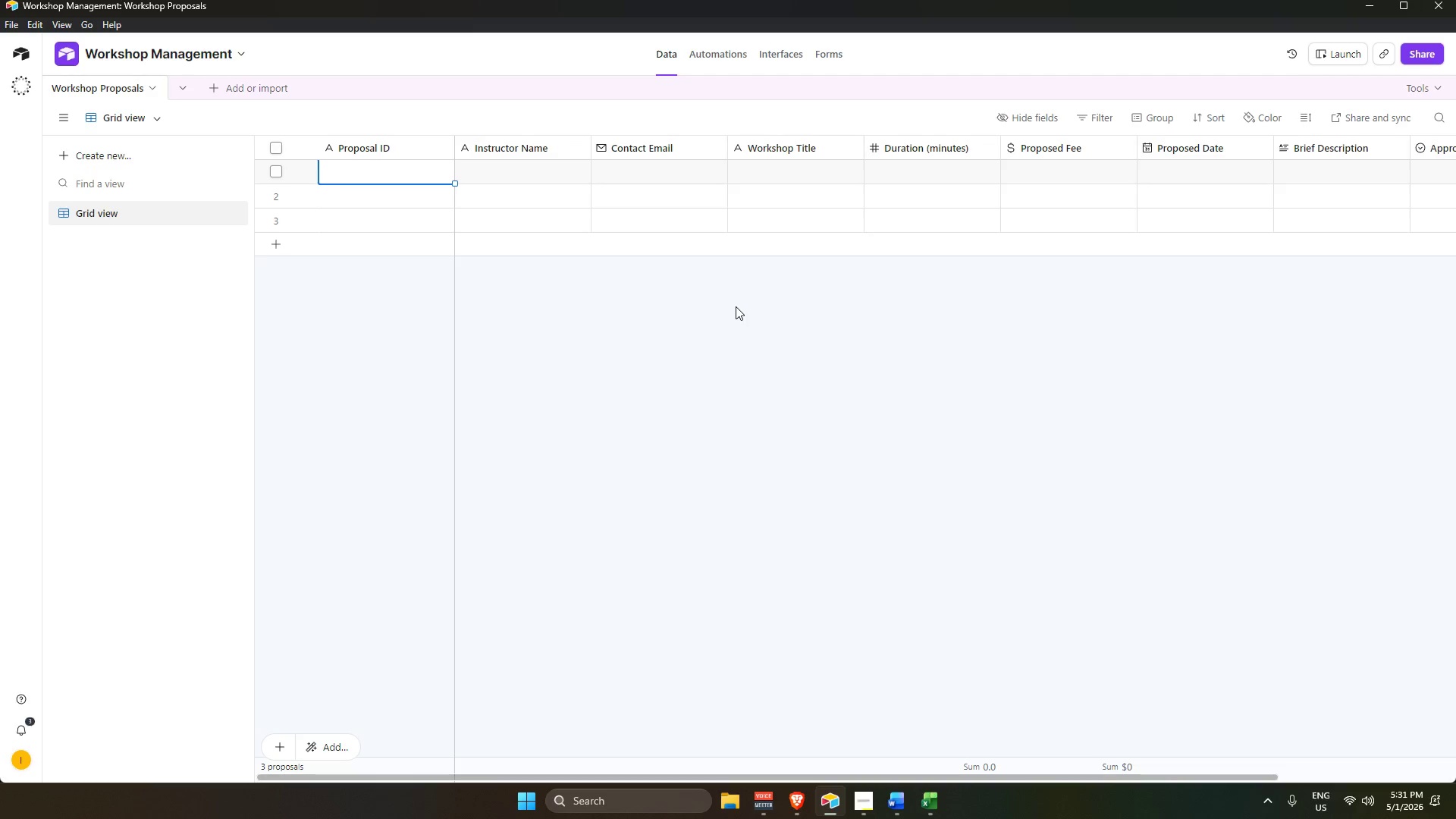 
key(Alt+Tab)
 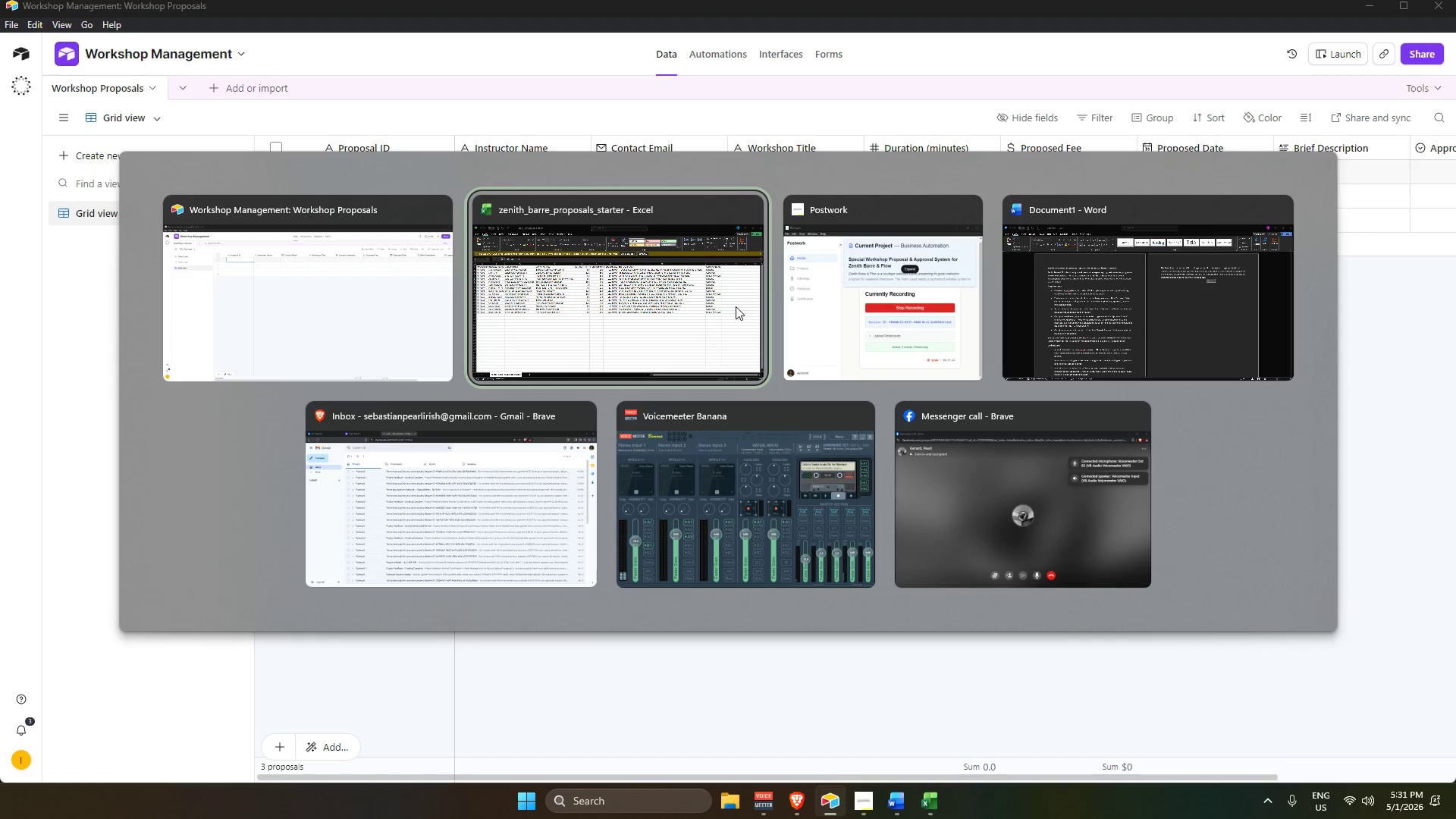 
wait(6.66)
 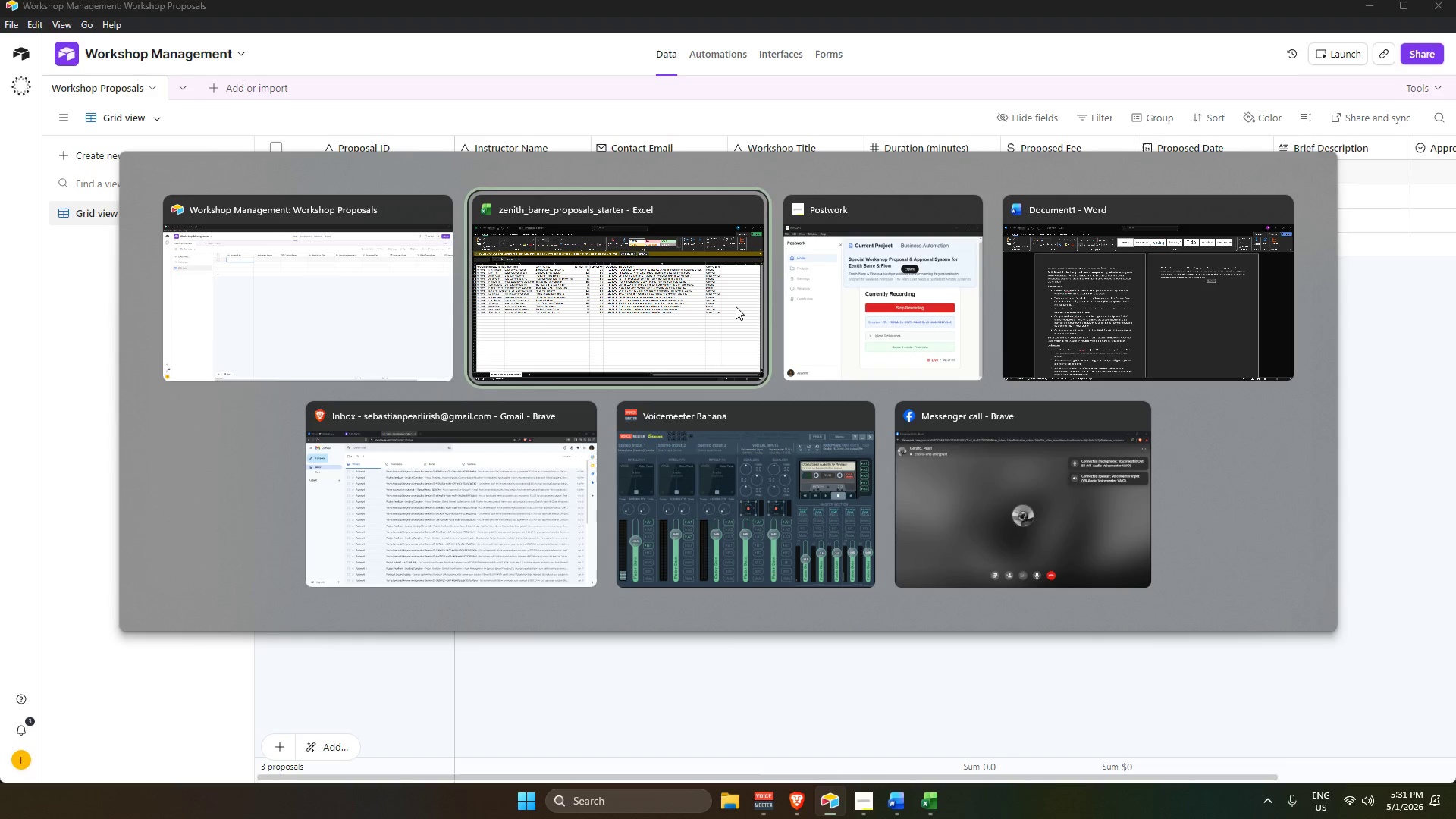 
left_click_drag(start_coordinate=[64, 230], to_coordinate=[74, 435])
 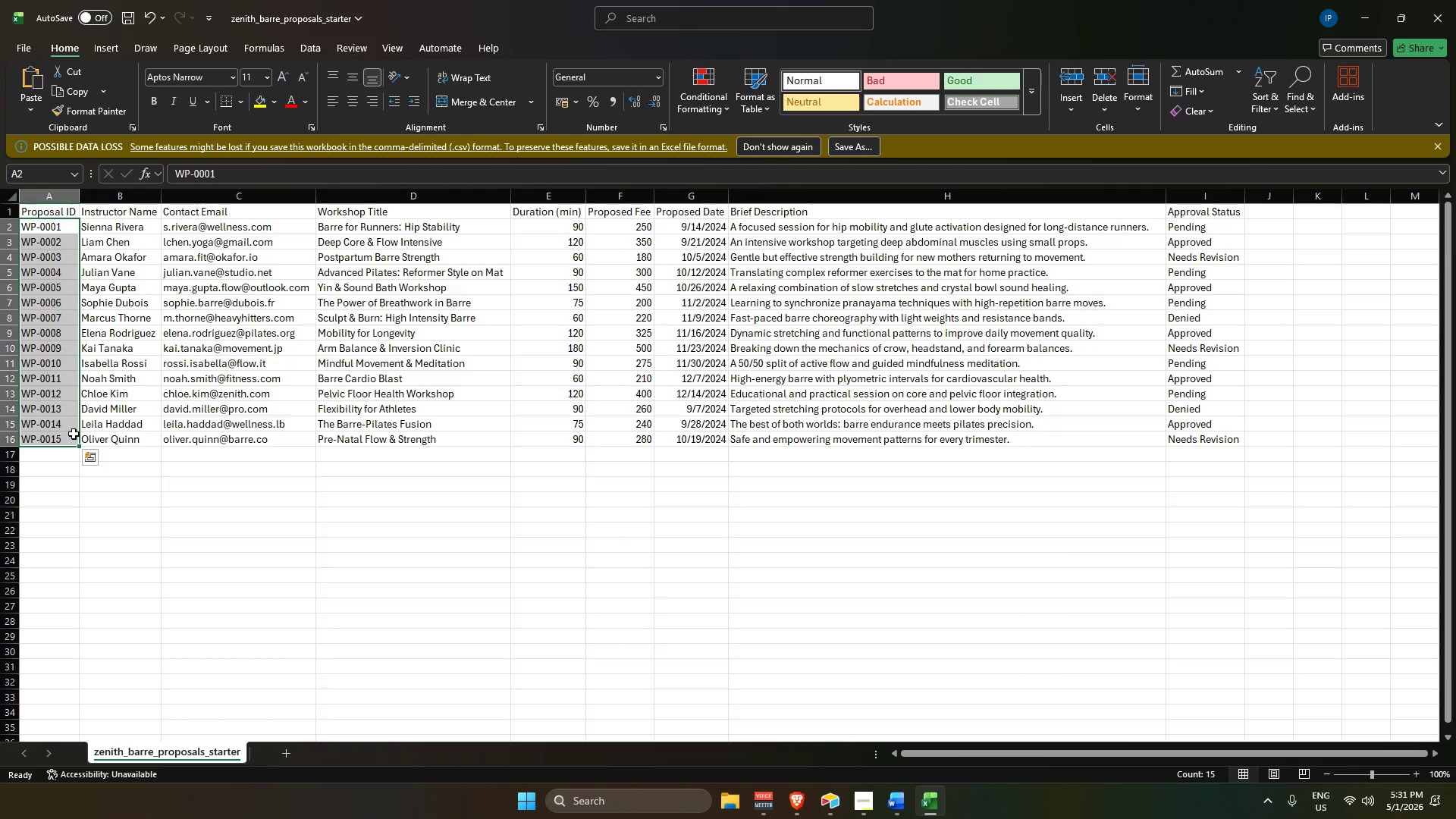 
key(Control+C)
 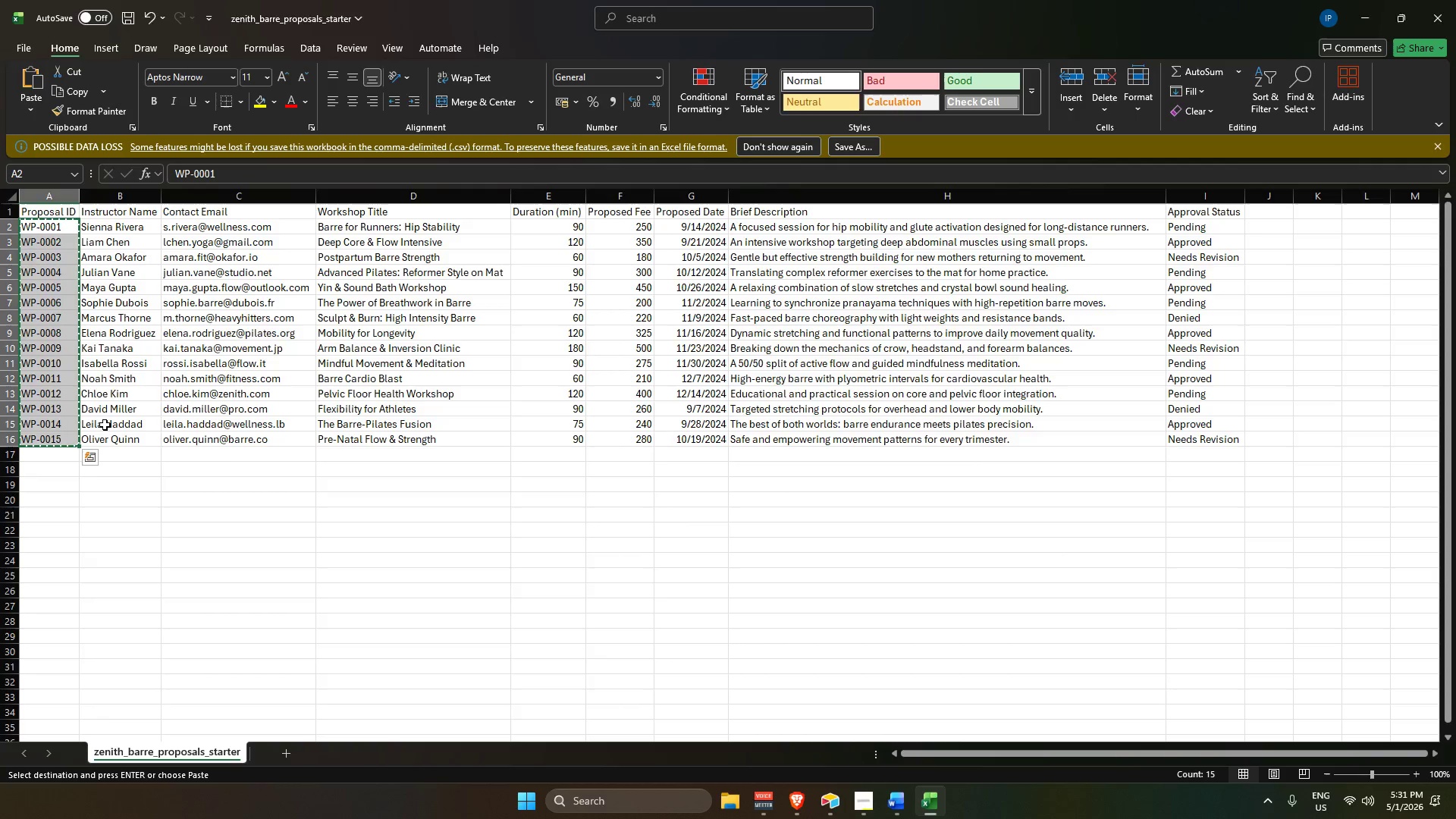 
key(Alt+AltLeft)
 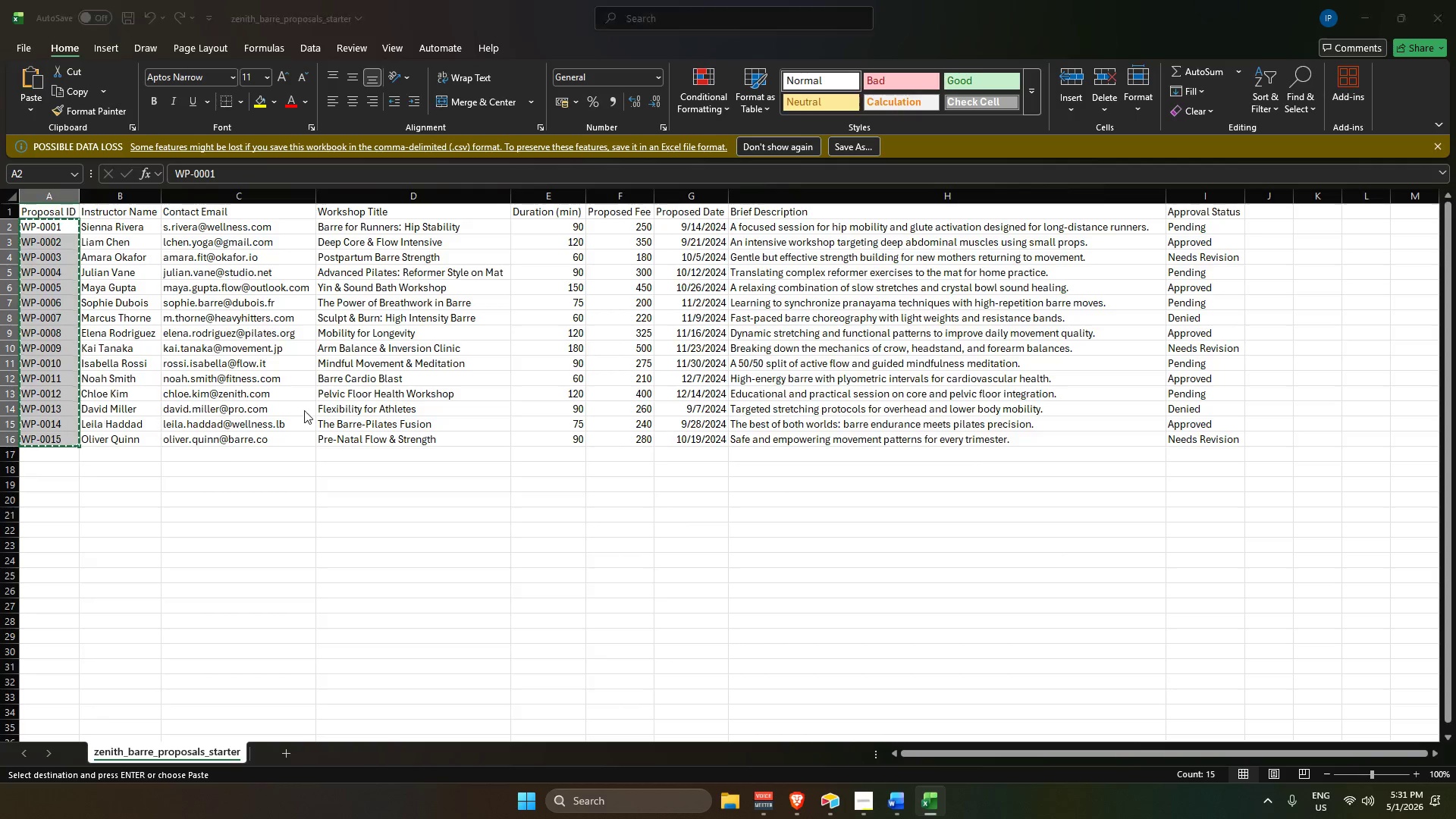 
key(Alt+Tab)
 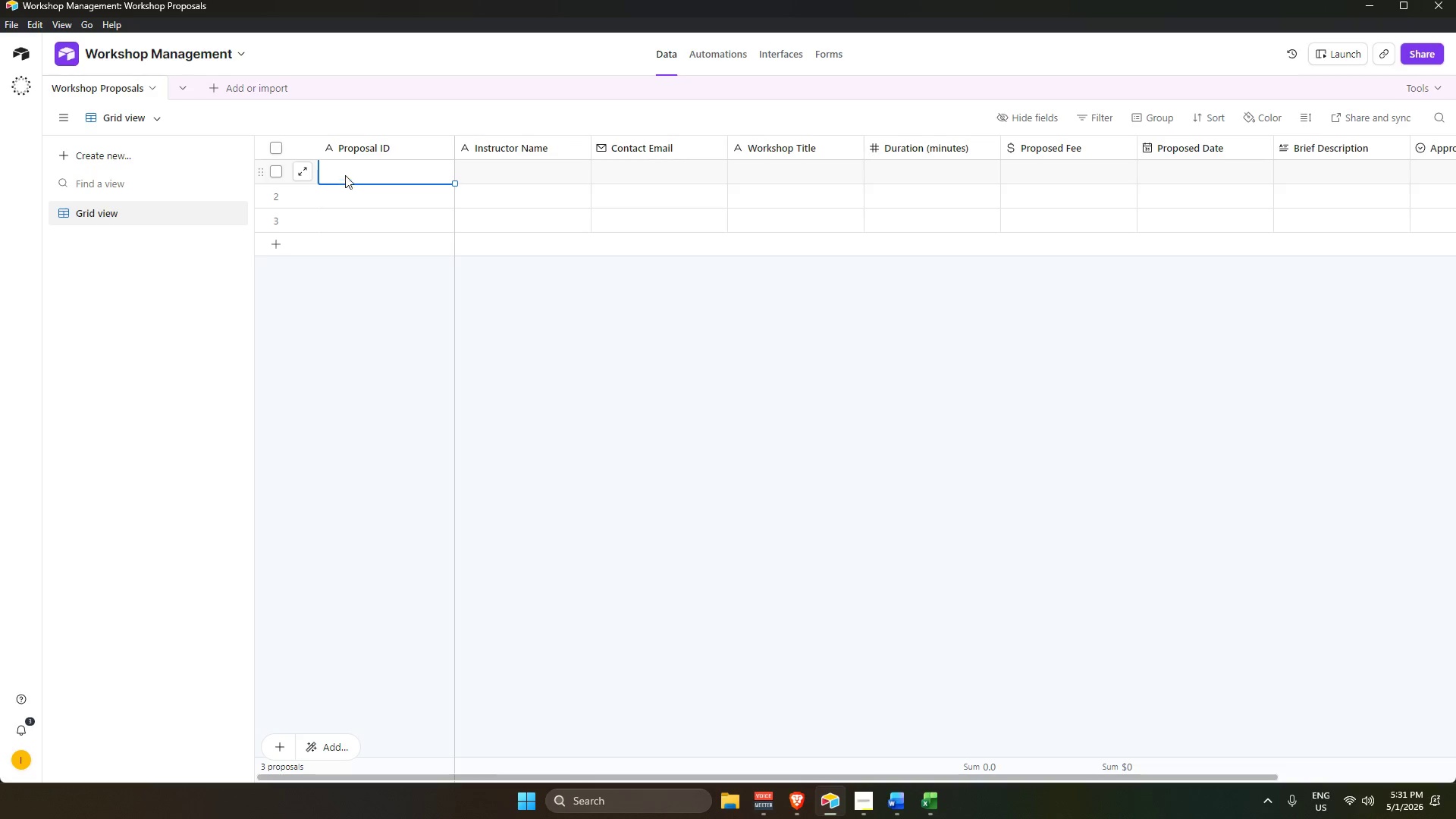 
left_click([350, 171])
 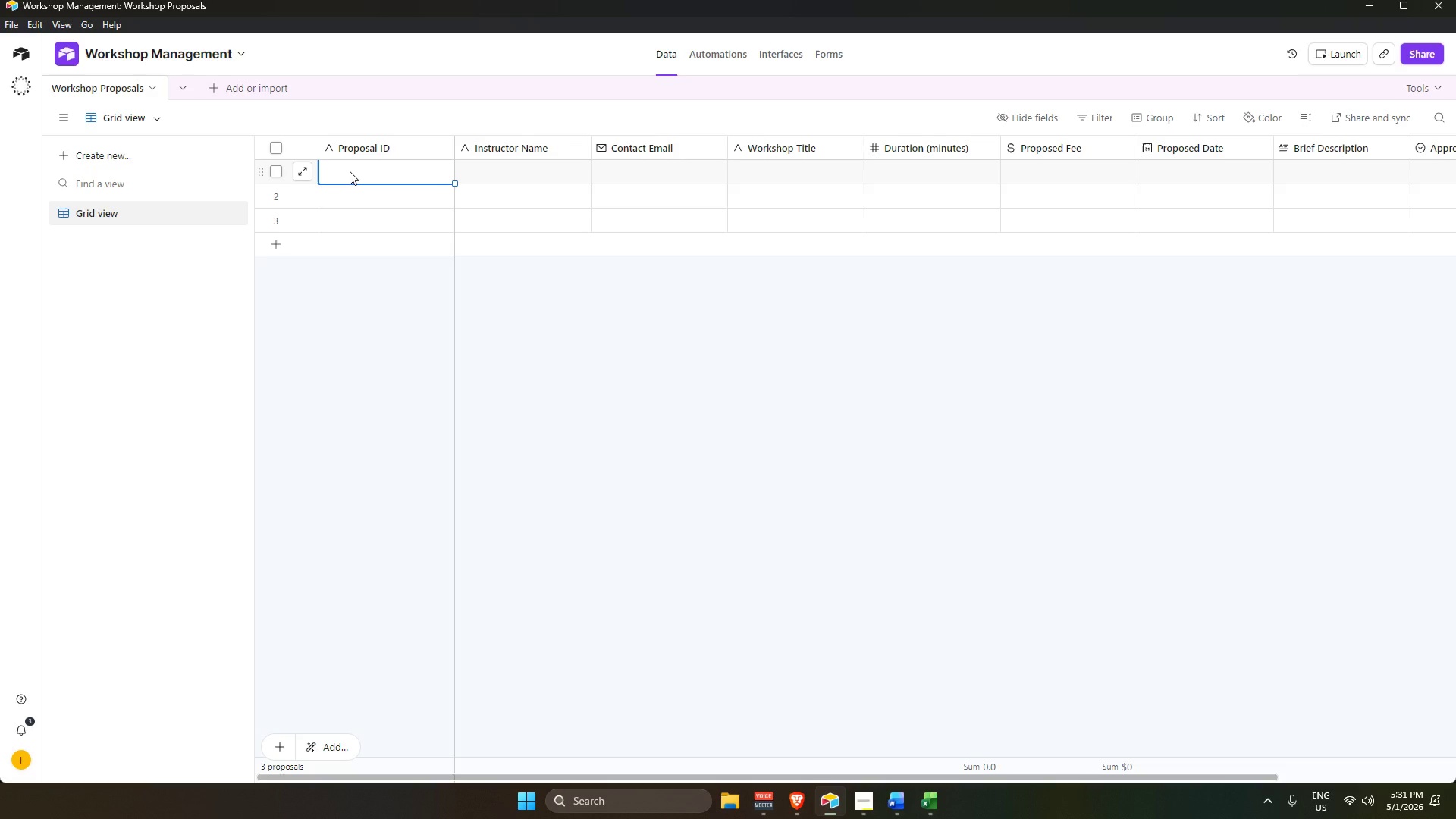 
key(Alt+Control+V)
 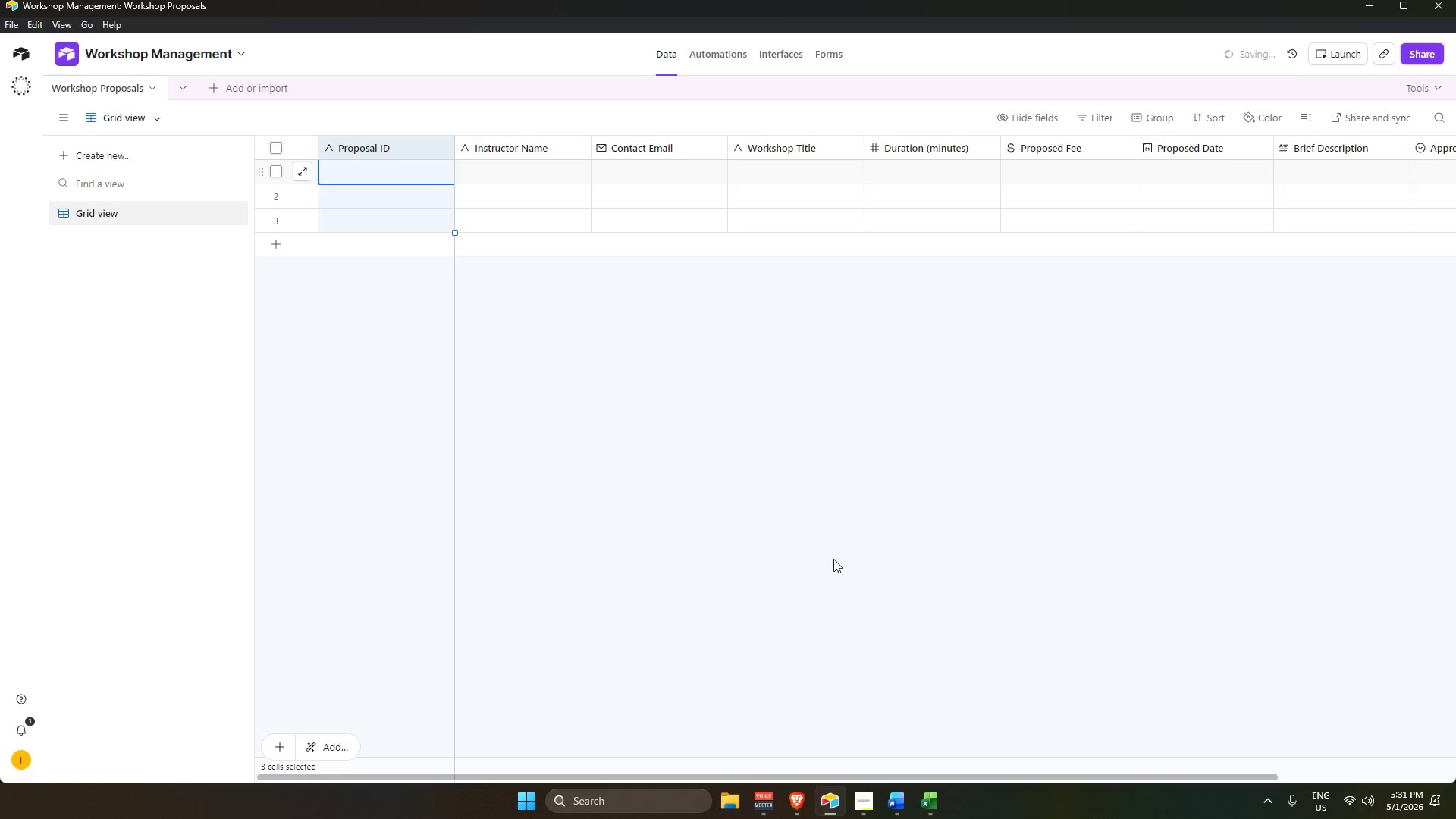 
left_click([832, 563])
 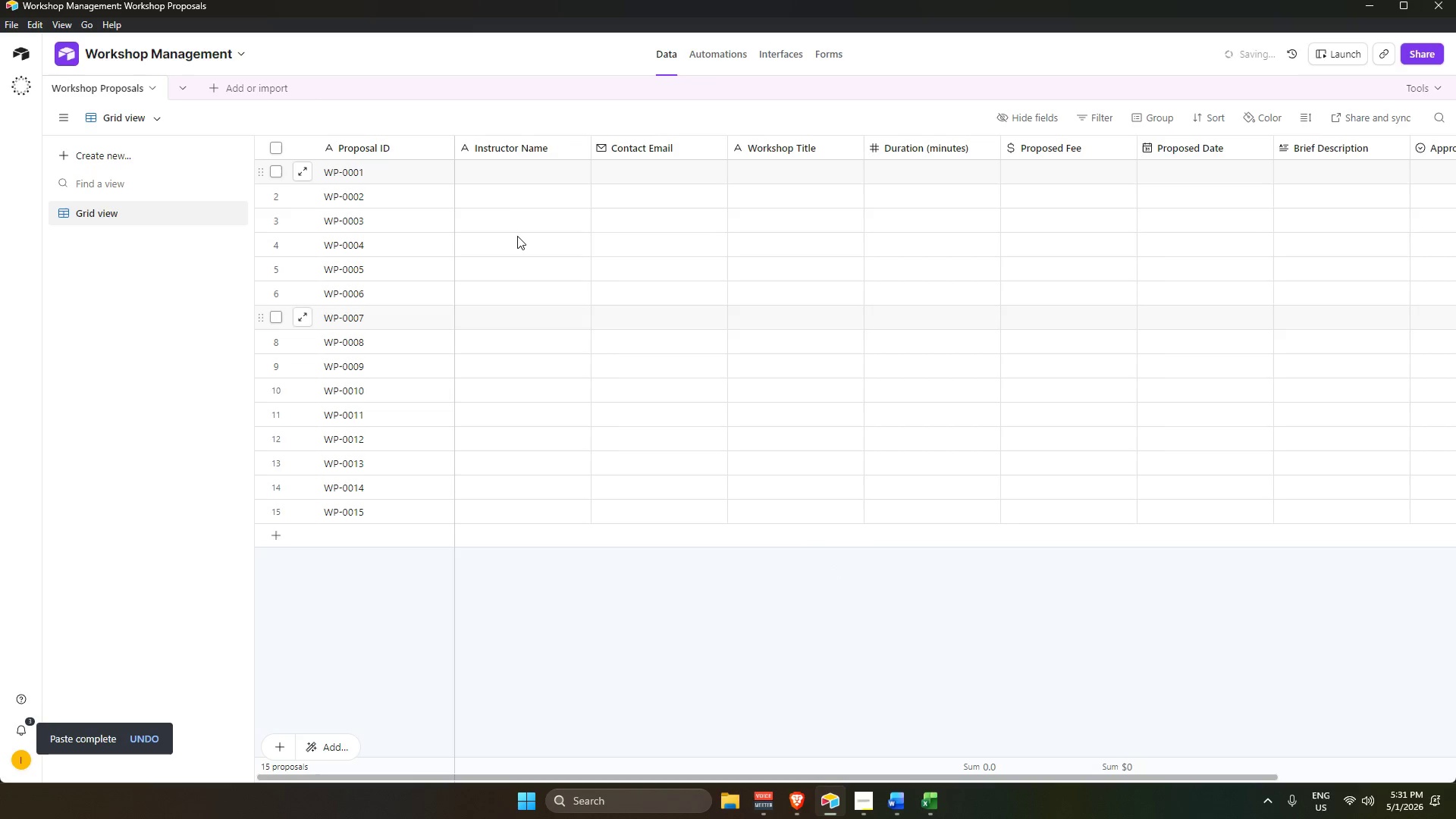 
left_click([491, 176])
 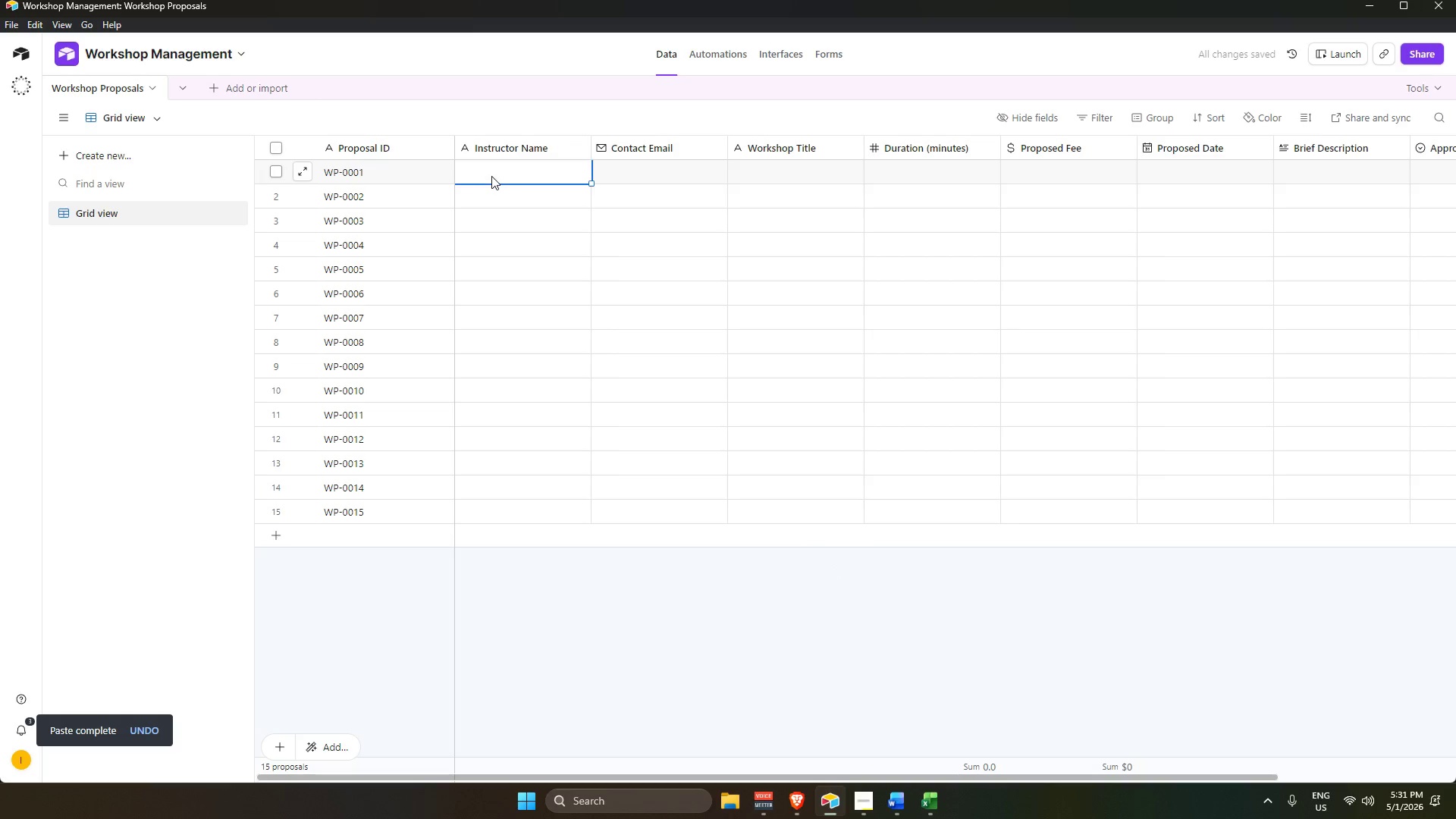 
key(Alt+Control+AltLeft)
 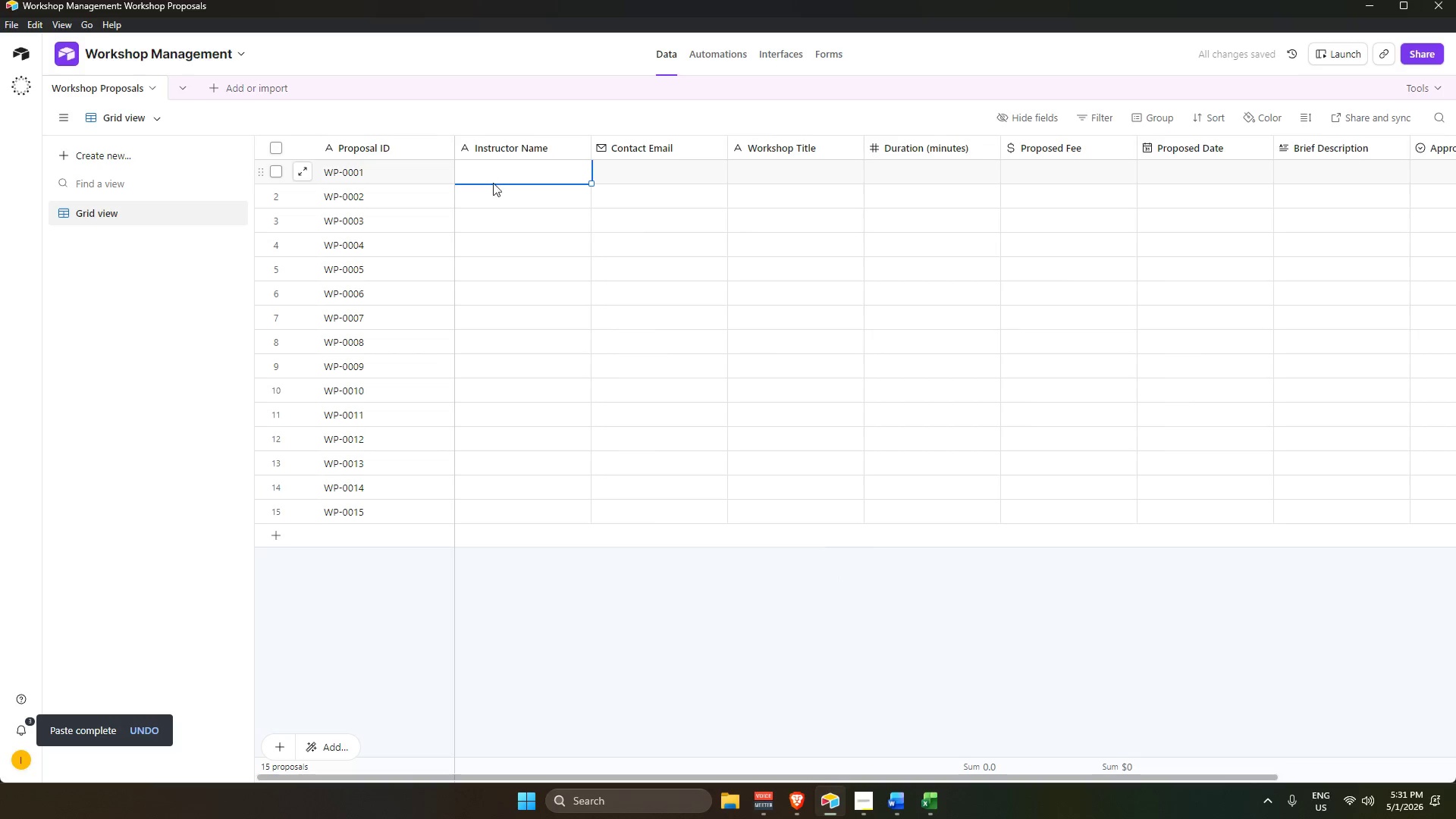 
key(Alt+Control+Tab)
 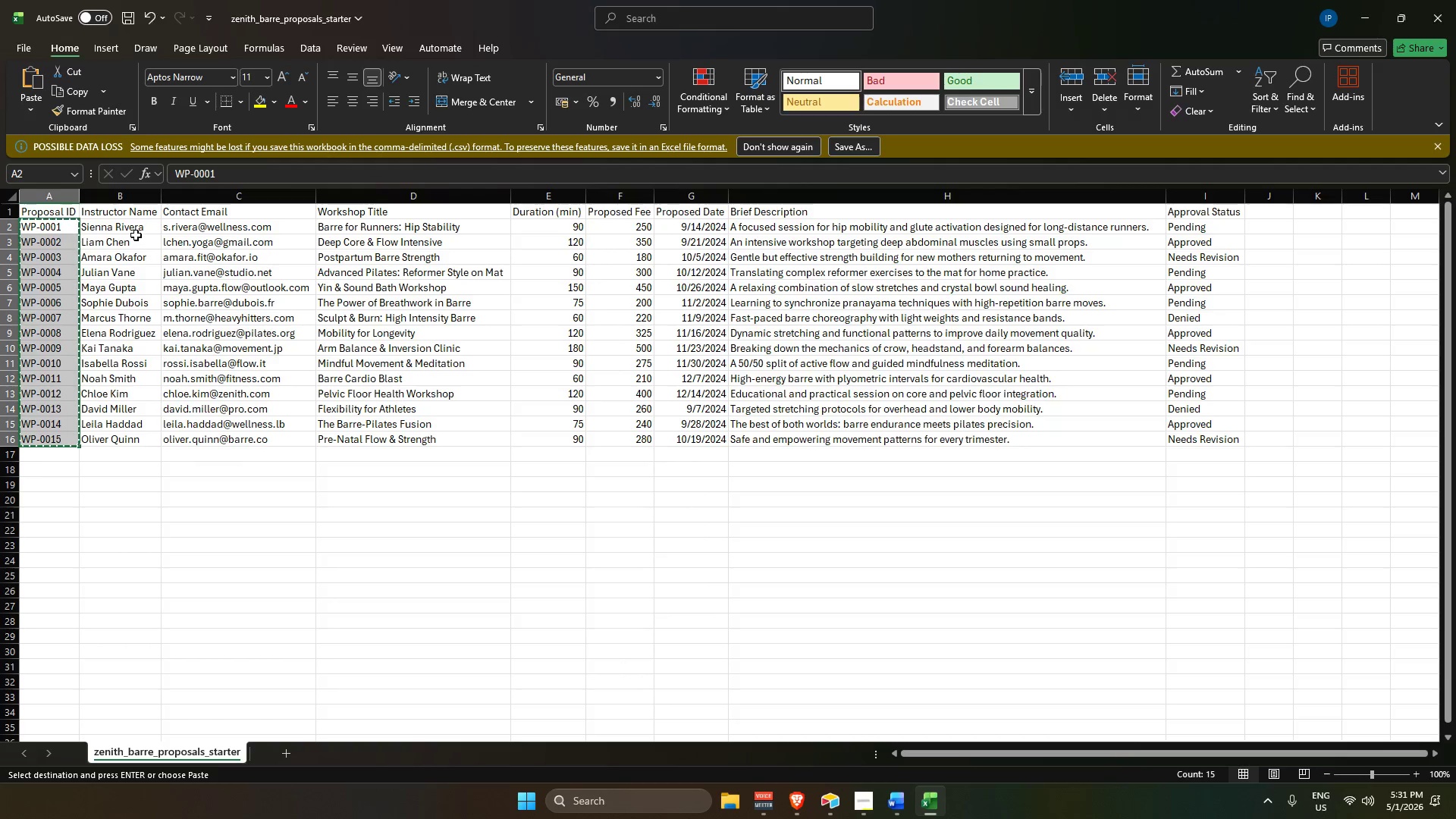 
left_click_drag(start_coordinate=[133, 228], to_coordinate=[131, 438])
 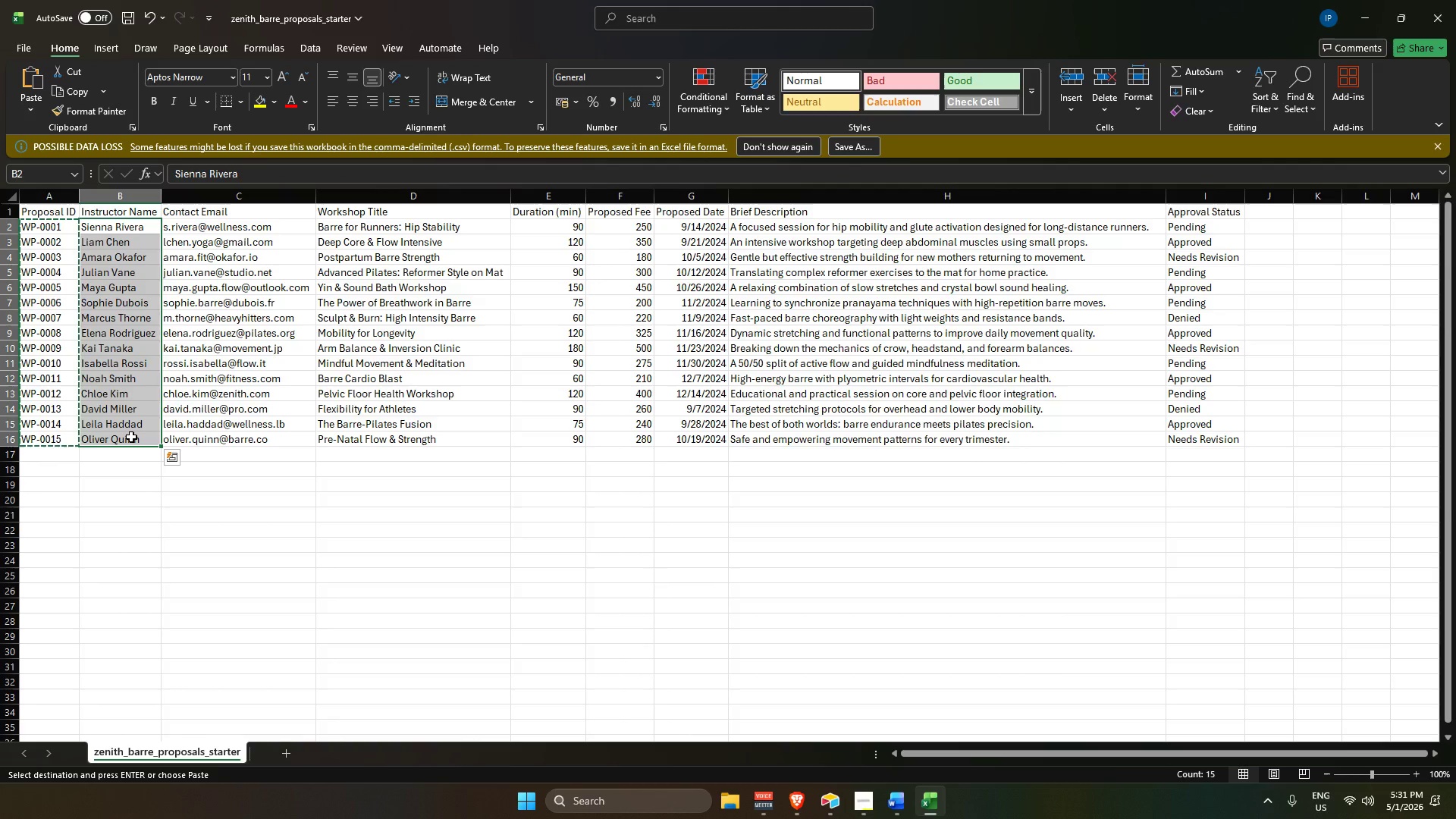 
key(Control+C)
 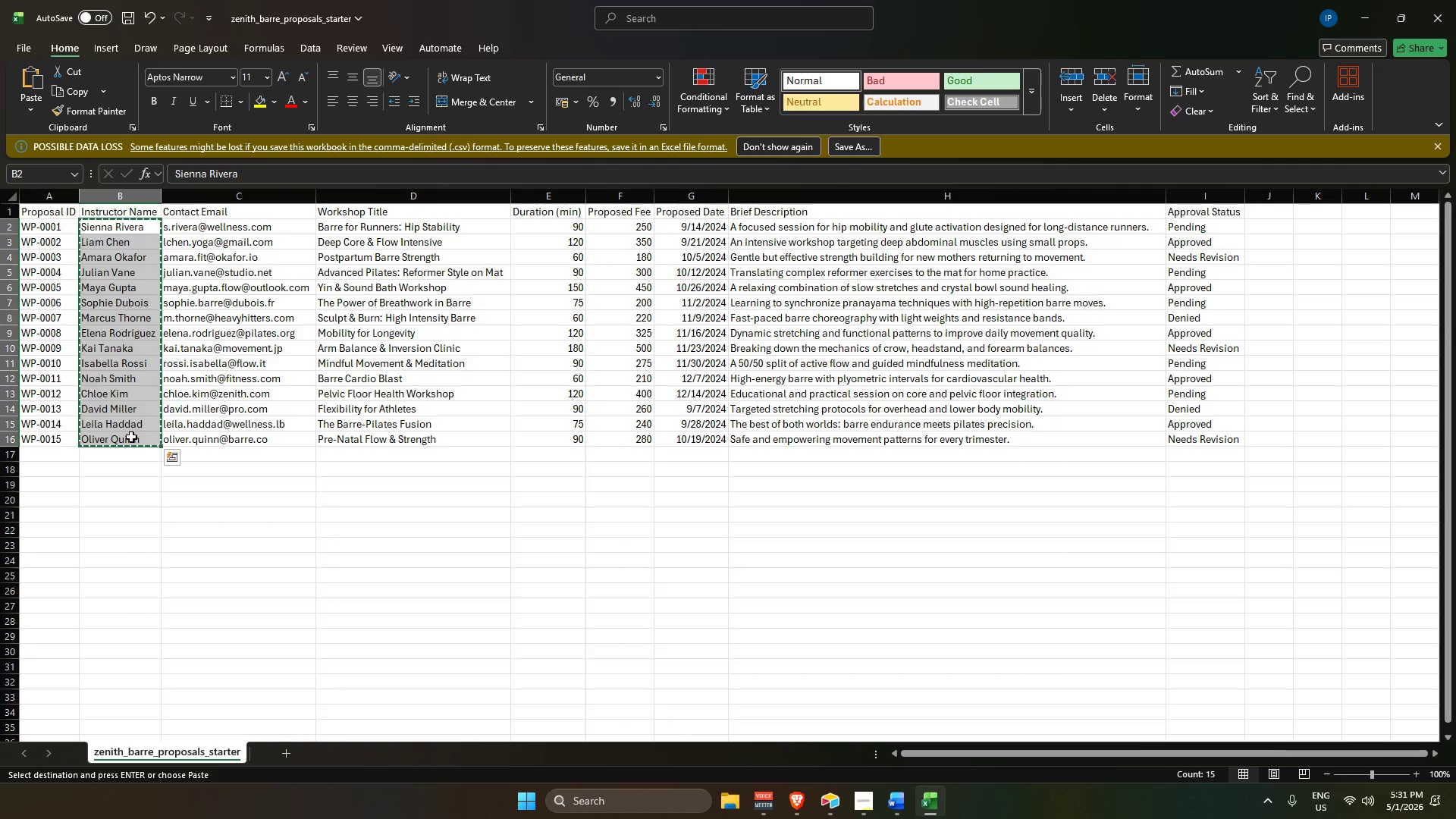 
key(Alt+Control+AltLeft)
 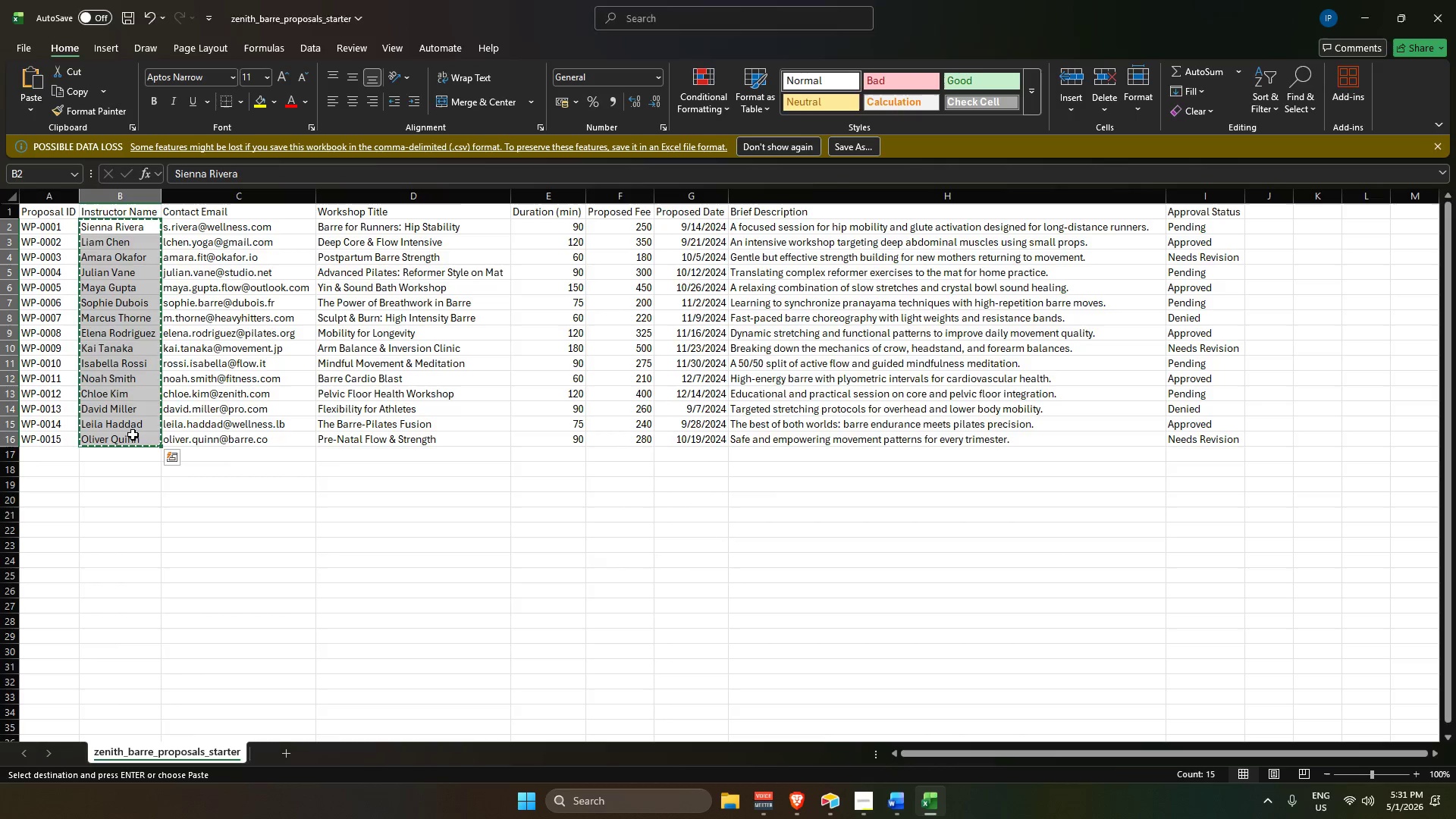 
key(Alt+Control+Tab)
 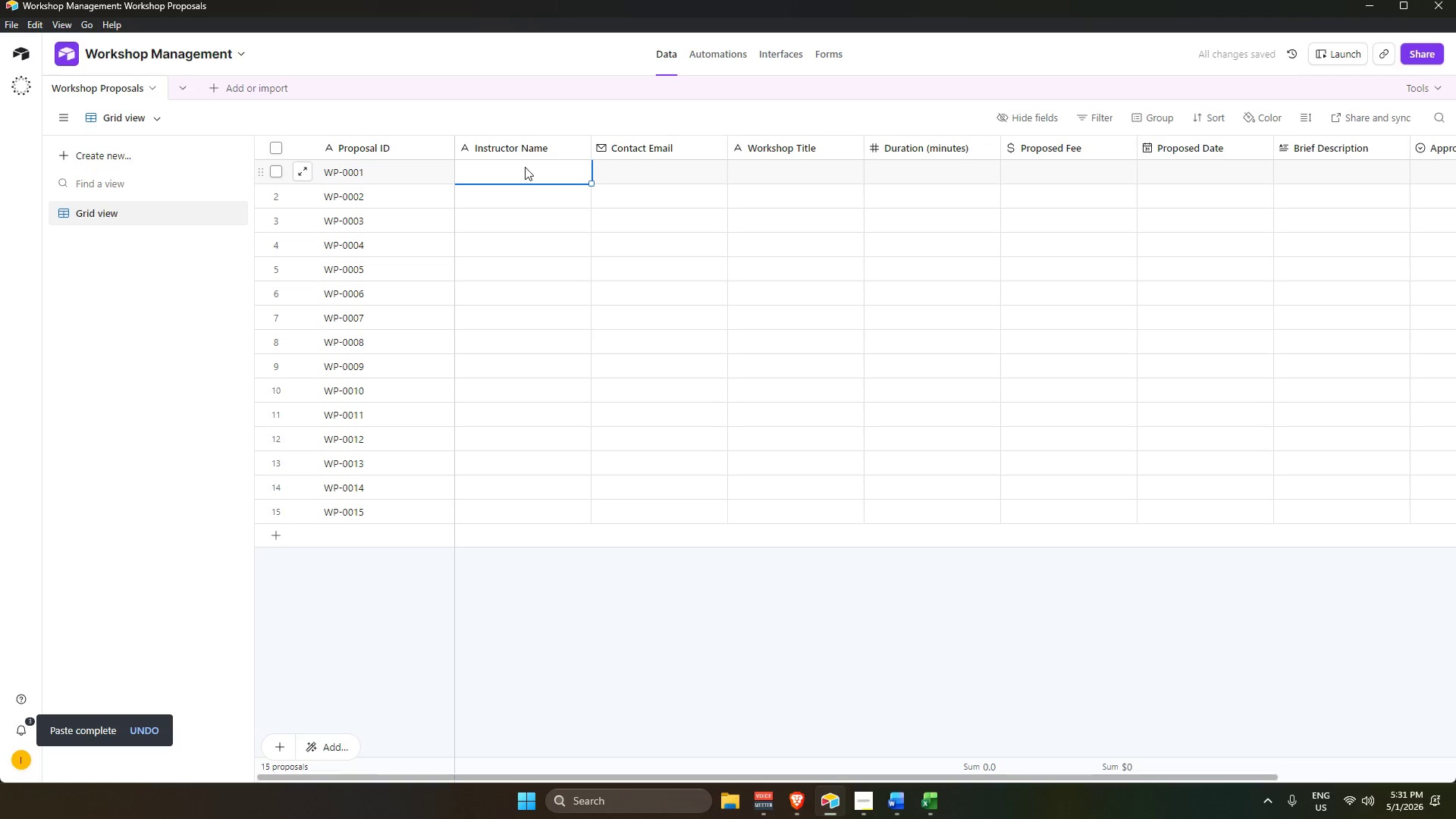 
key(Control+V)
 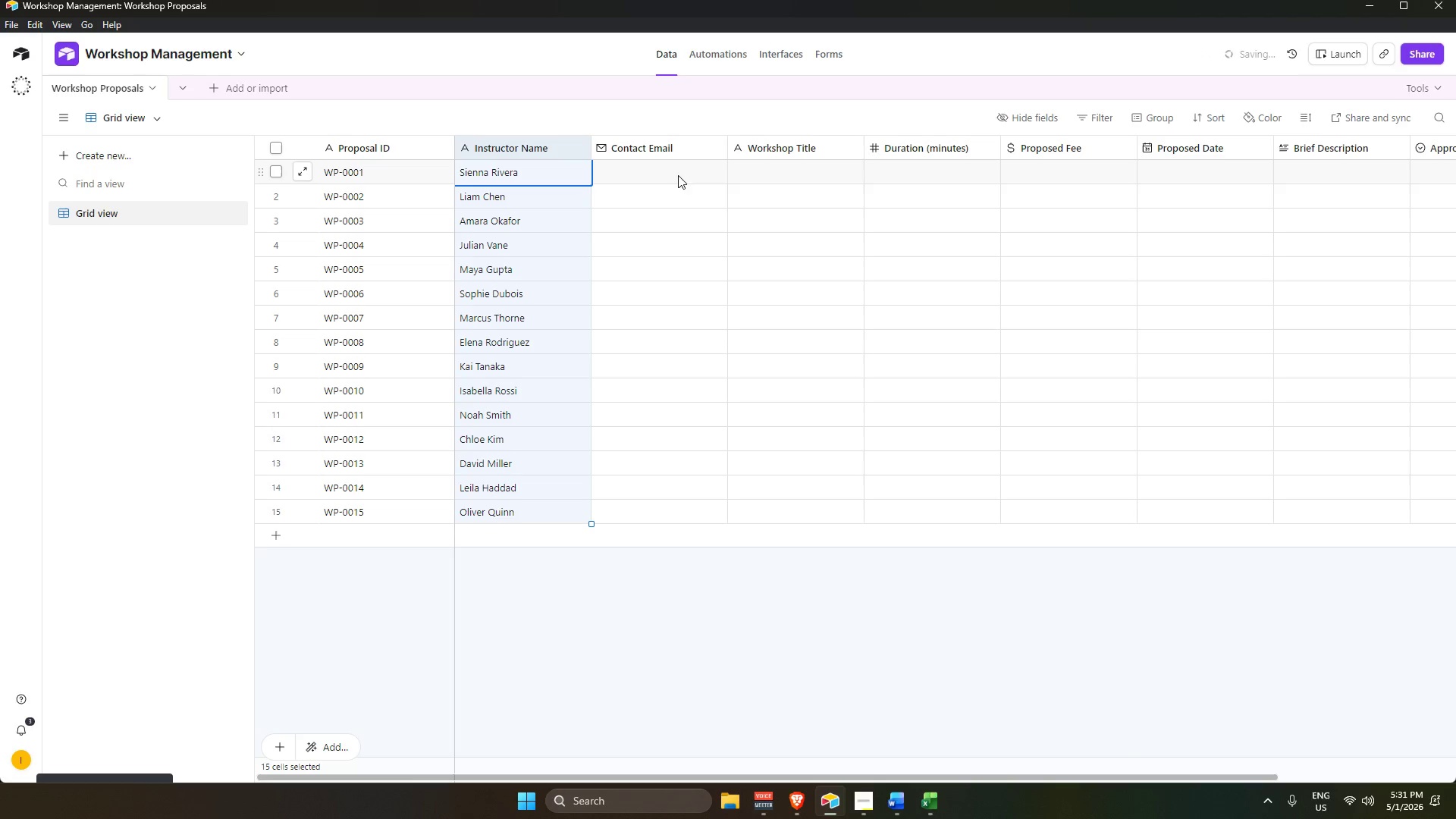 
left_click([677, 173])
 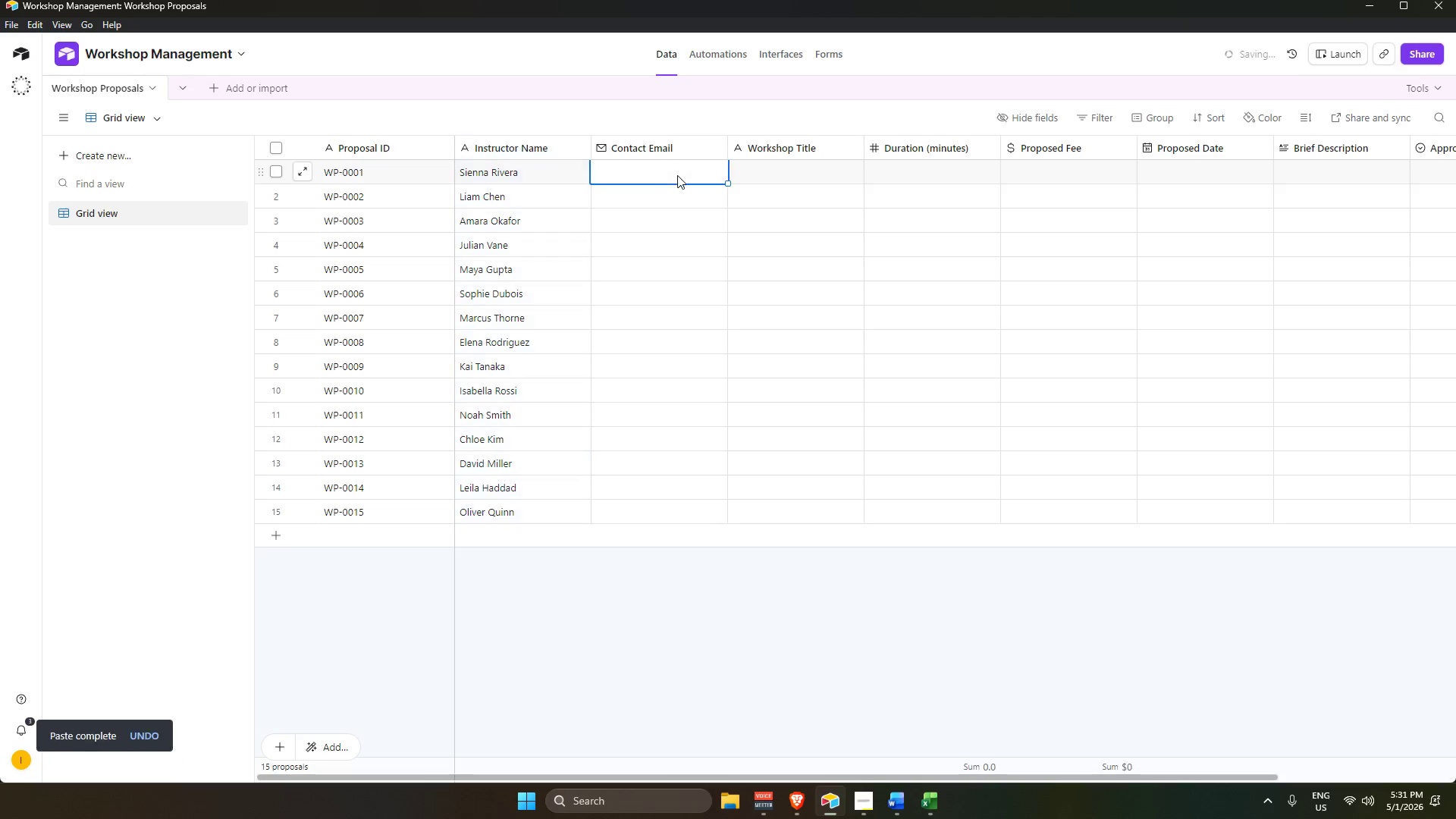 
key(Alt+Control+AltLeft)
 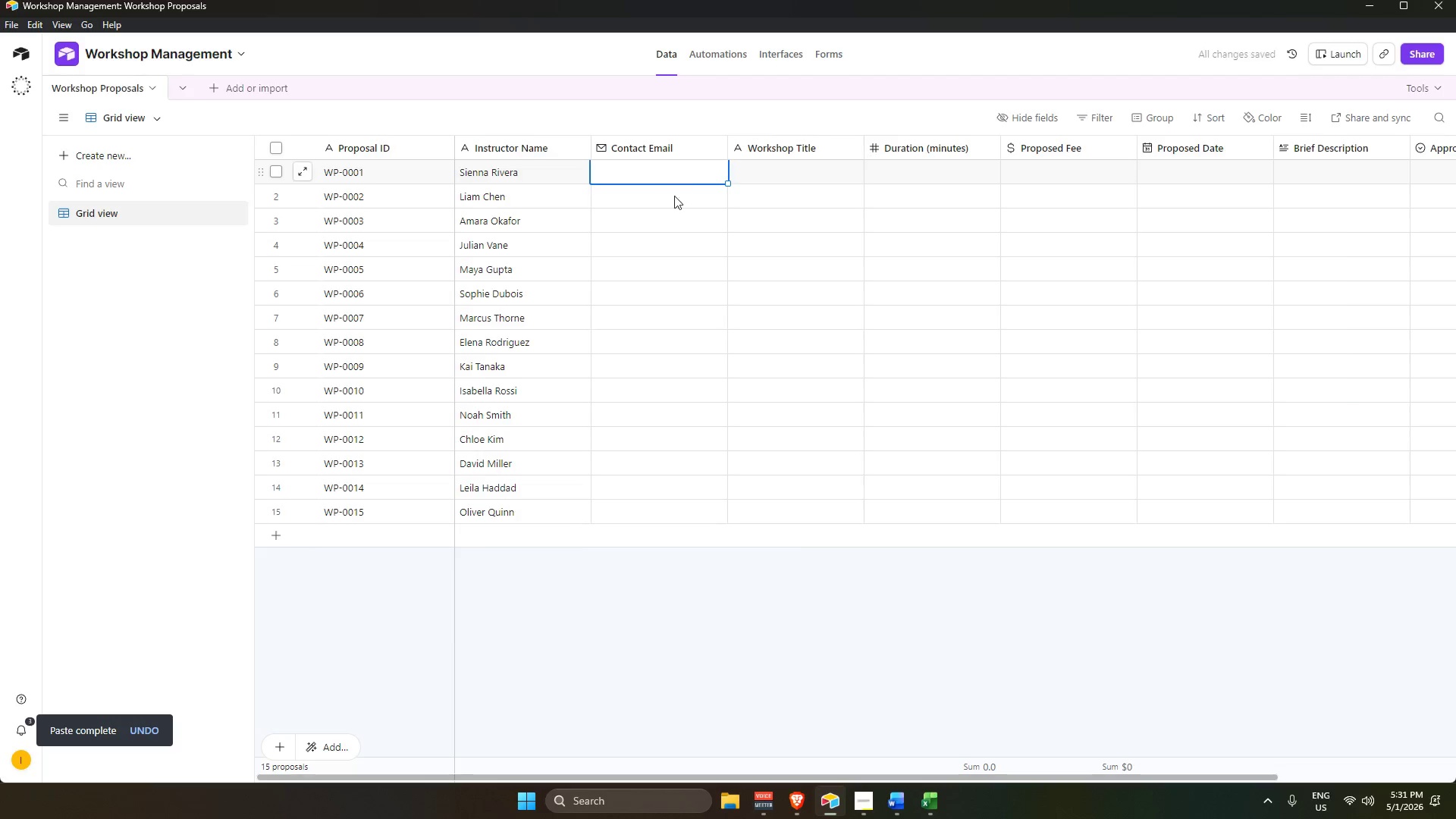 
key(Alt+Control+Tab)
 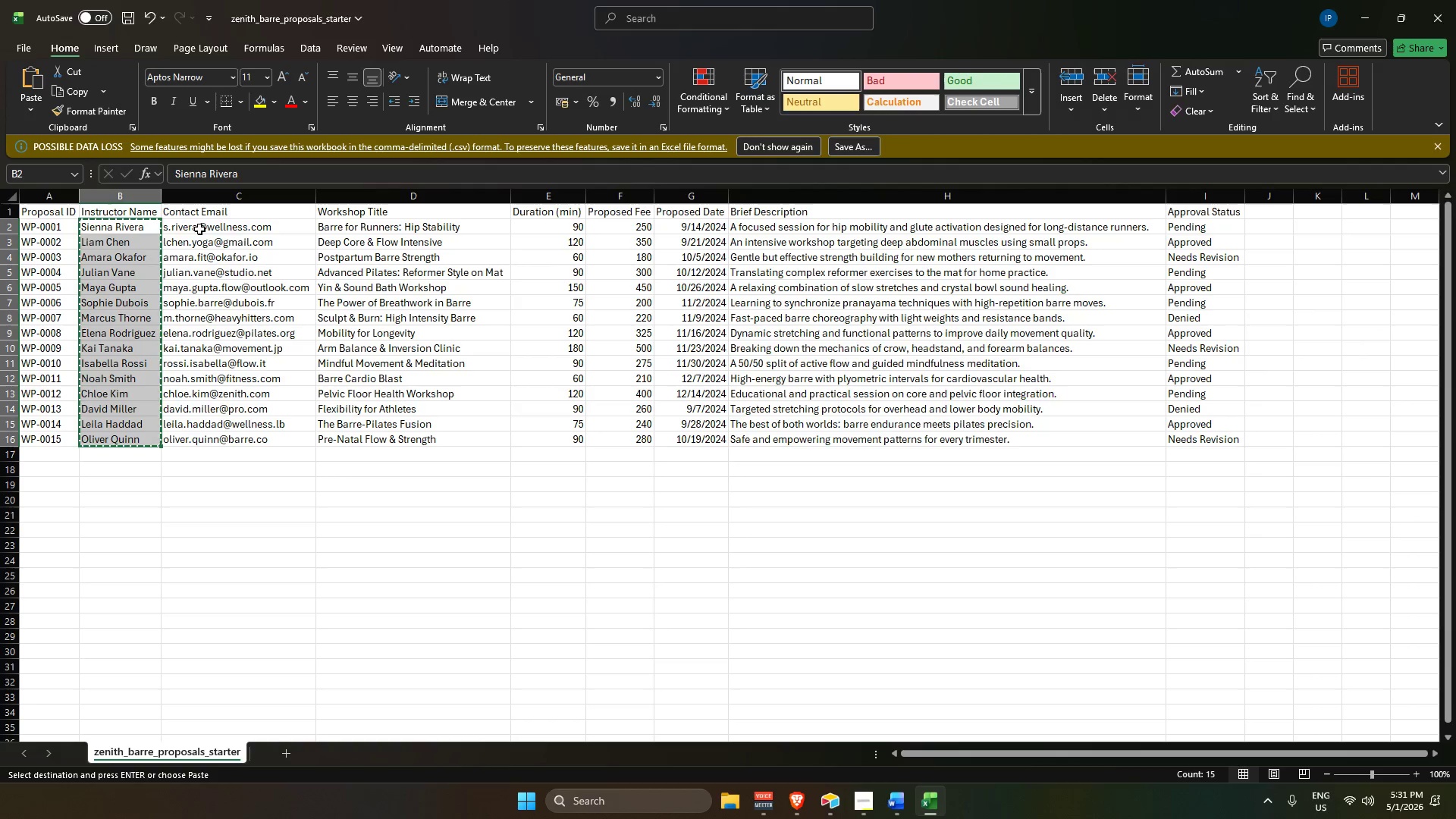 
left_click_drag(start_coordinate=[203, 229], to_coordinate=[209, 436])
 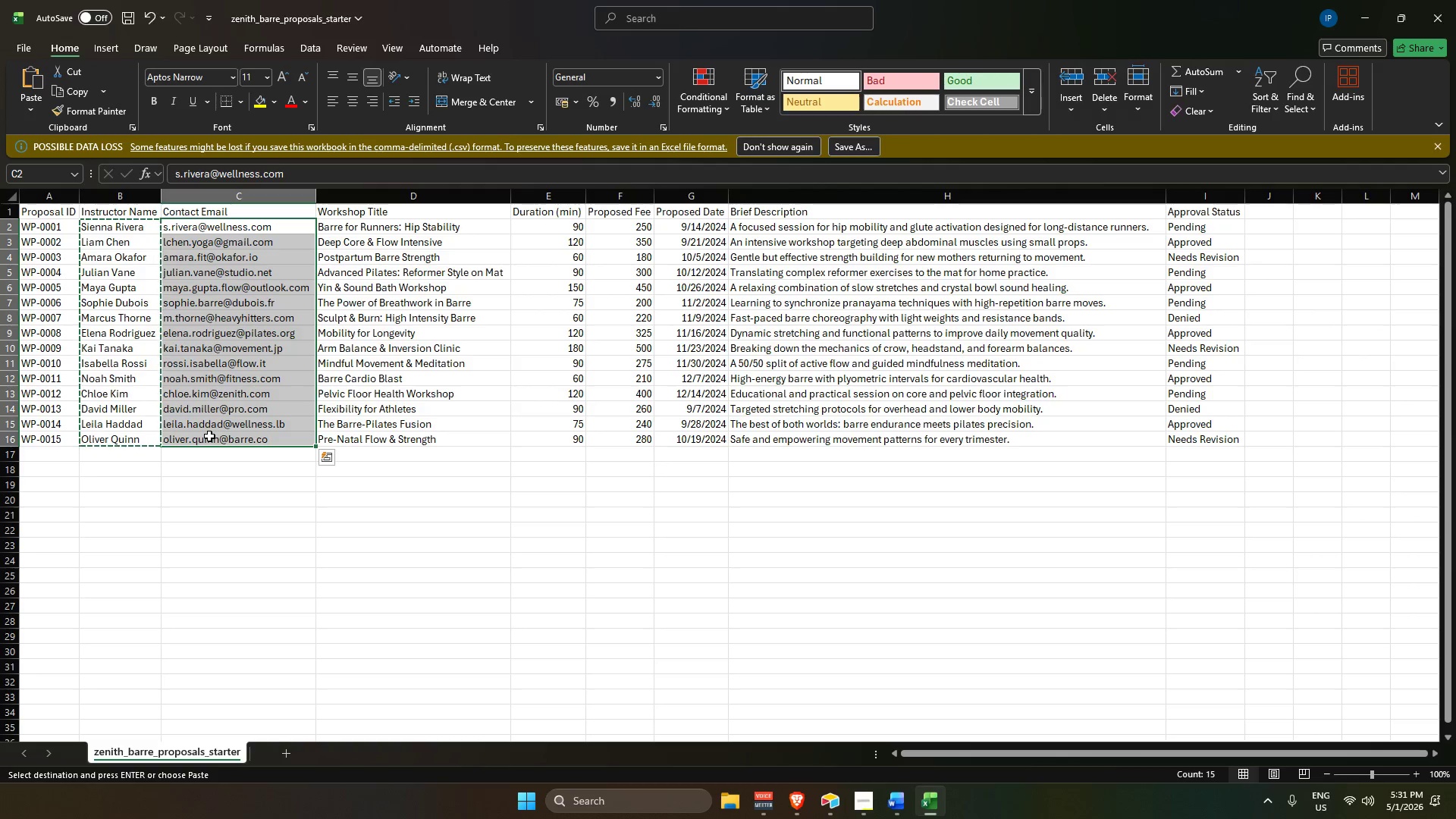 
key(Control+C)
 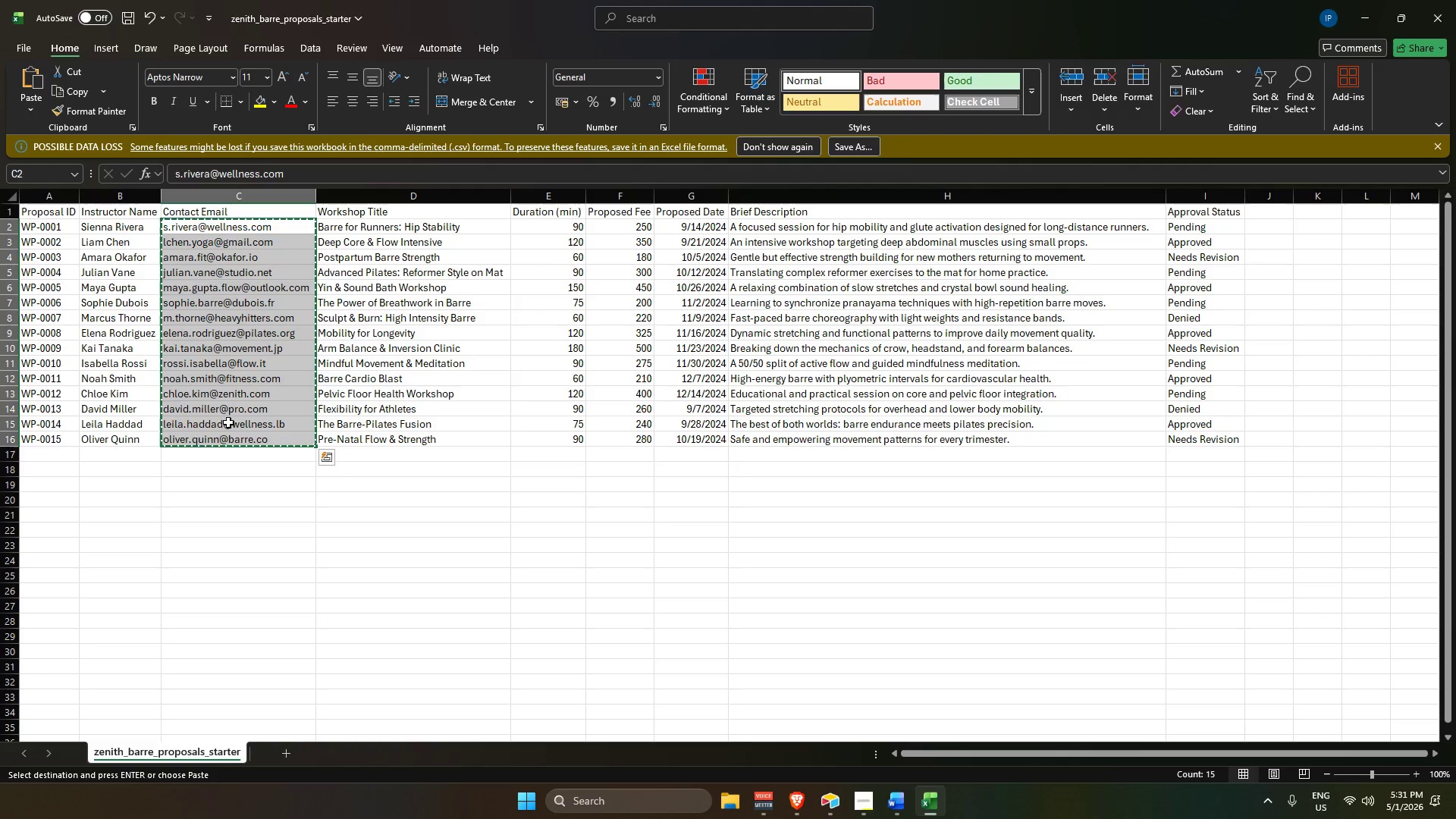 
key(Alt+AltLeft)
 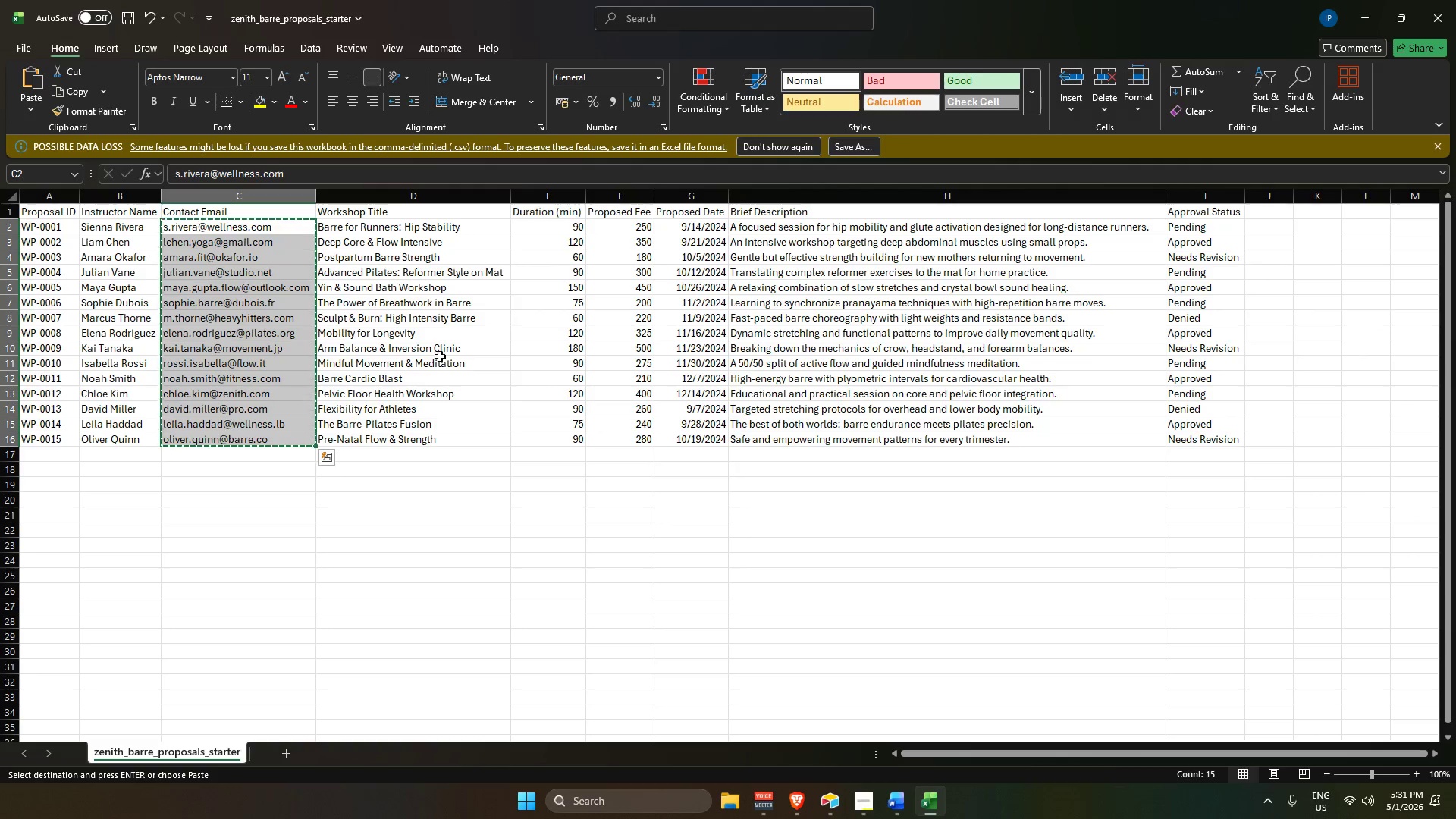 
key(Alt+Tab)
 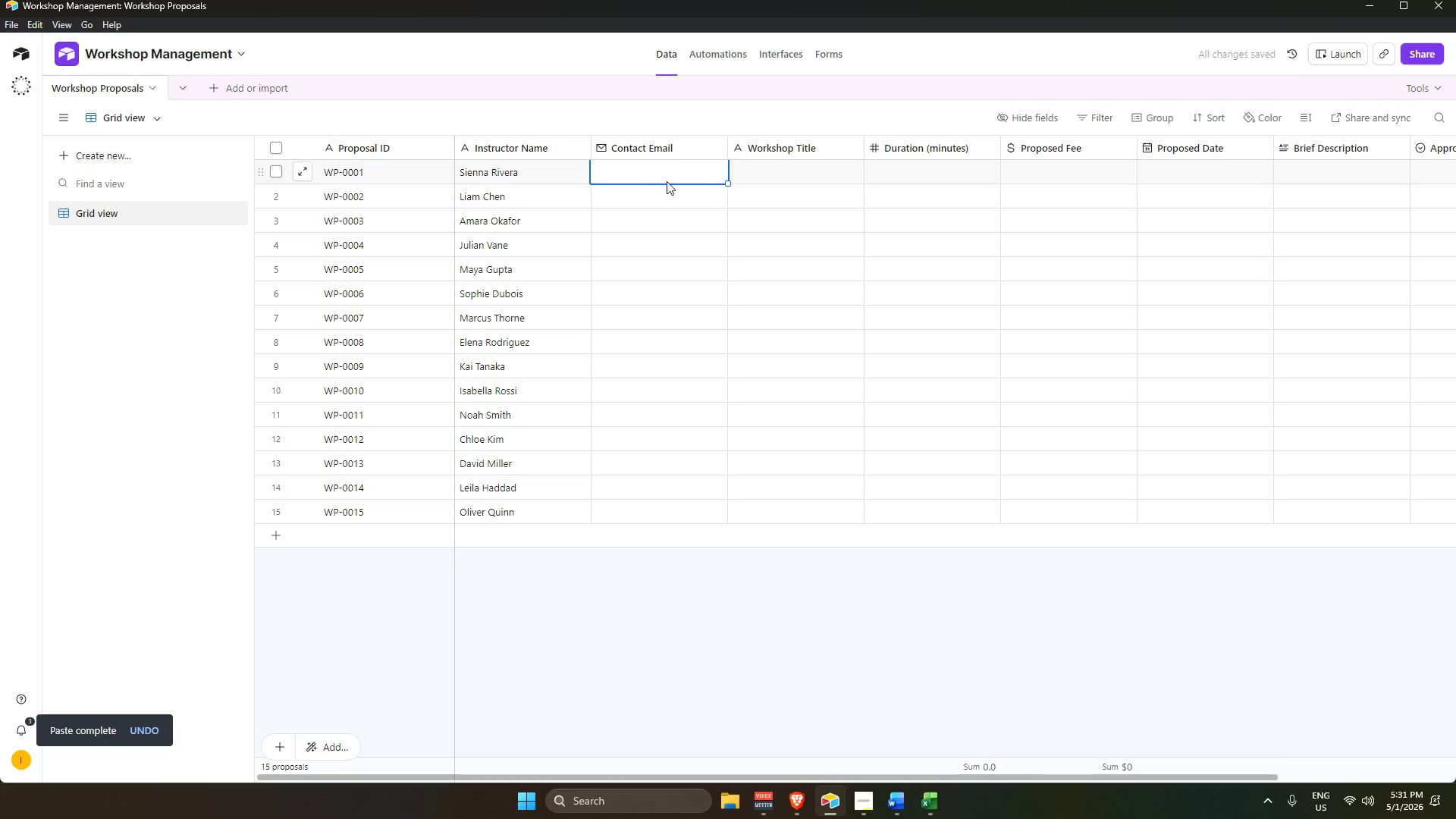 
key(Control+V)
 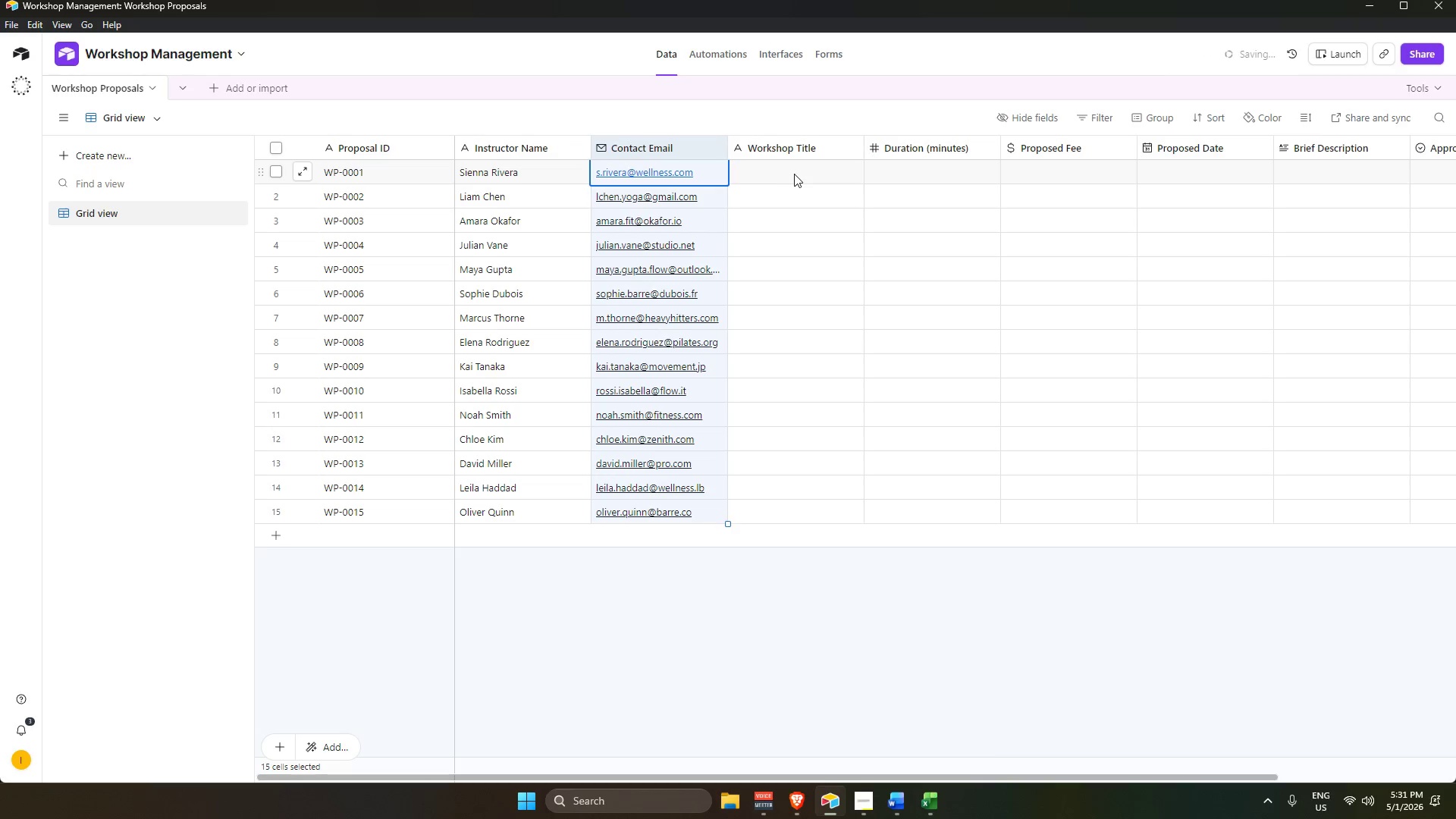 
key(Alt+AltLeft)
 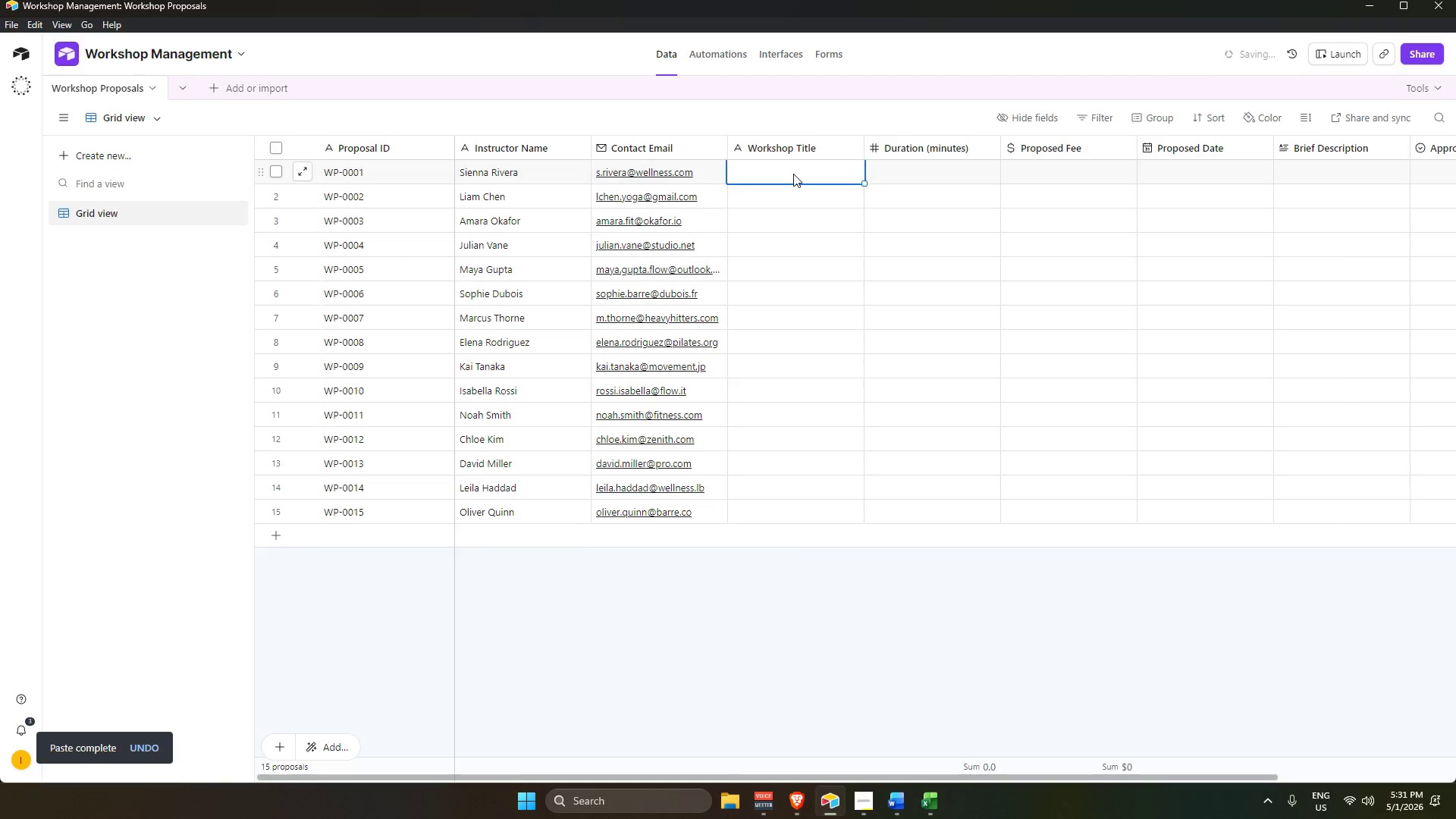 
key(Alt+Tab)
 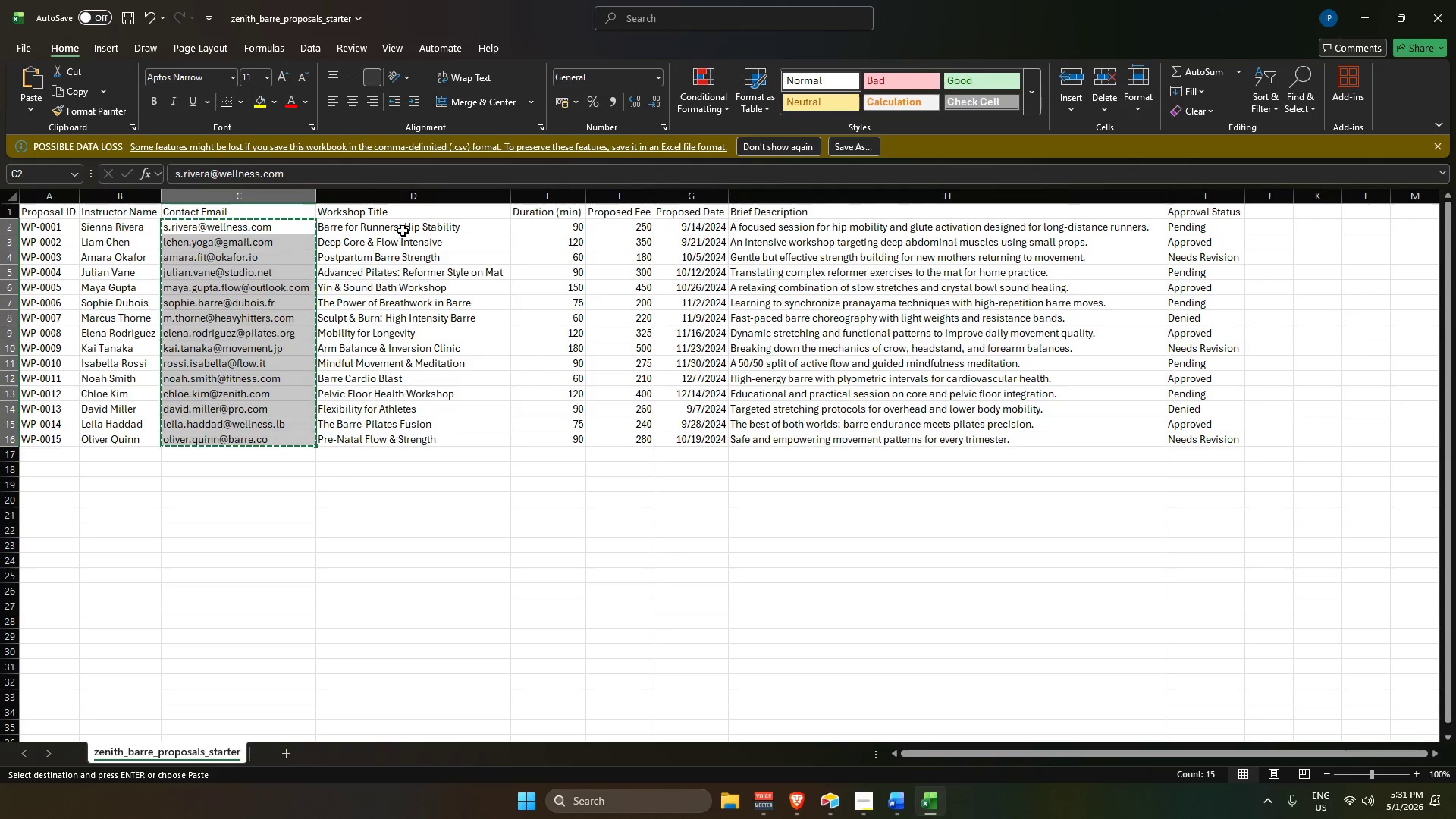 
left_click_drag(start_coordinate=[405, 227], to_coordinate=[399, 441])
 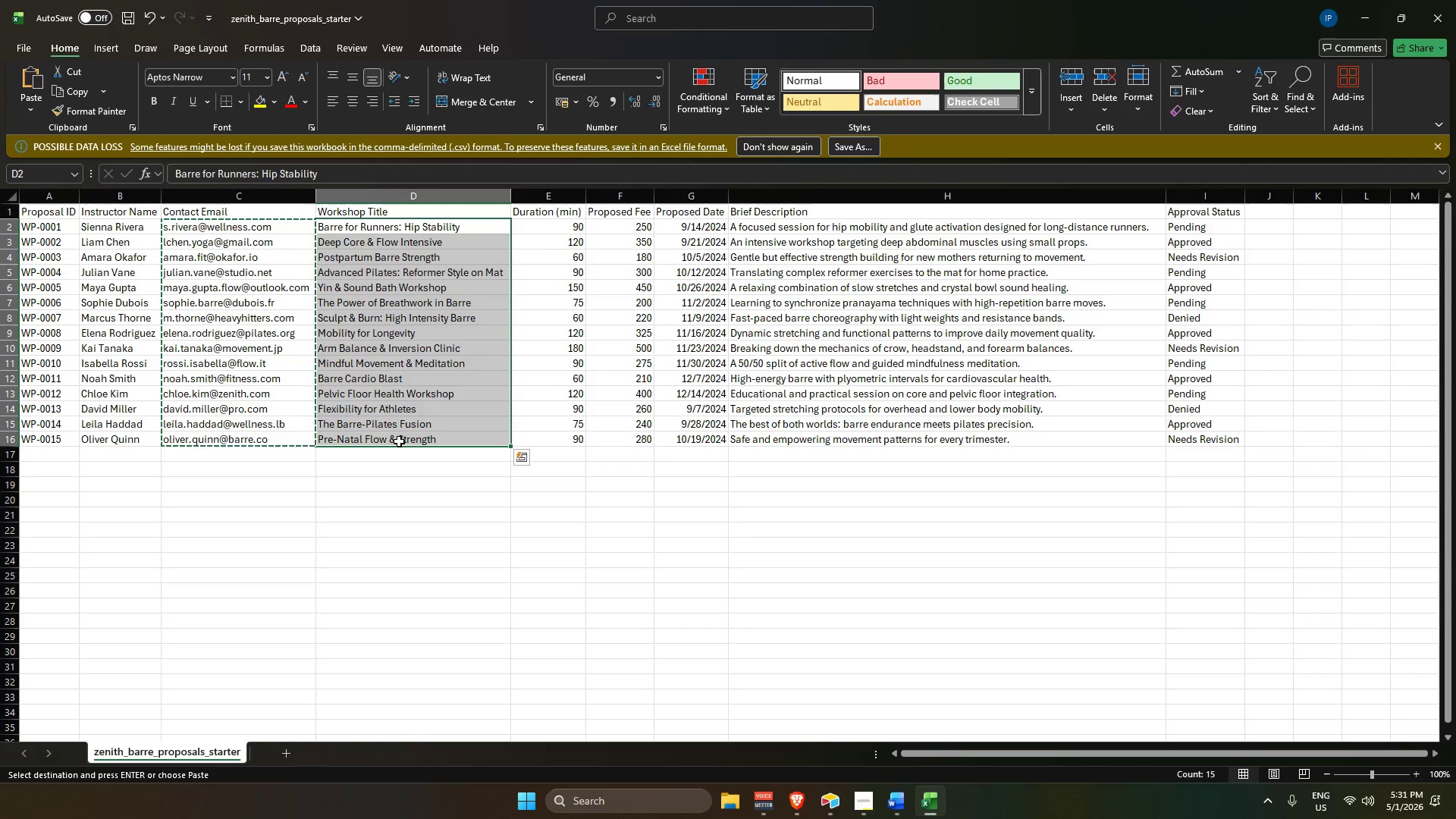 
key(Control+C)
 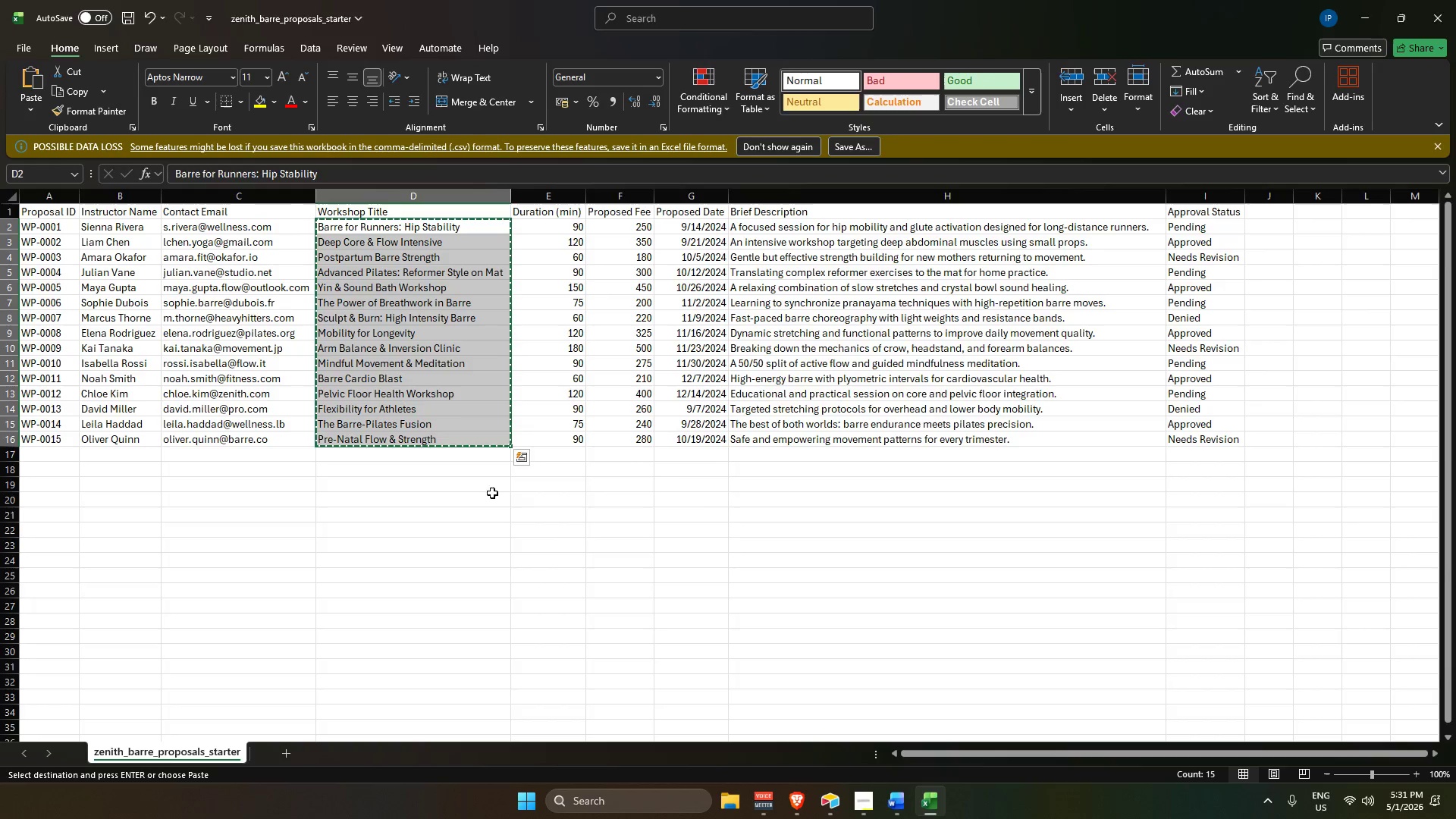 
key(Alt+AltLeft)
 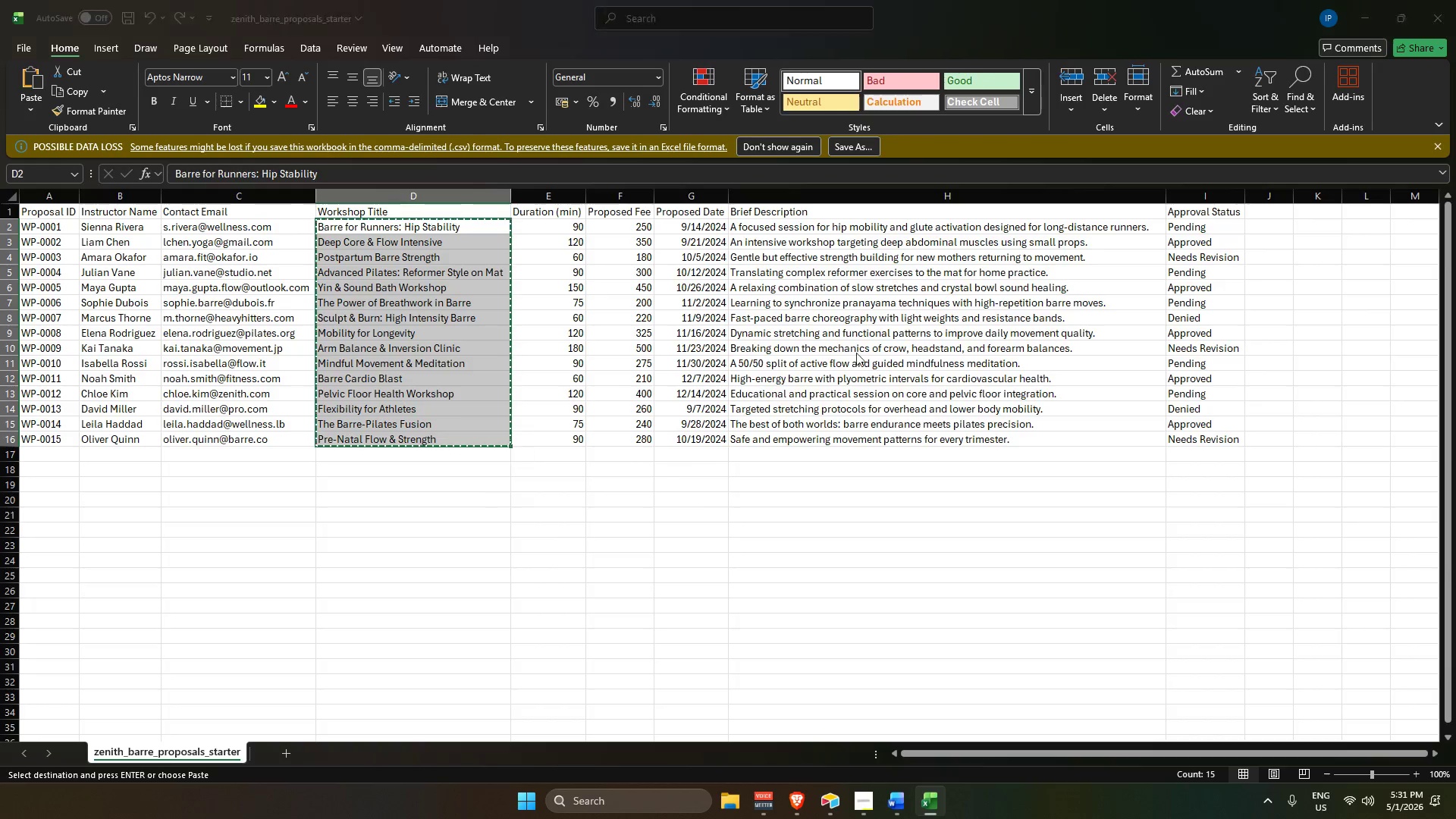 
key(Alt+Tab)
 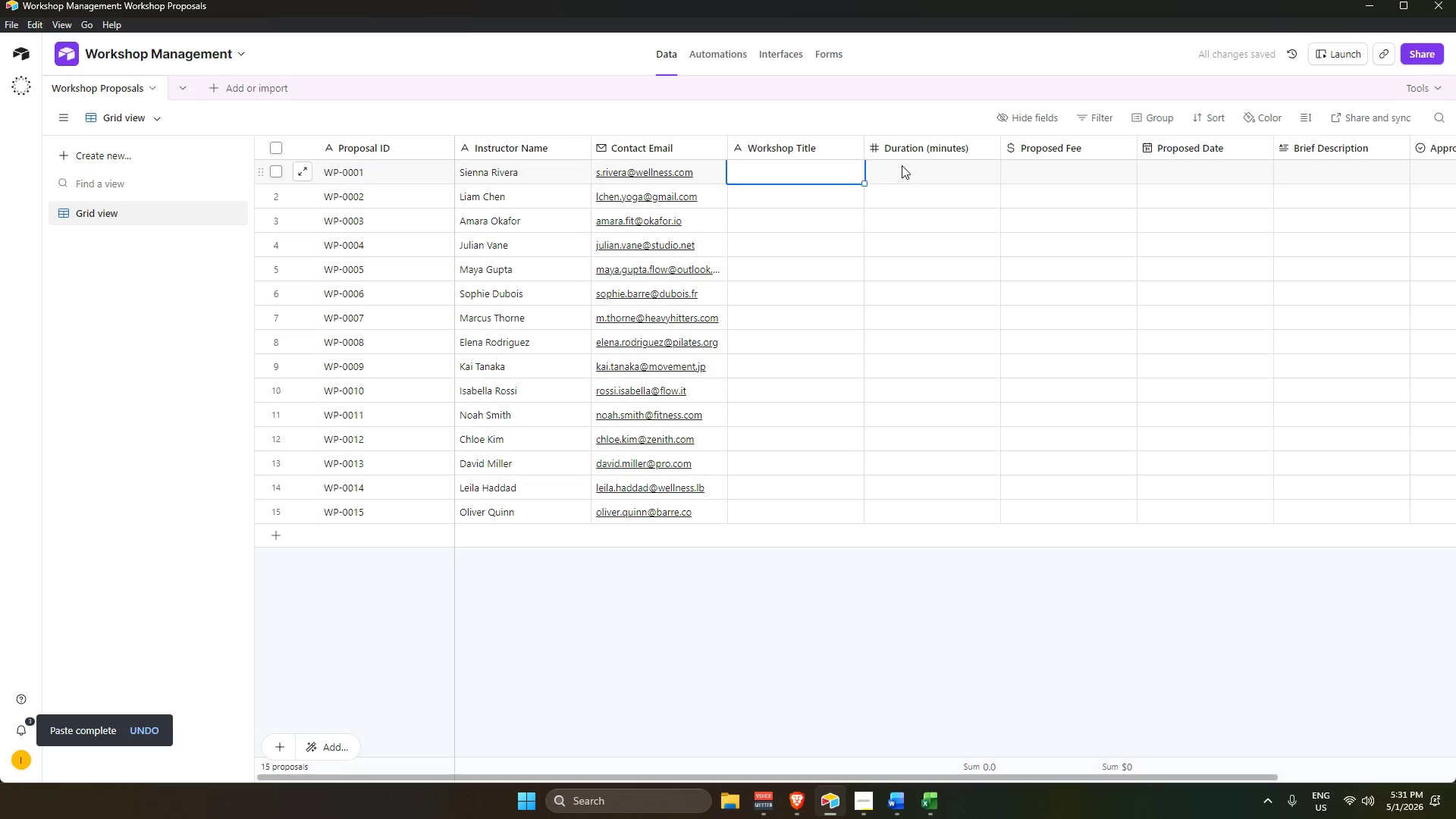 
key(Alt+Control+V)
 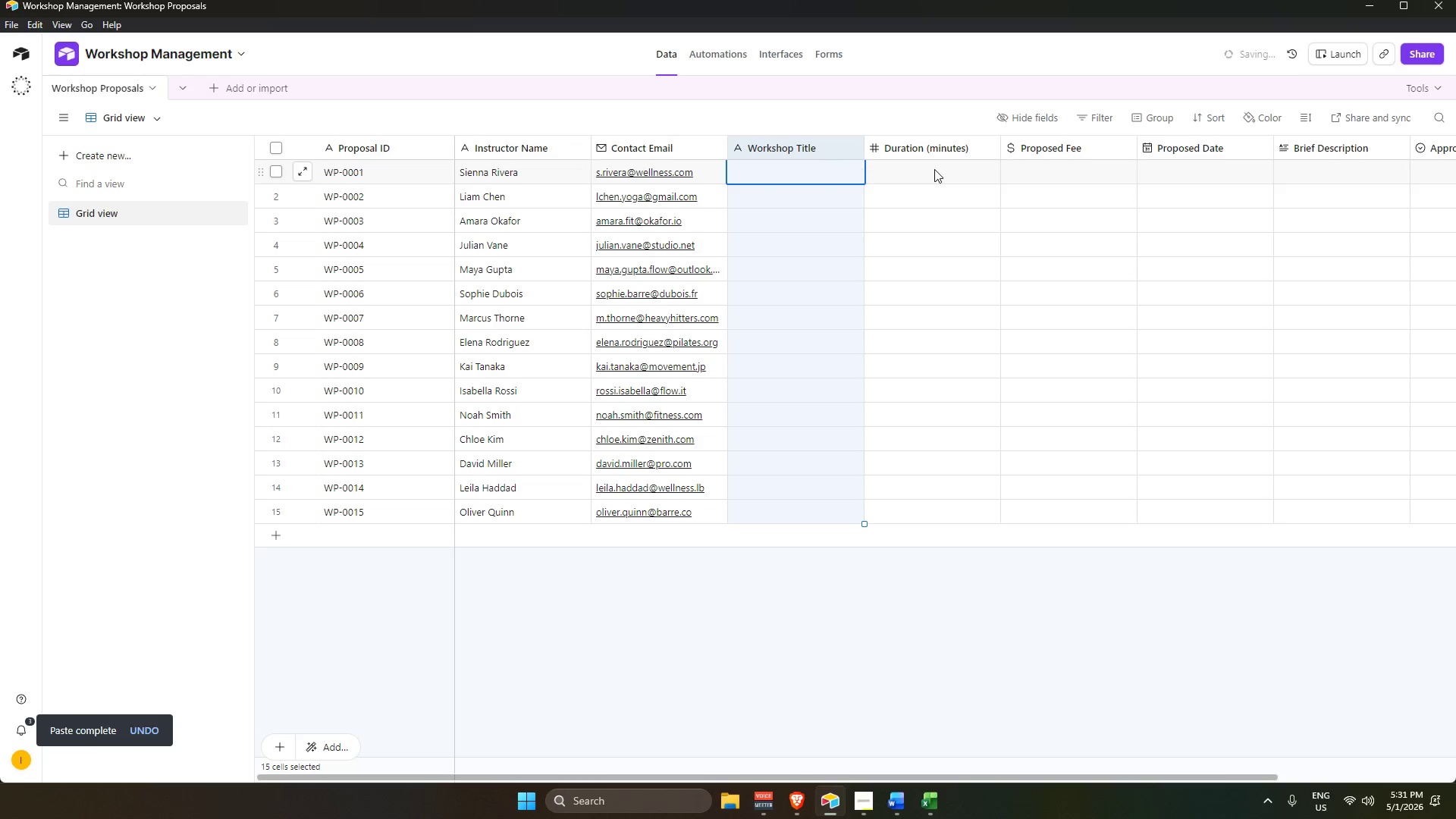 
left_click([934, 169])
 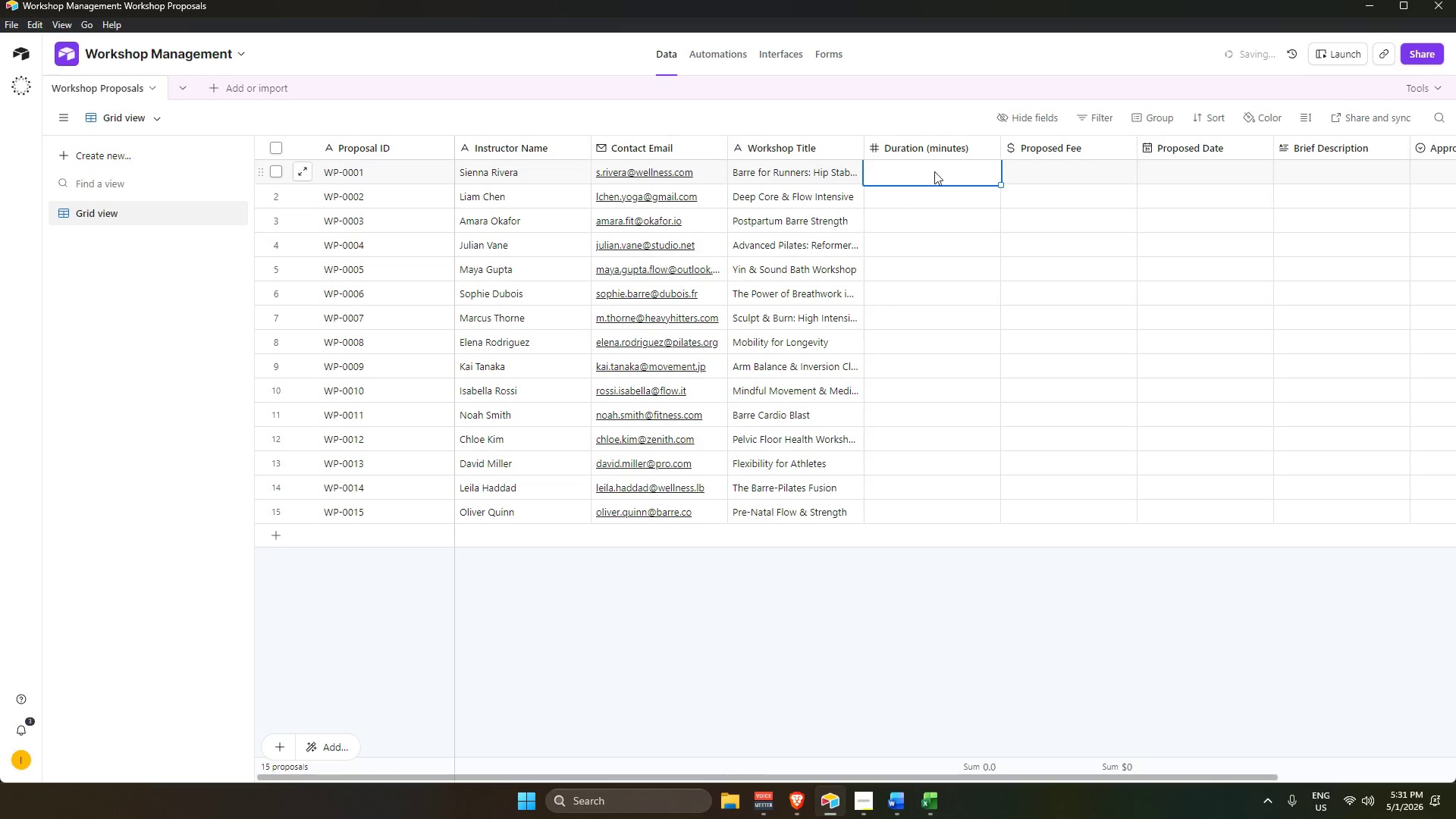 
key(Alt+AltLeft)
 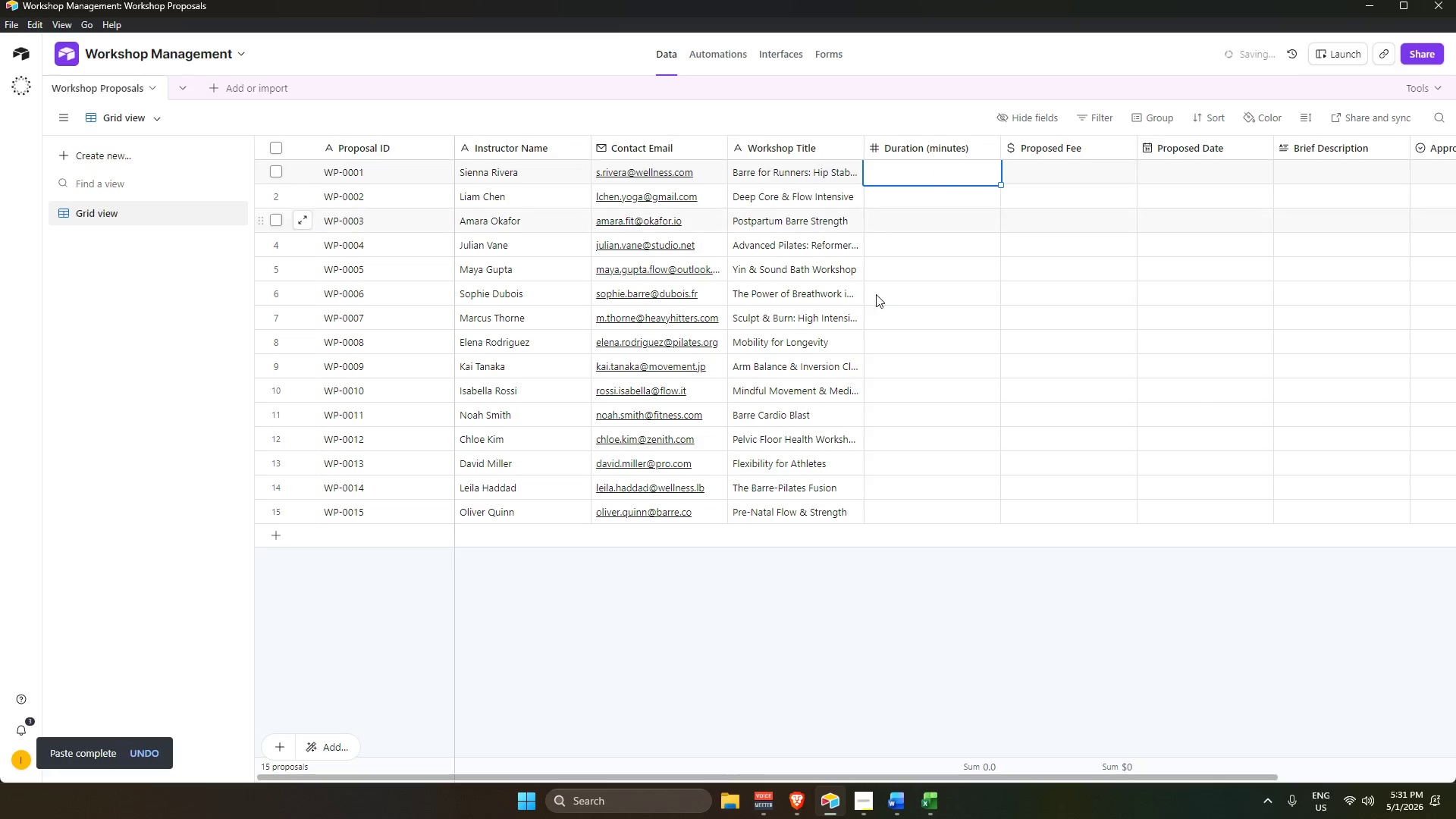 
key(Alt+Tab)
 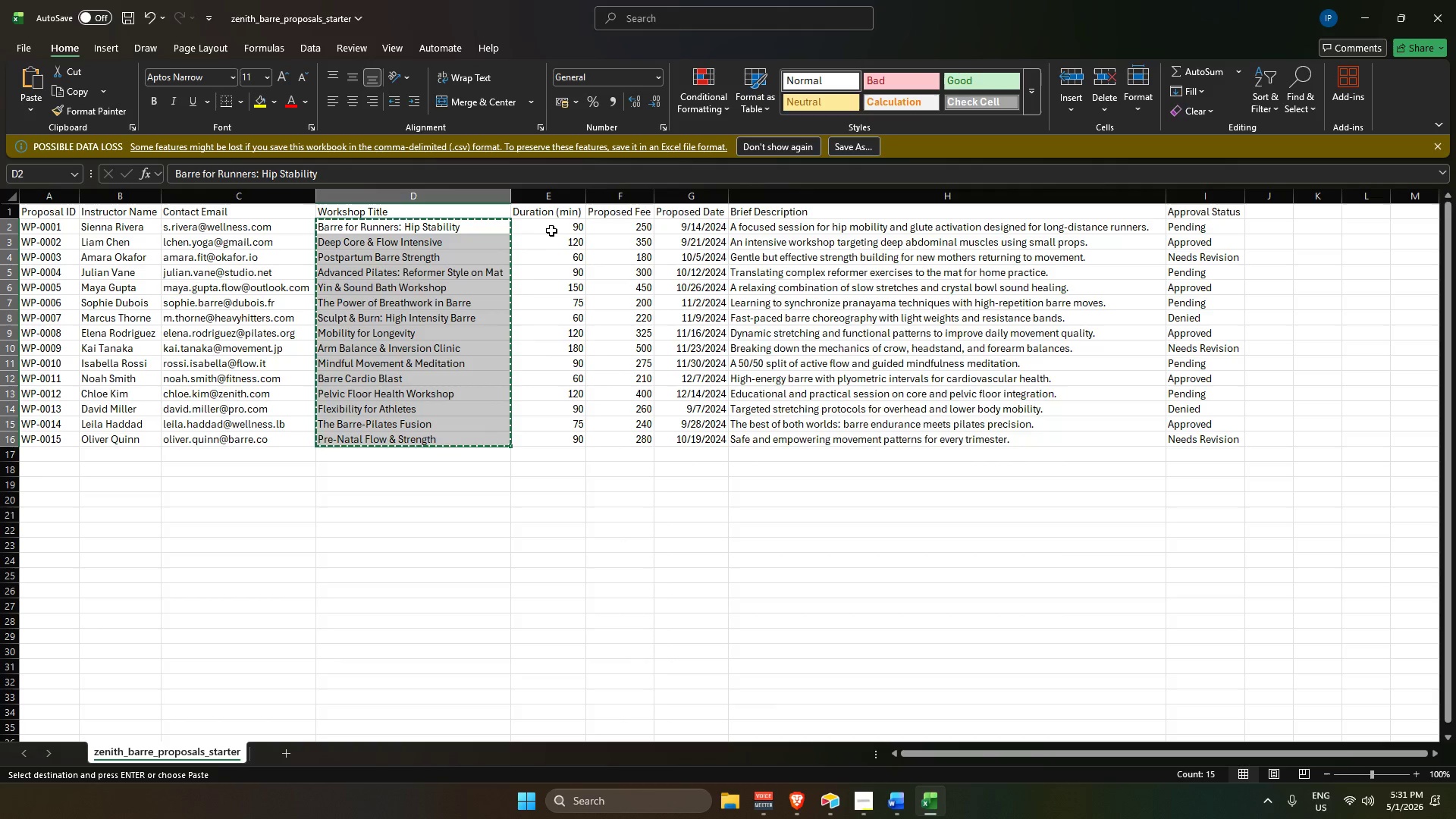 
left_click_drag(start_coordinate=[552, 225], to_coordinate=[546, 434])
 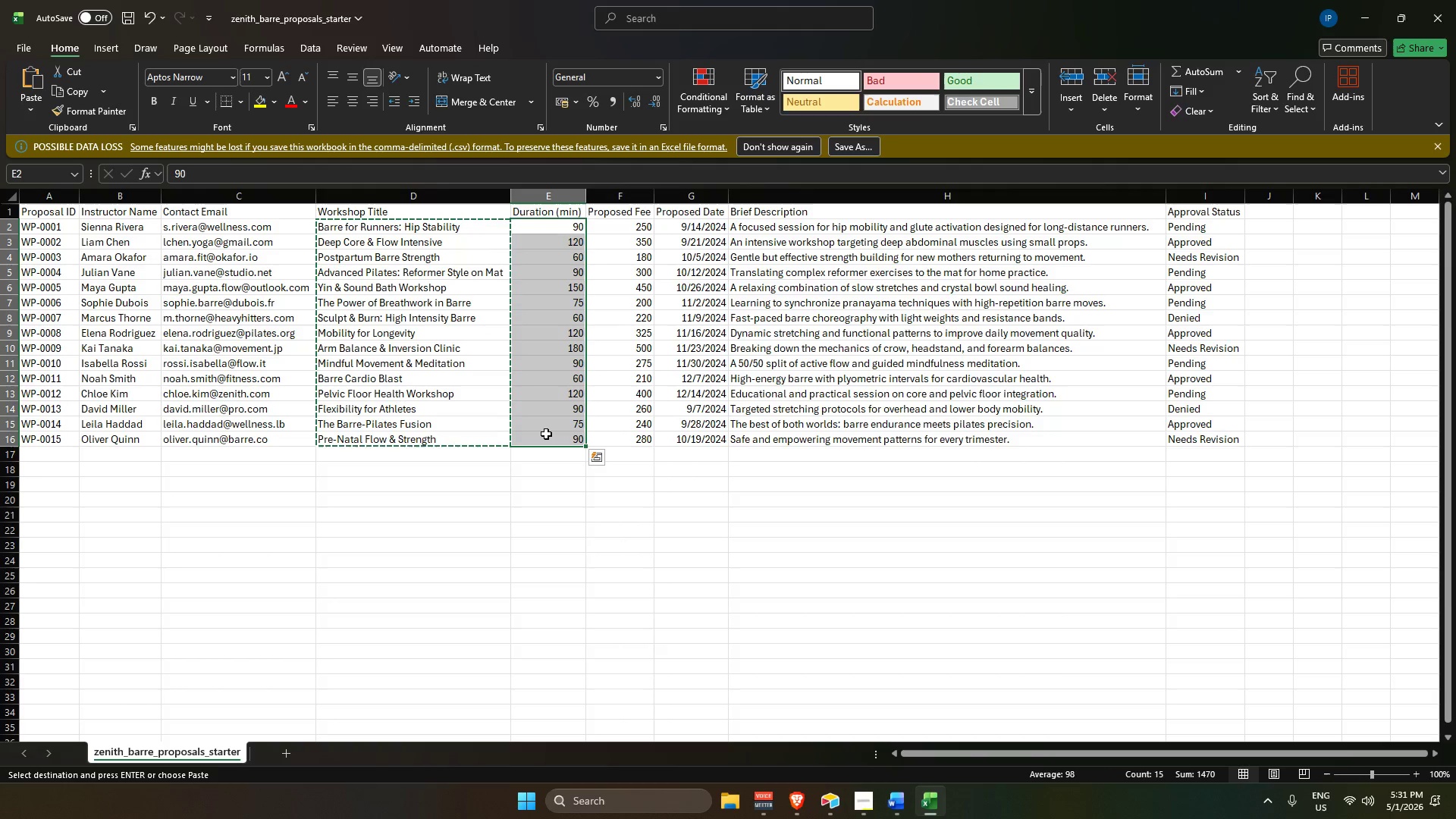 
key(Control+C)
 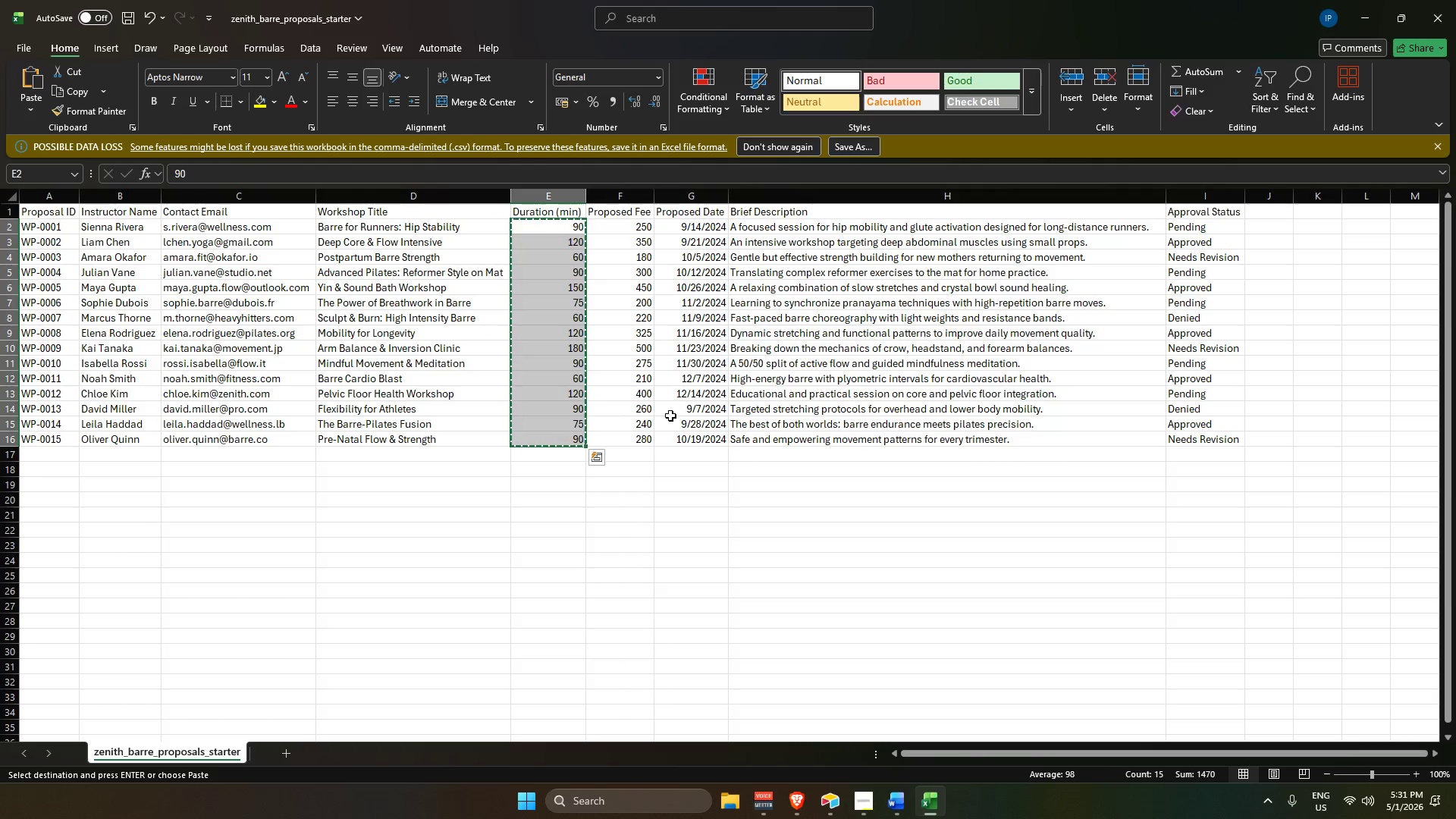 
key(Alt+AltLeft)
 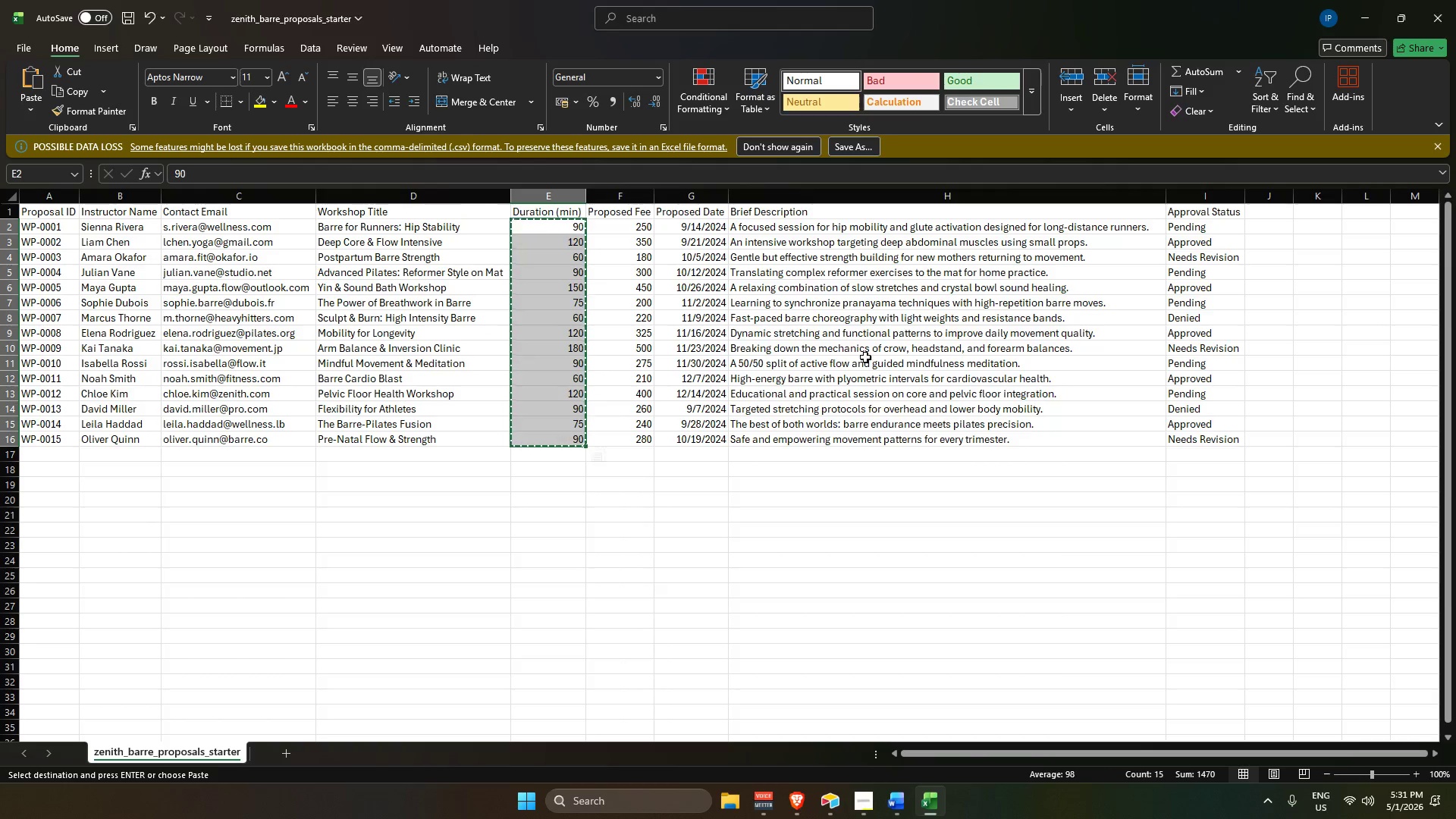 
key(Alt+Tab)
 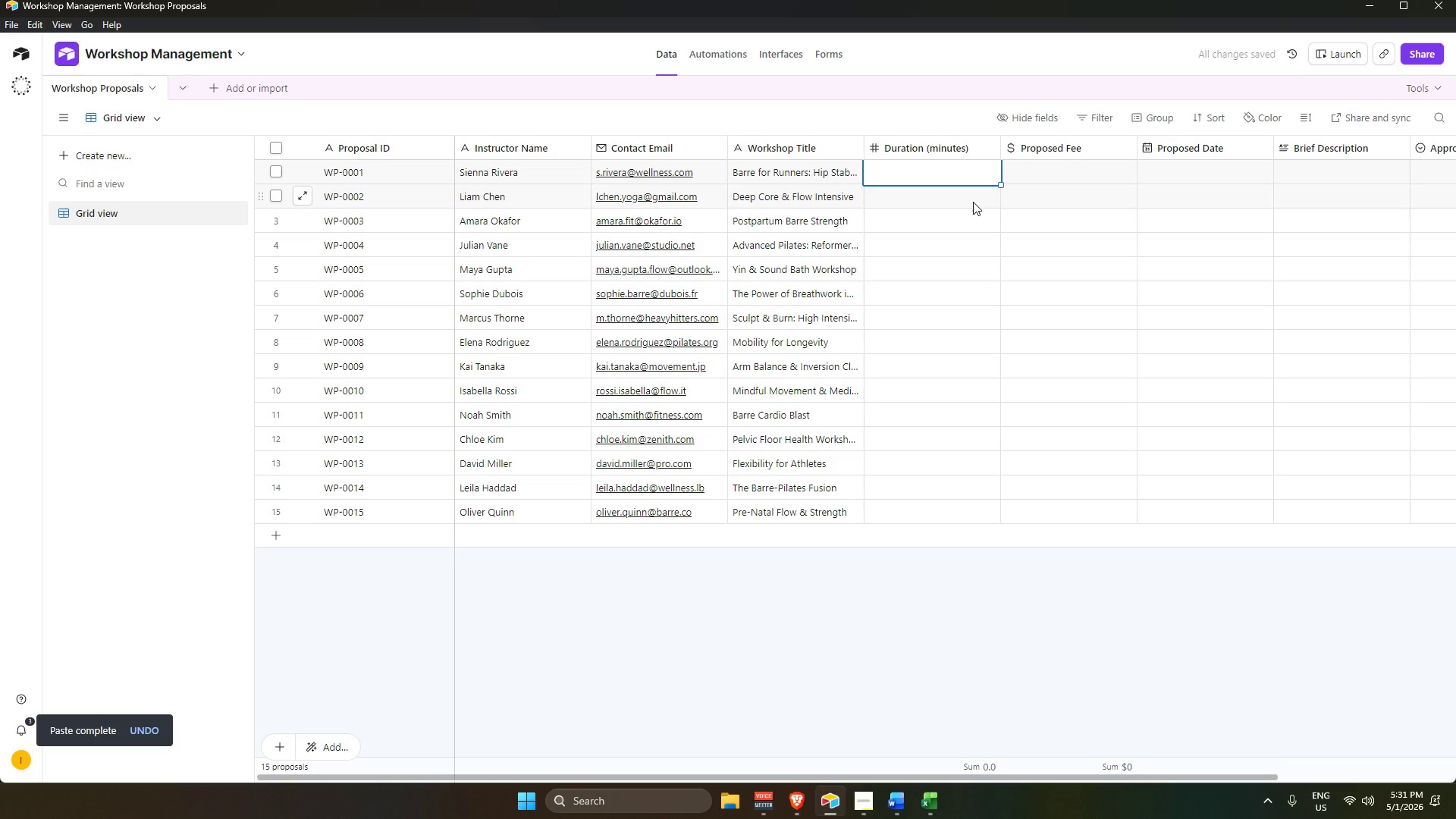 
key(Control+V)
 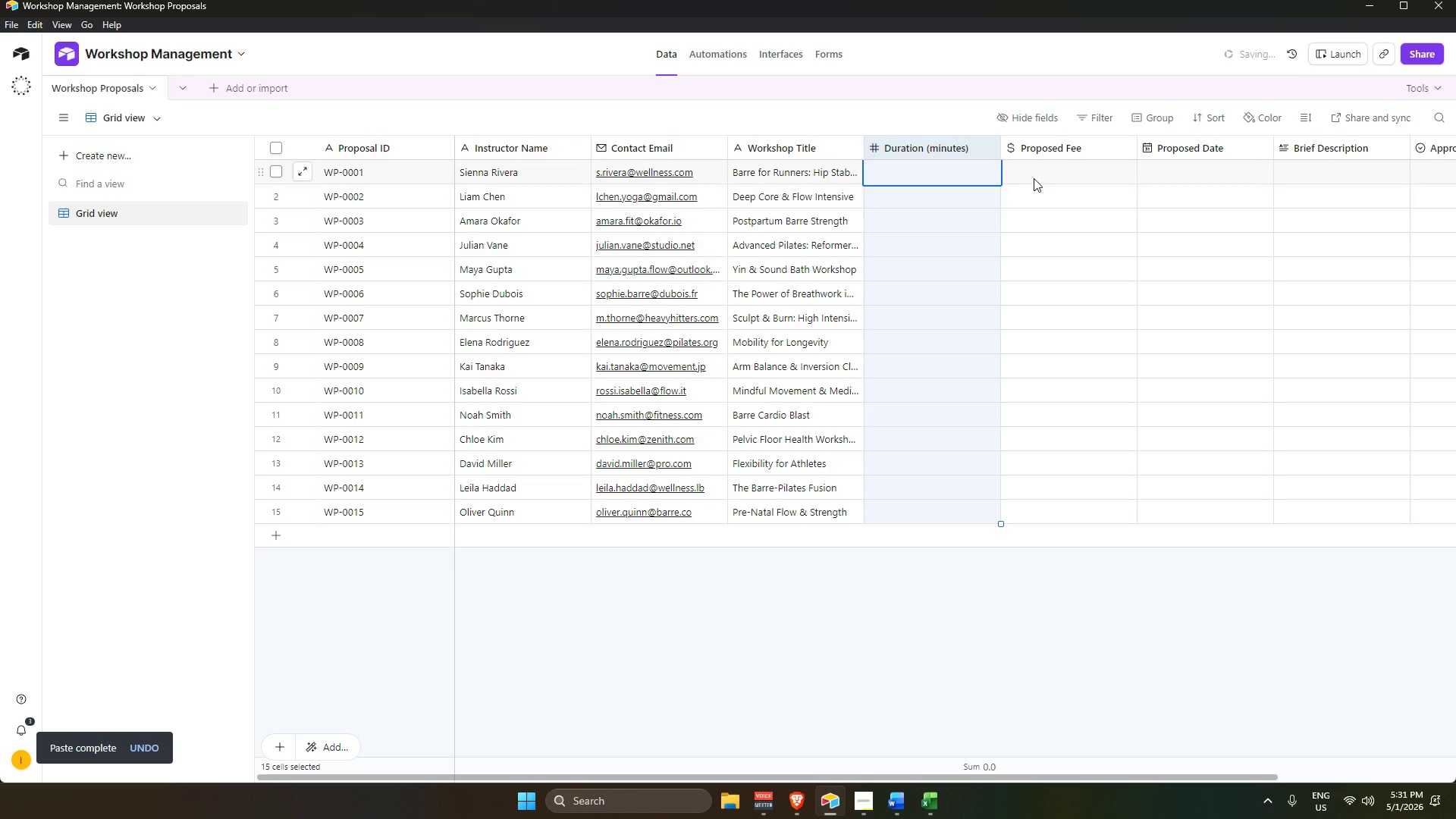 
left_click([1036, 173])
 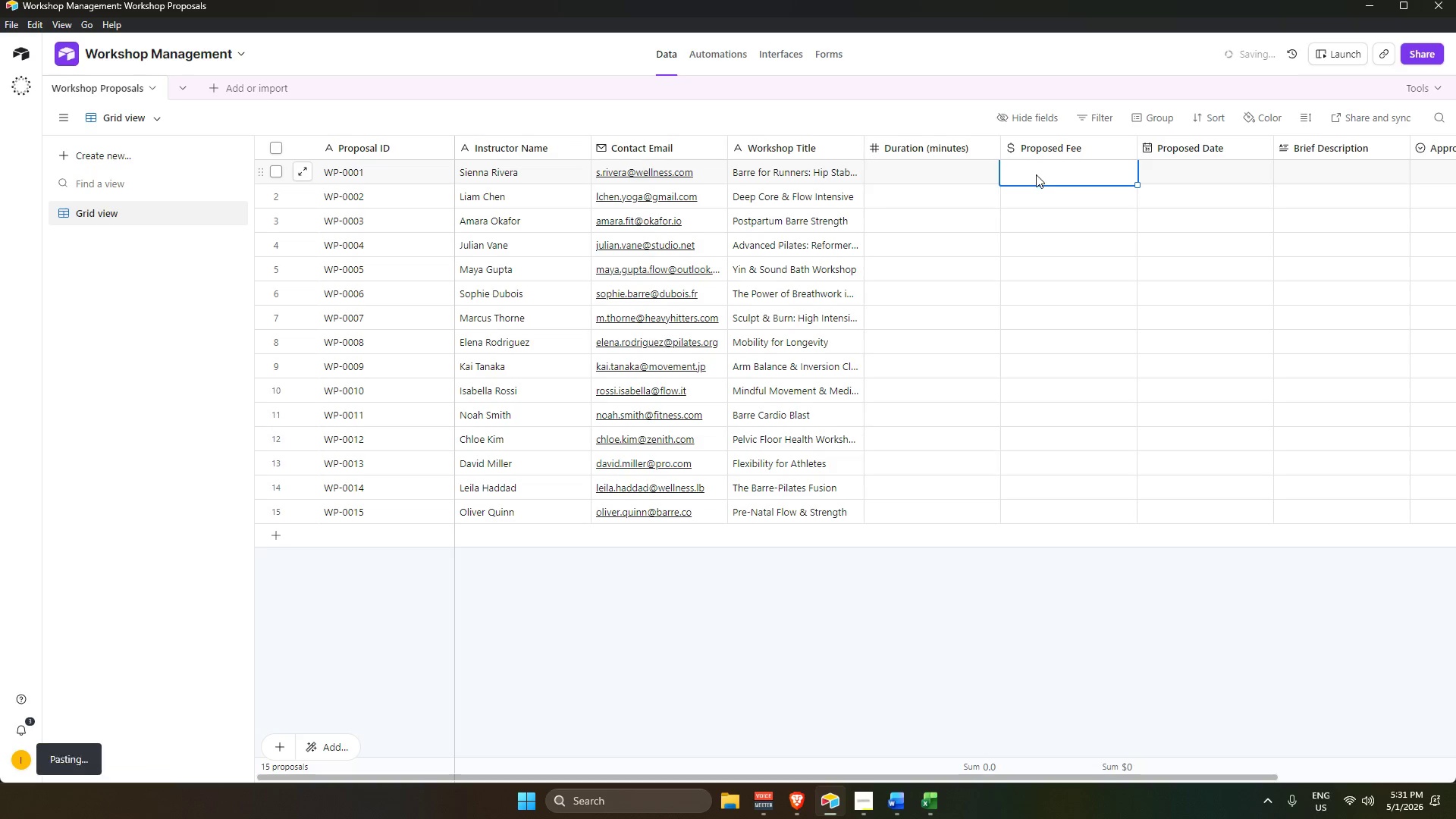 
key(Alt+Control+AltLeft)
 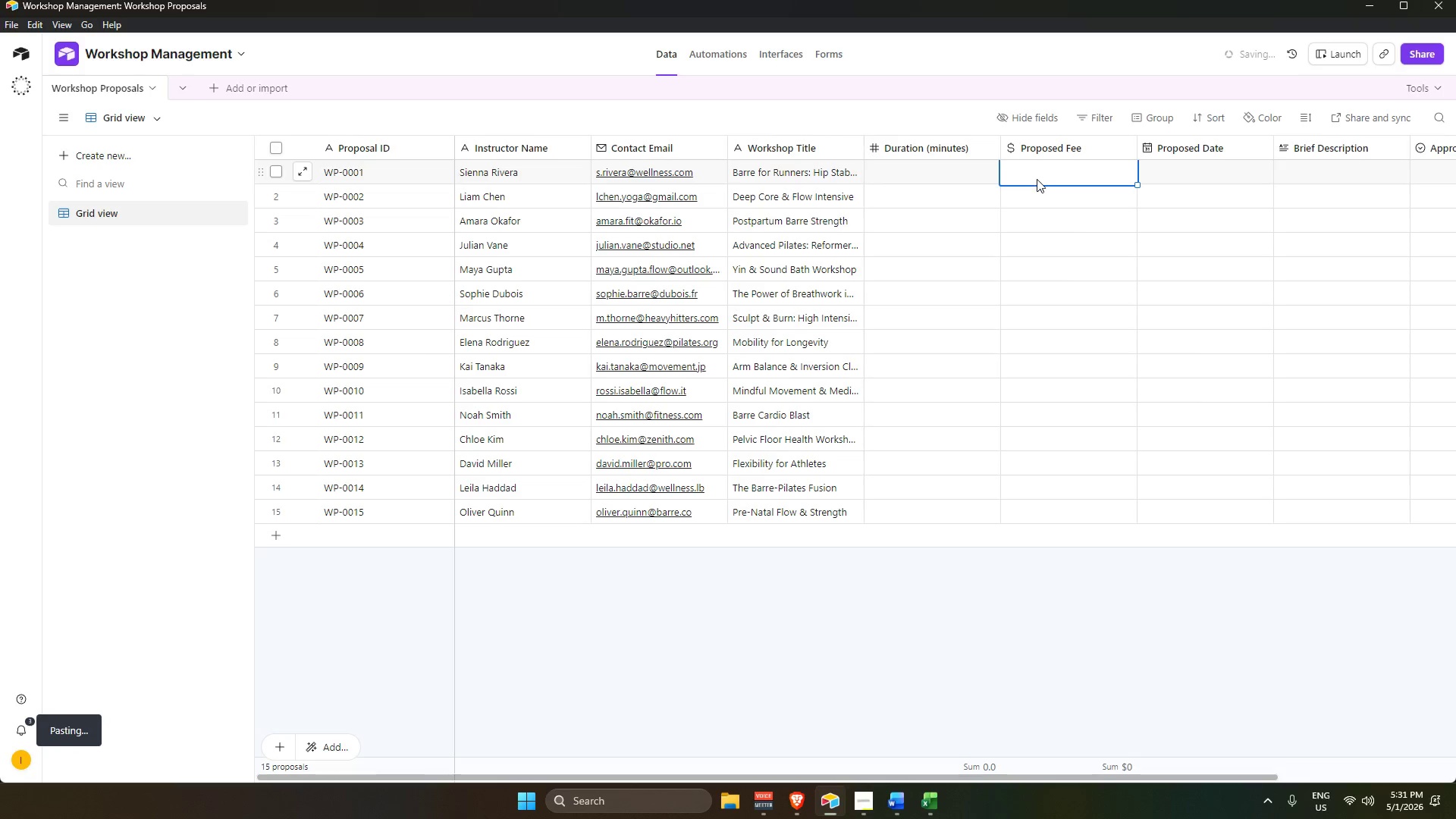 
key(Alt+Control+Tab)
 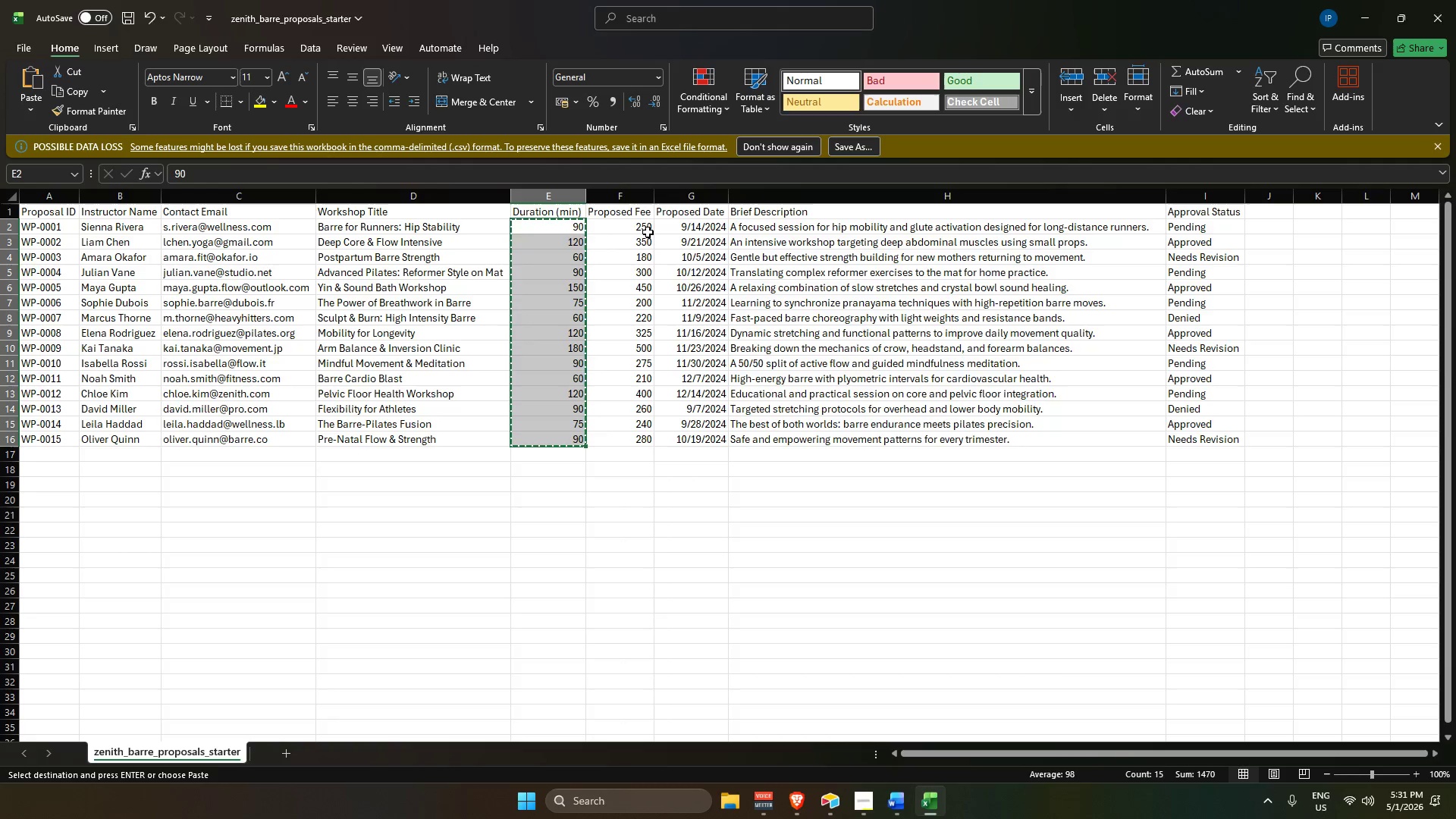 
left_click_drag(start_coordinate=[645, 223], to_coordinate=[623, 438])
 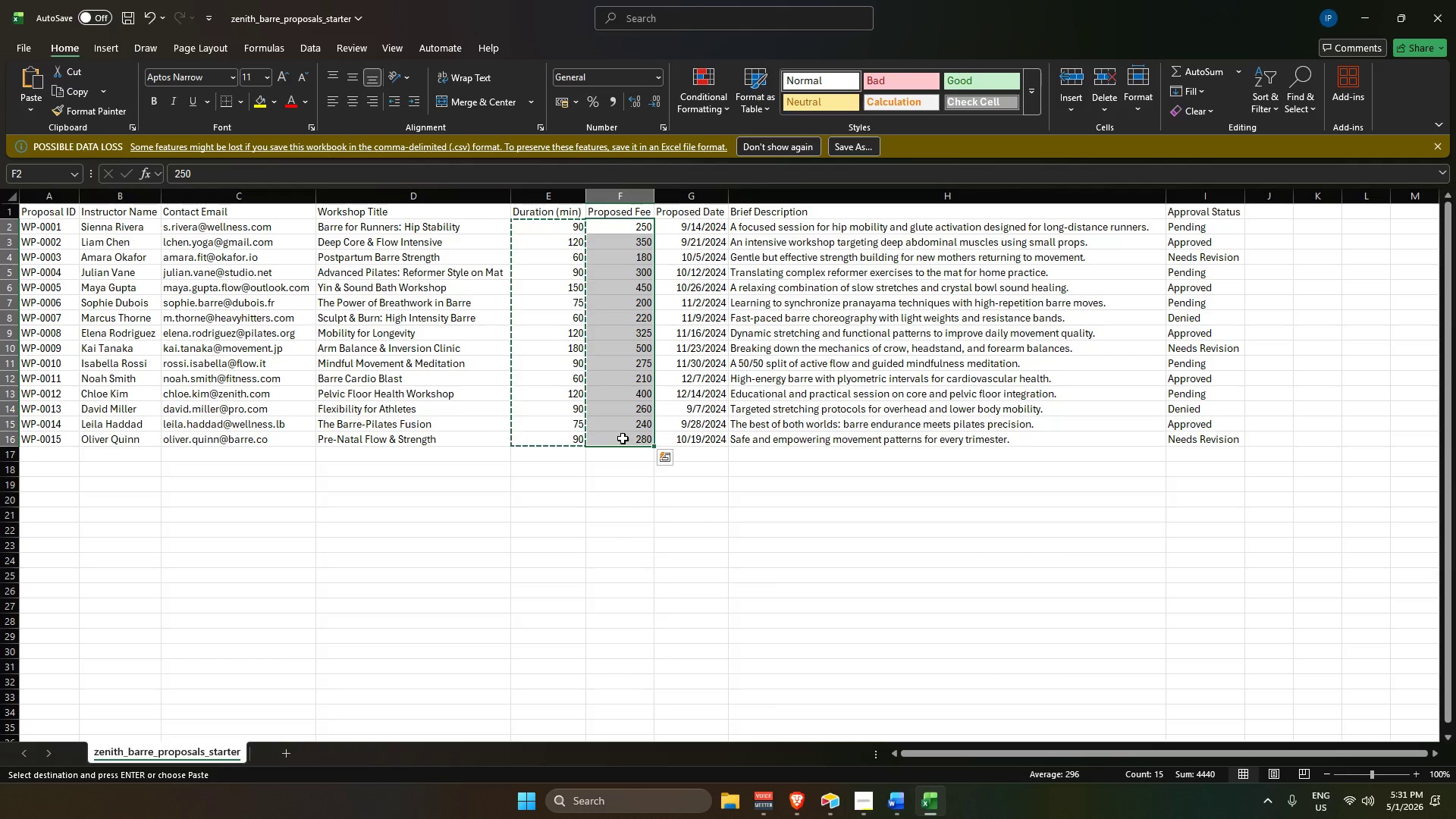 
key(Control+C)
 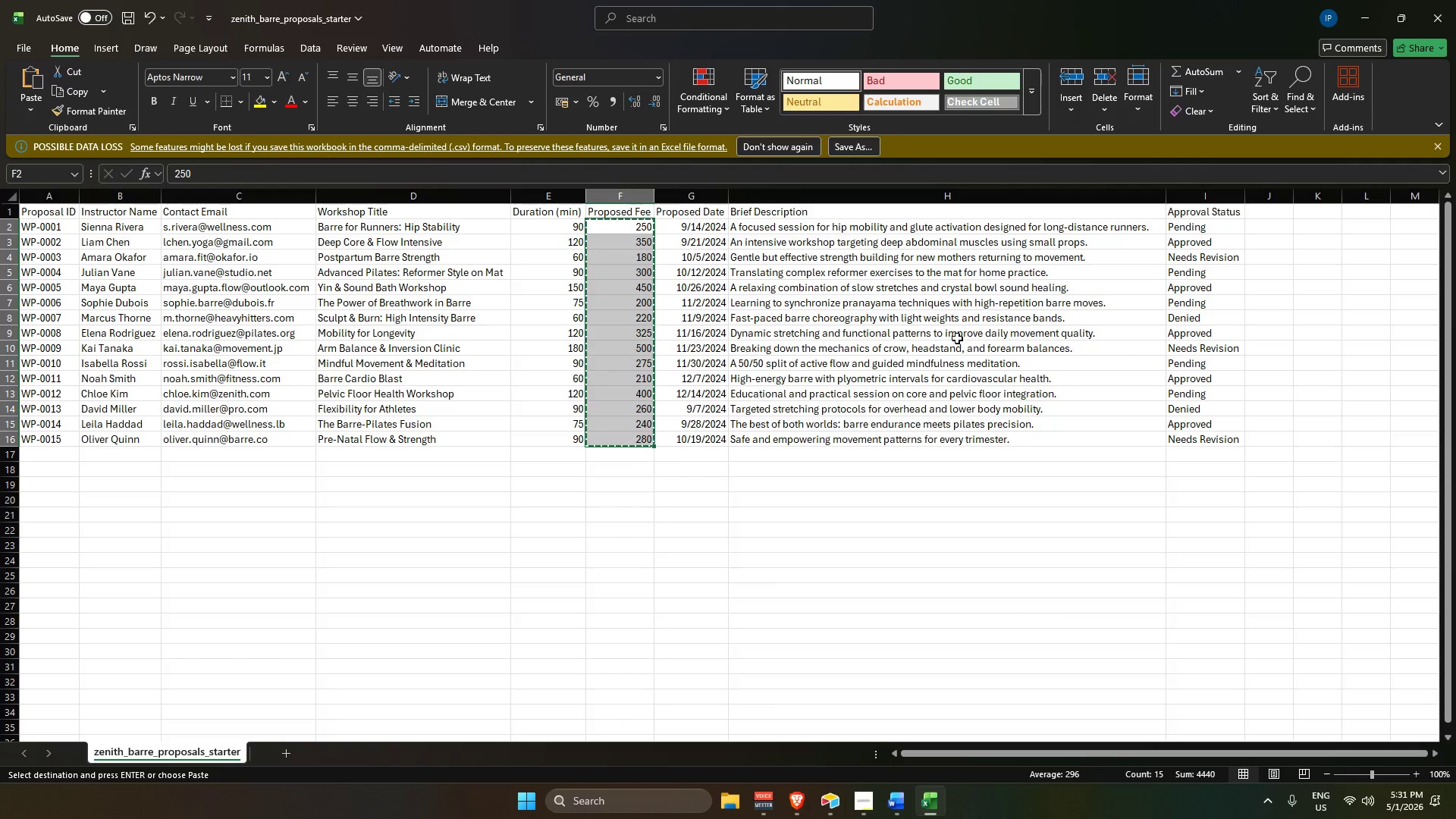 
key(Alt+AltLeft)
 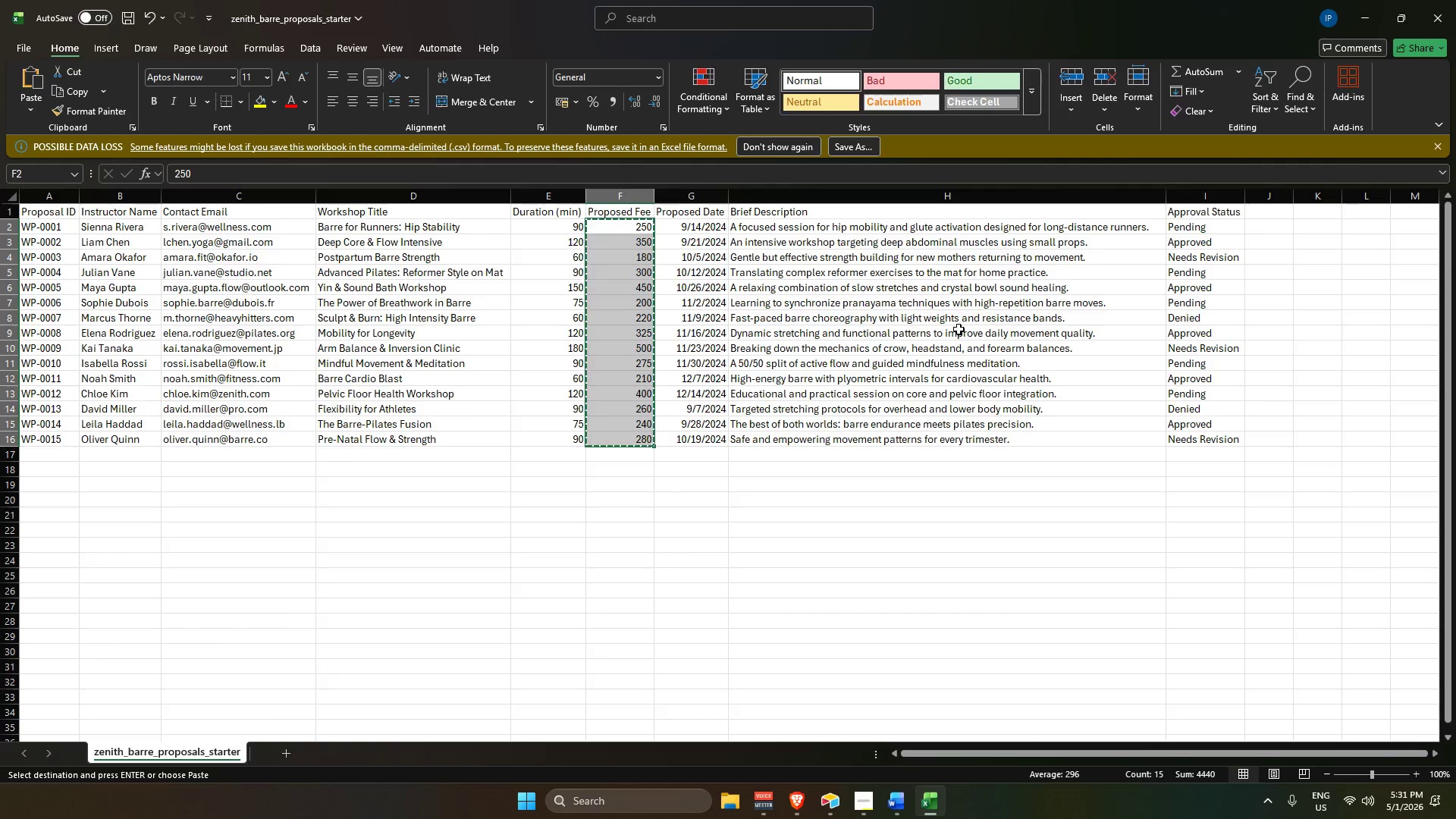 
key(Alt+Tab)
 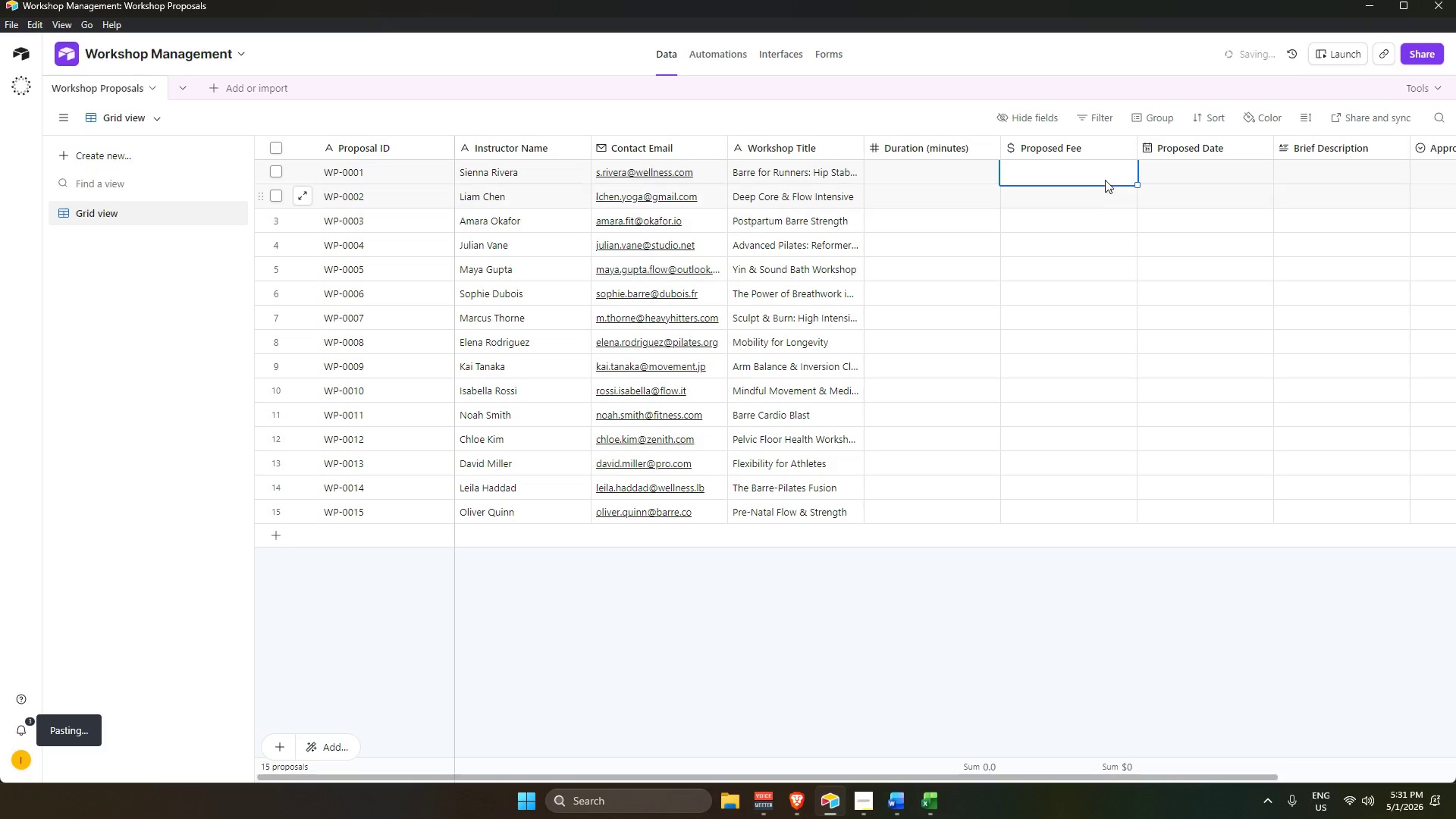 
key(Control+V)
 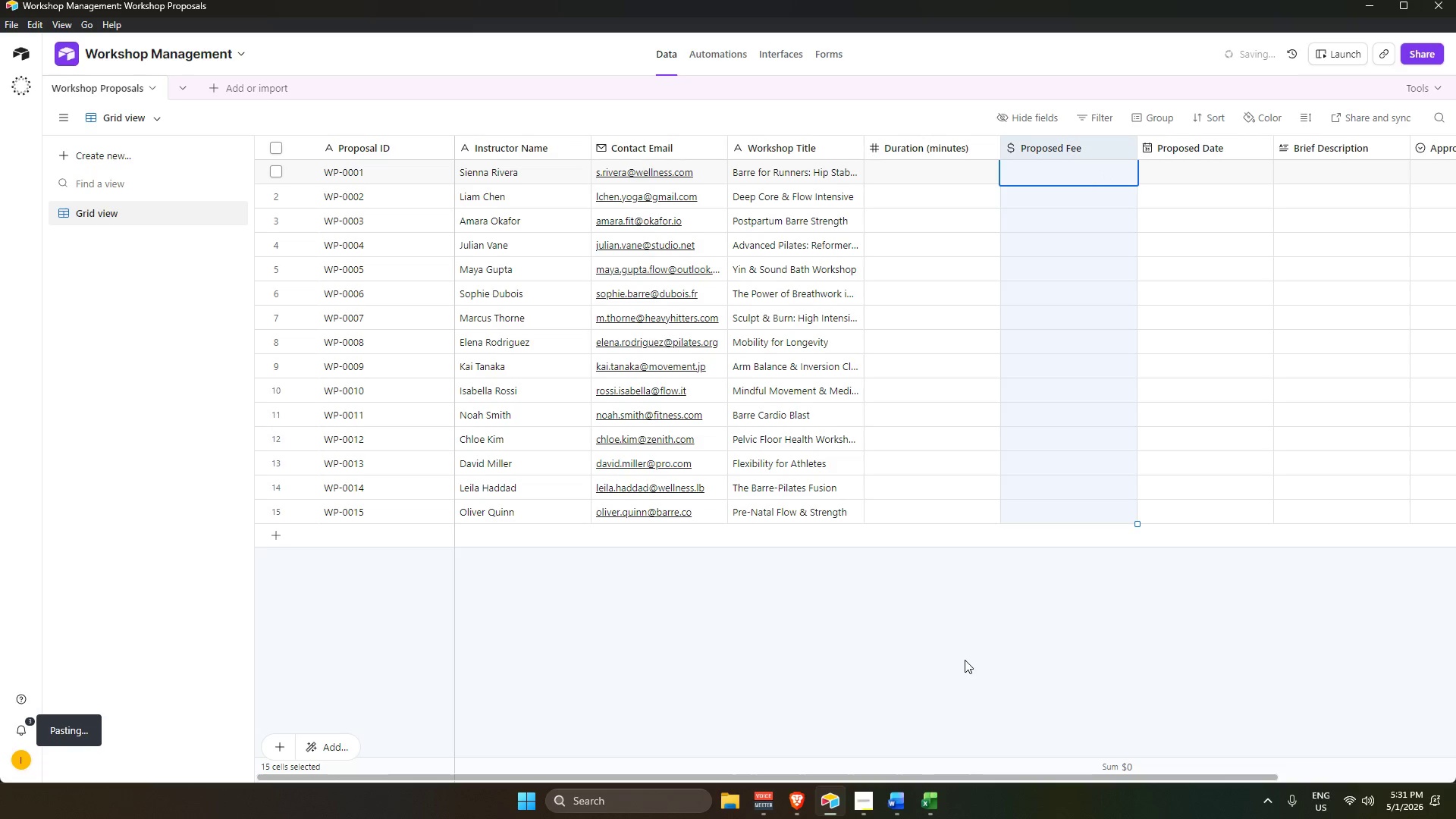 
left_click([965, 660])
 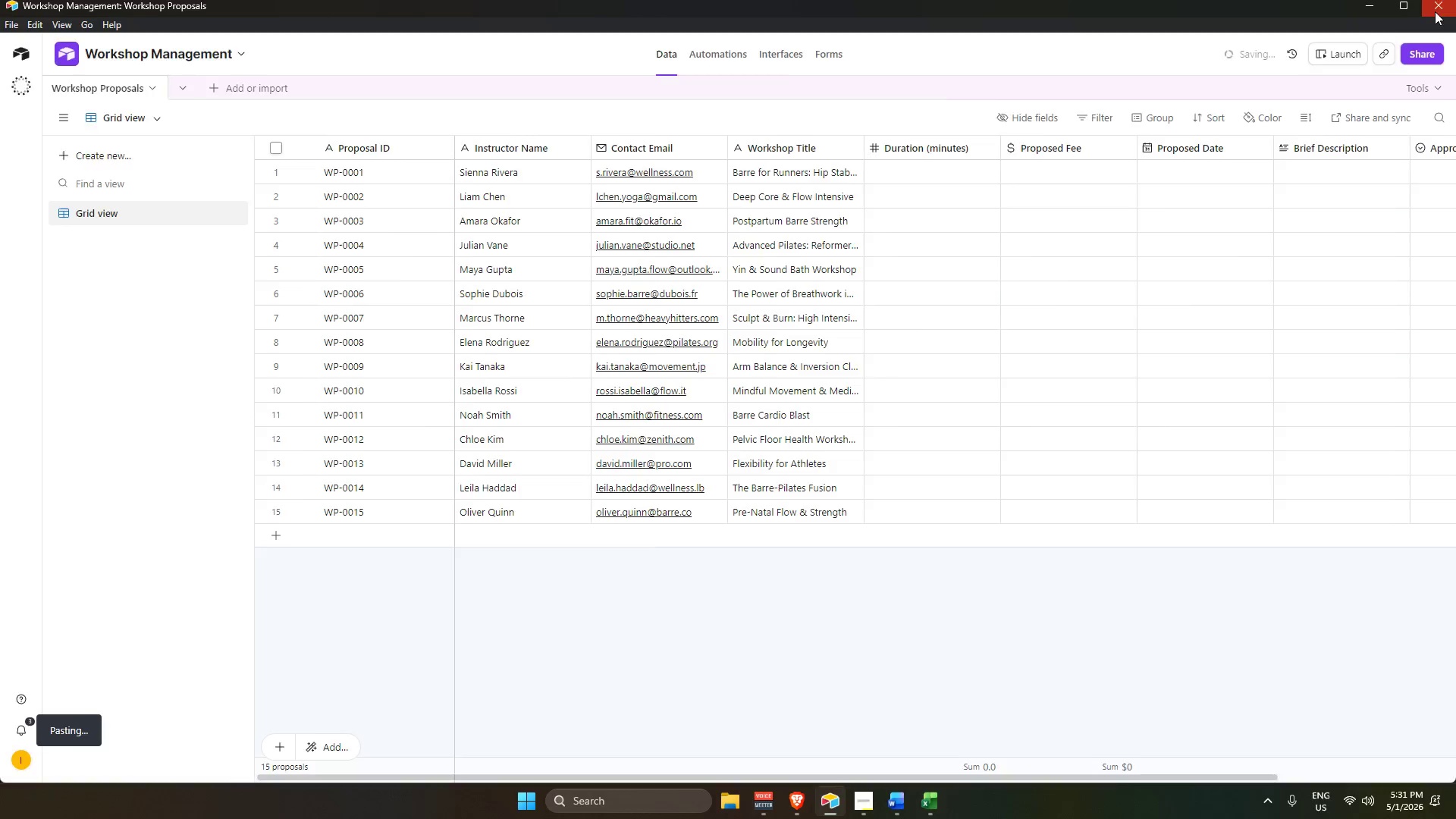 
left_click([836, 811])
 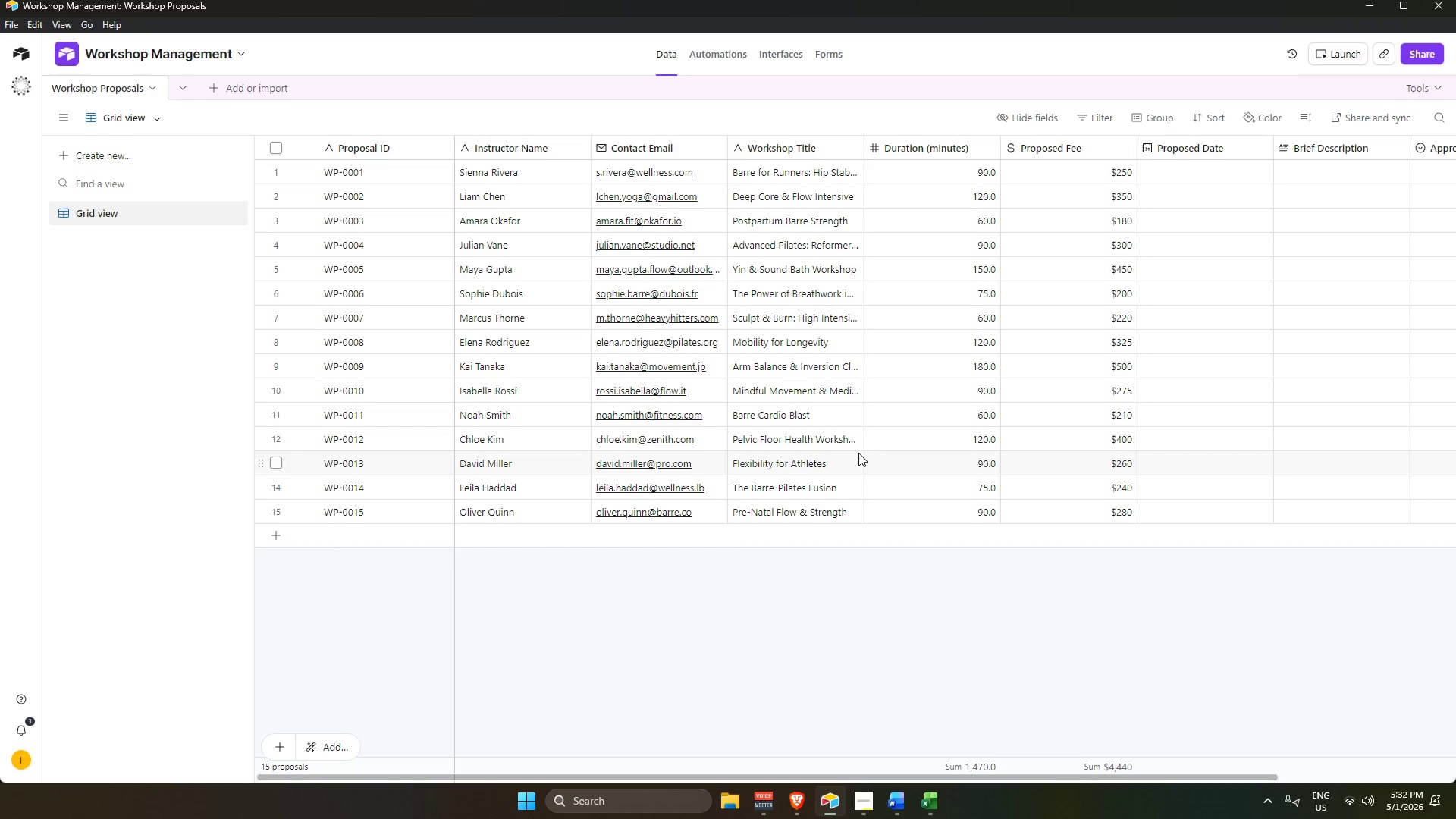 
left_click([1192, 163])
 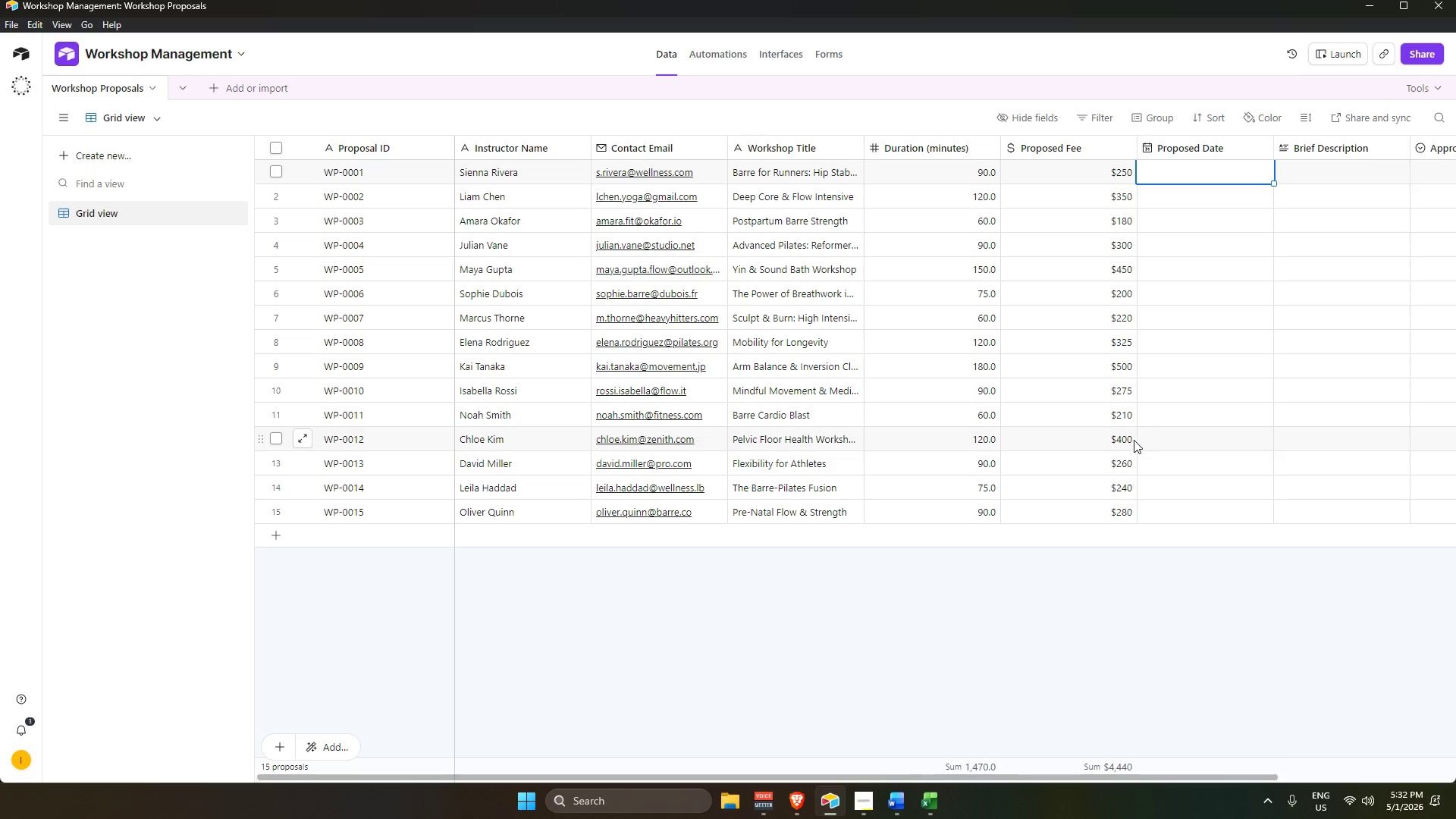 
key(Alt+AltLeft)
 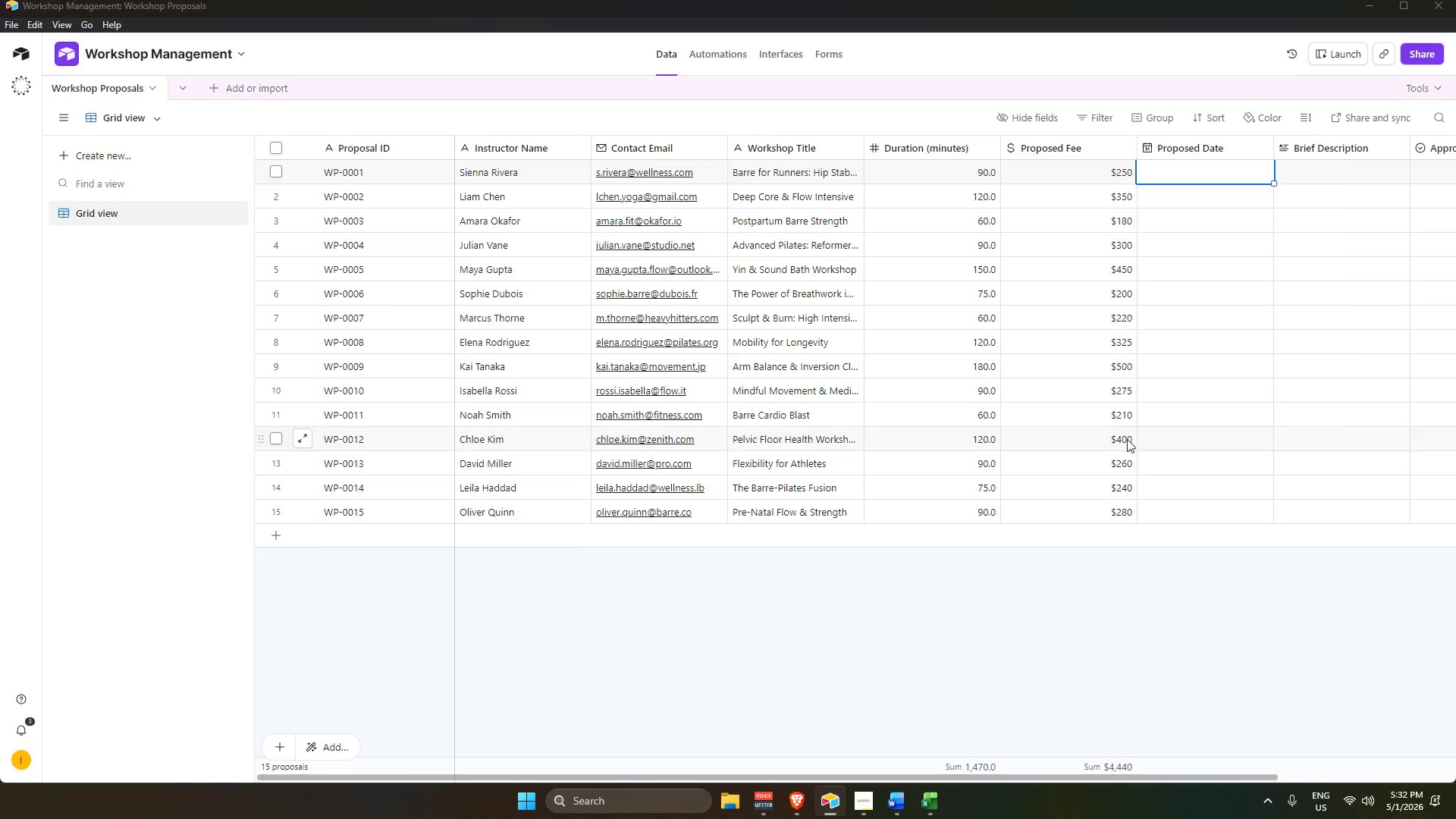 
key(Alt+Tab)
 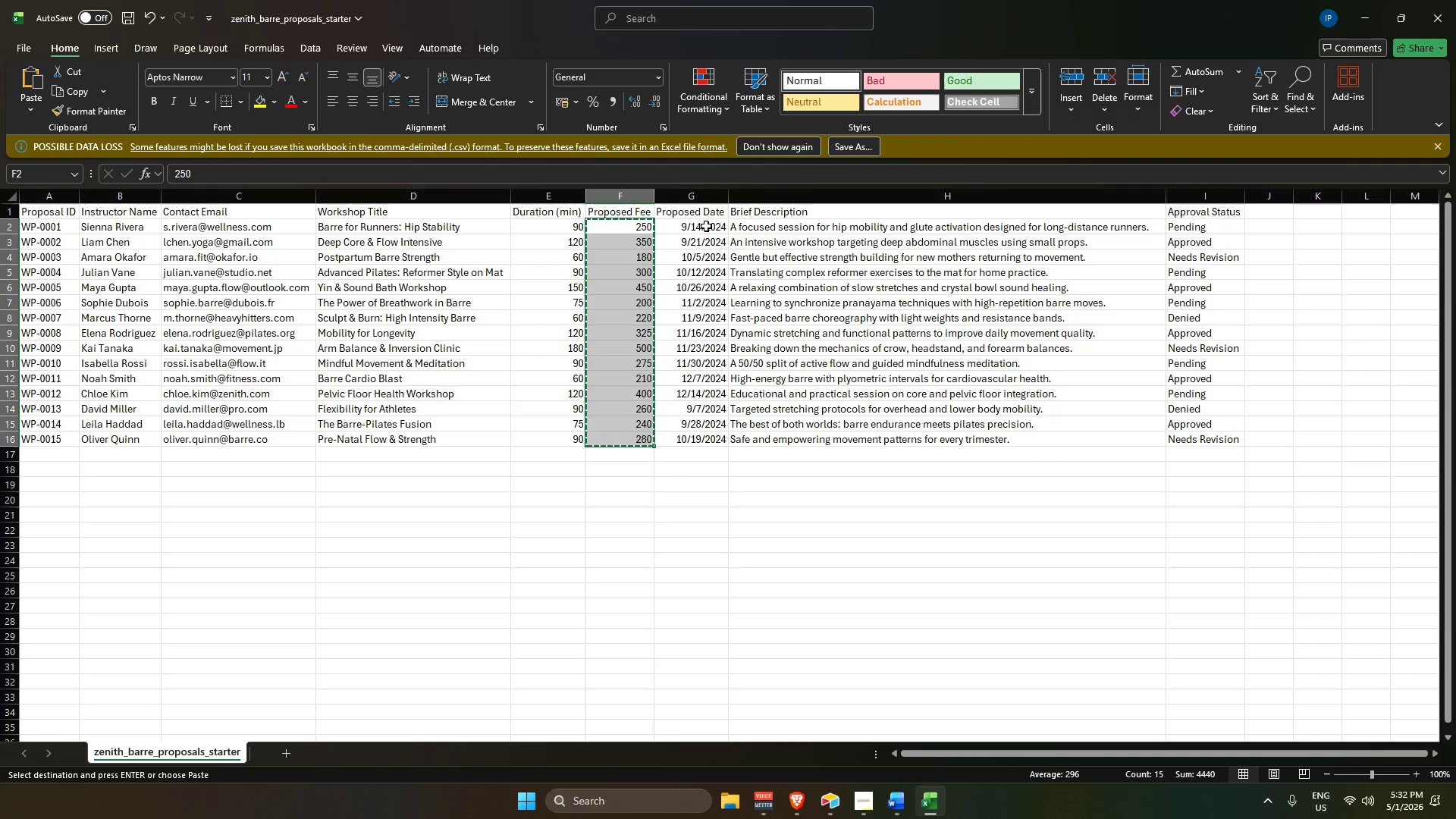 
left_click_drag(start_coordinate=[706, 225], to_coordinate=[704, 444])
 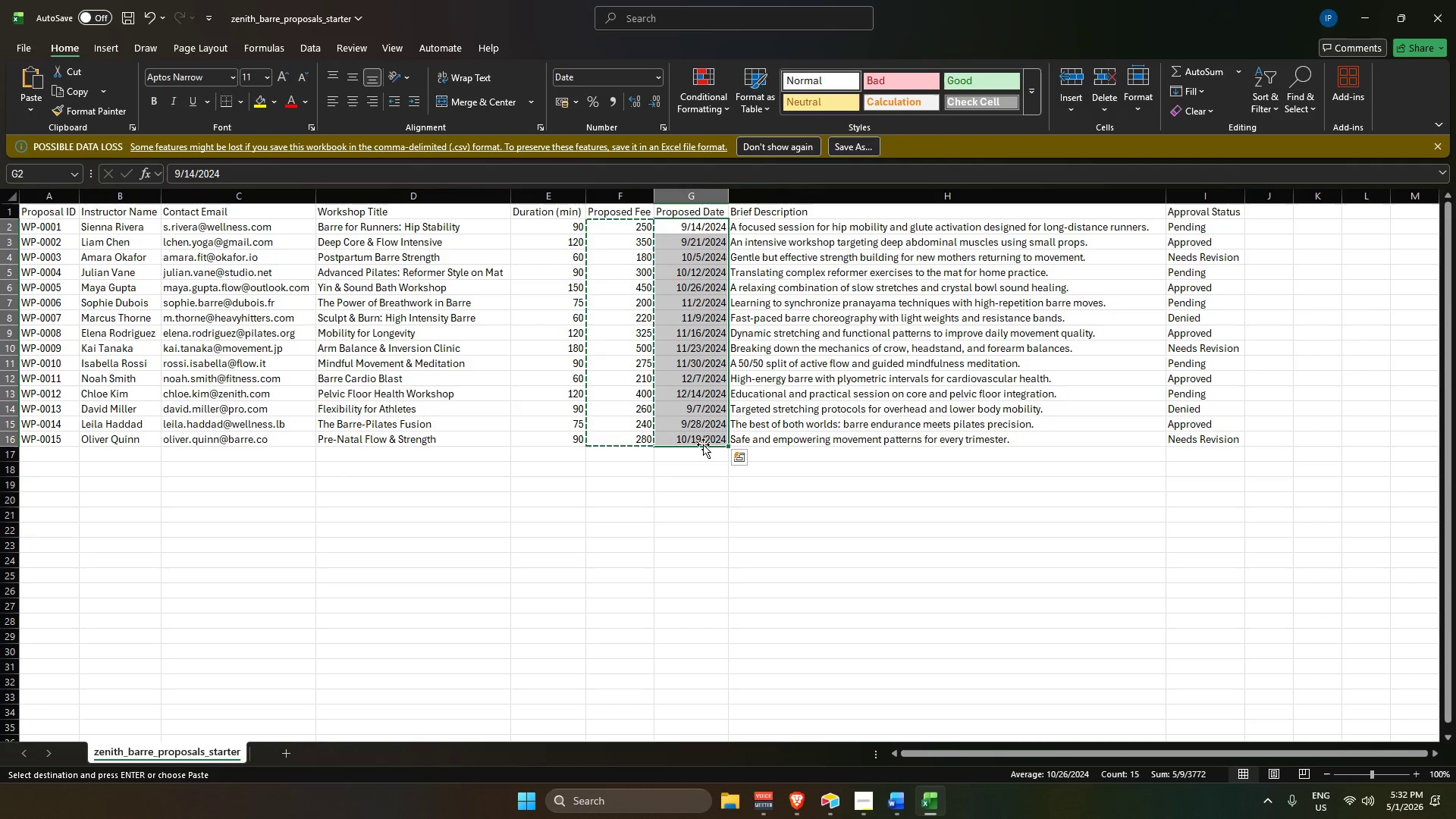 
key(Control+C)
 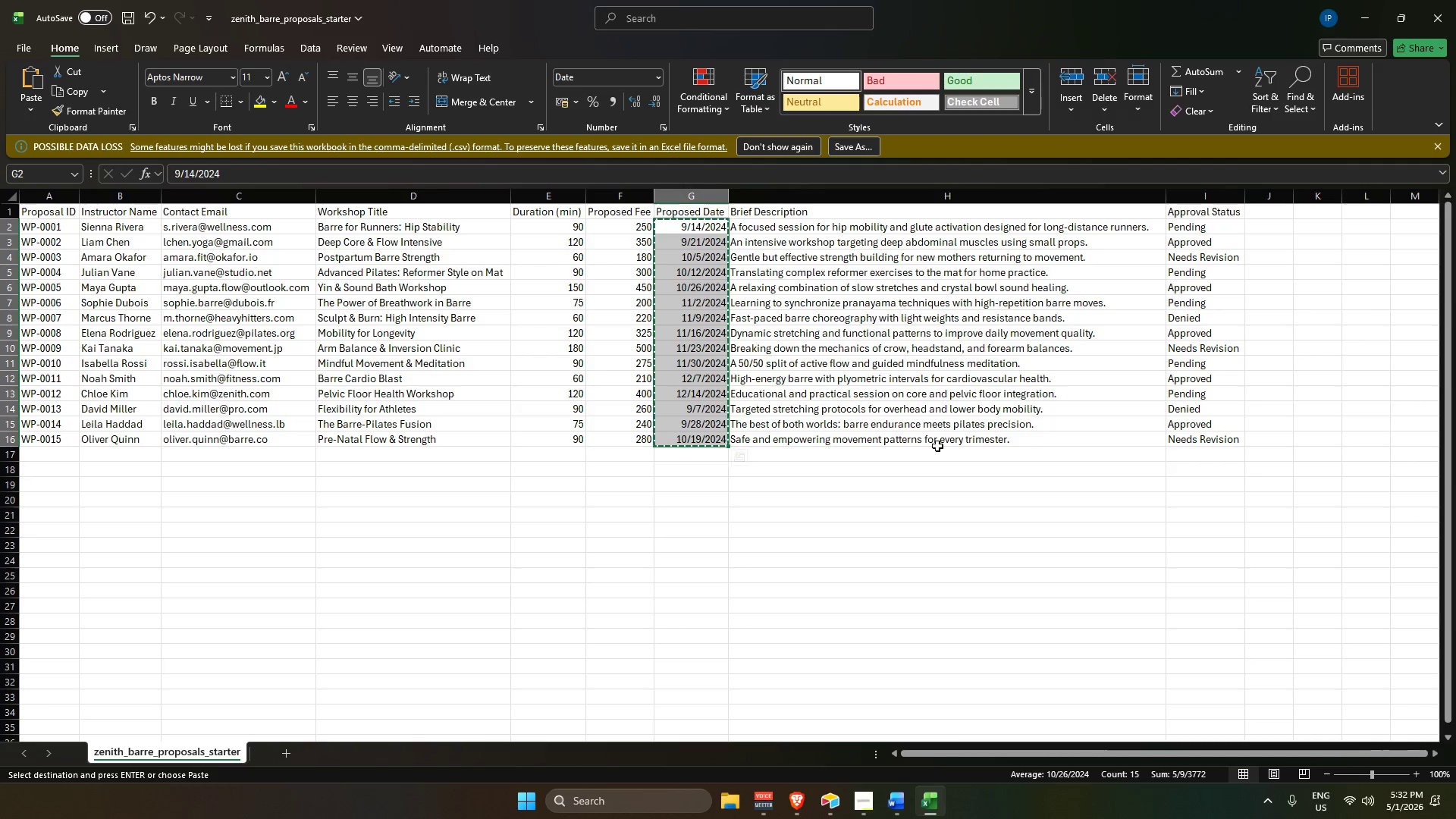 
key(Tab)
 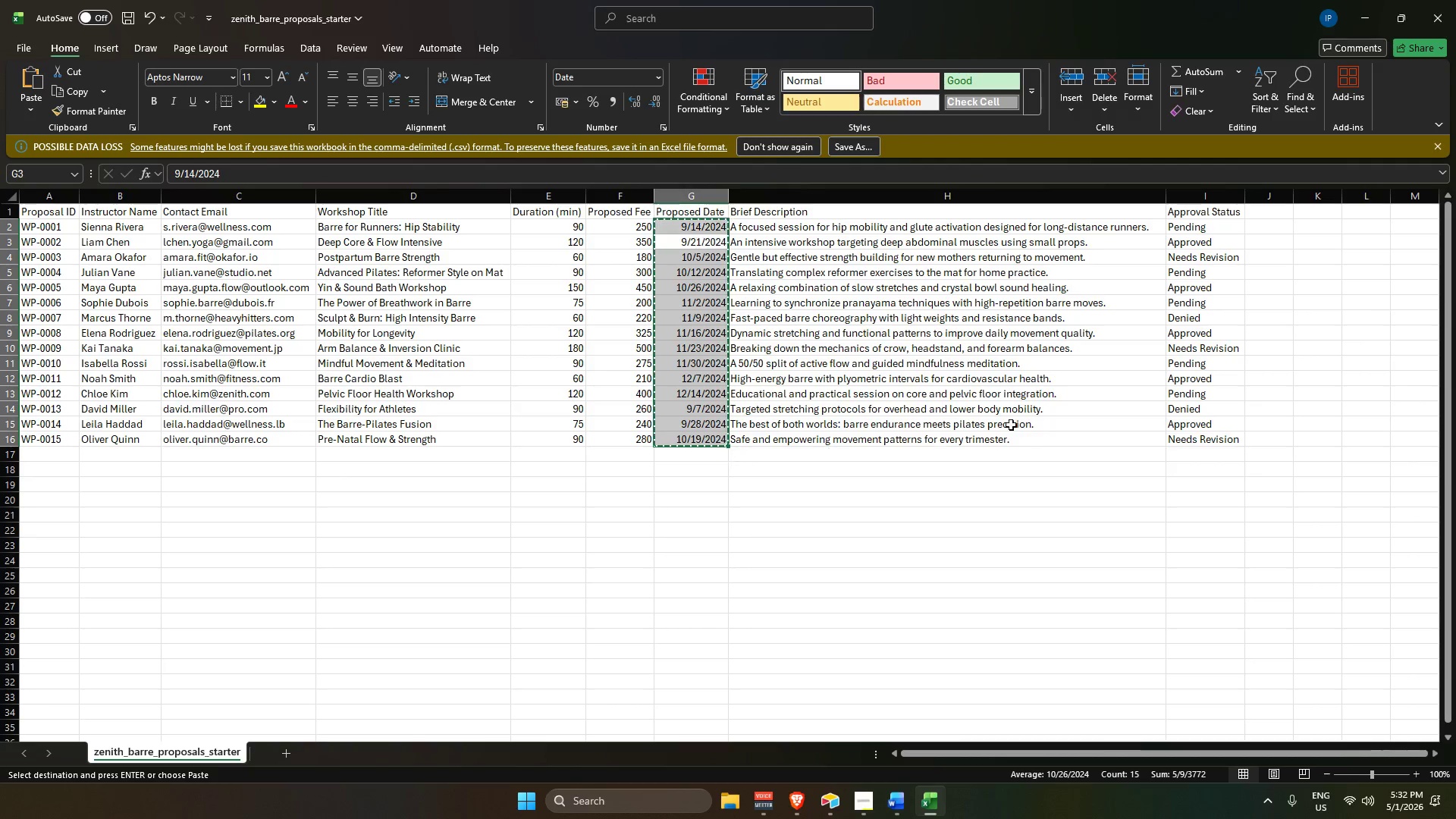 
key(Alt+AltLeft)
 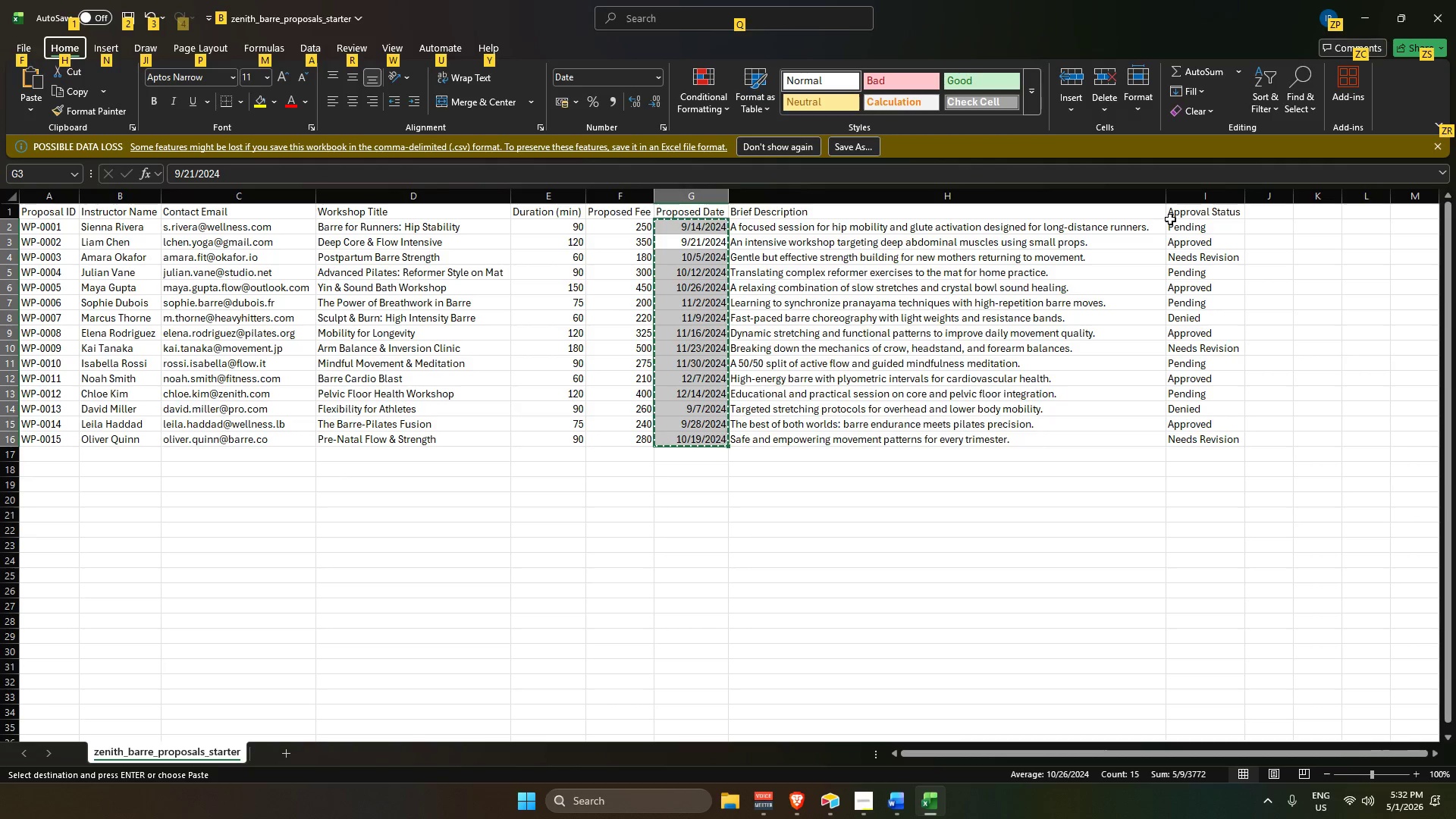 
key(Alt+Tab)
 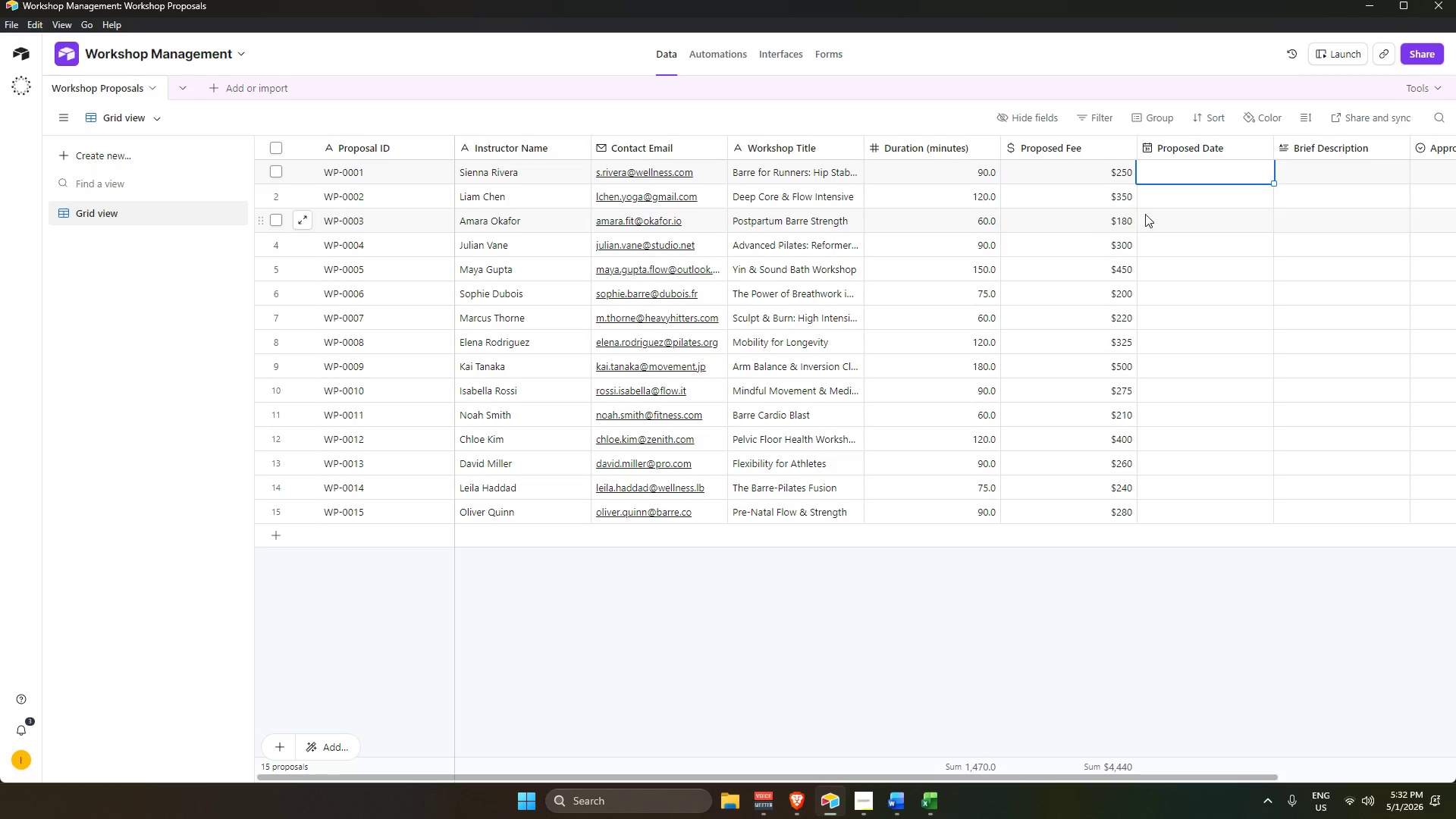 
key(Control+V)
 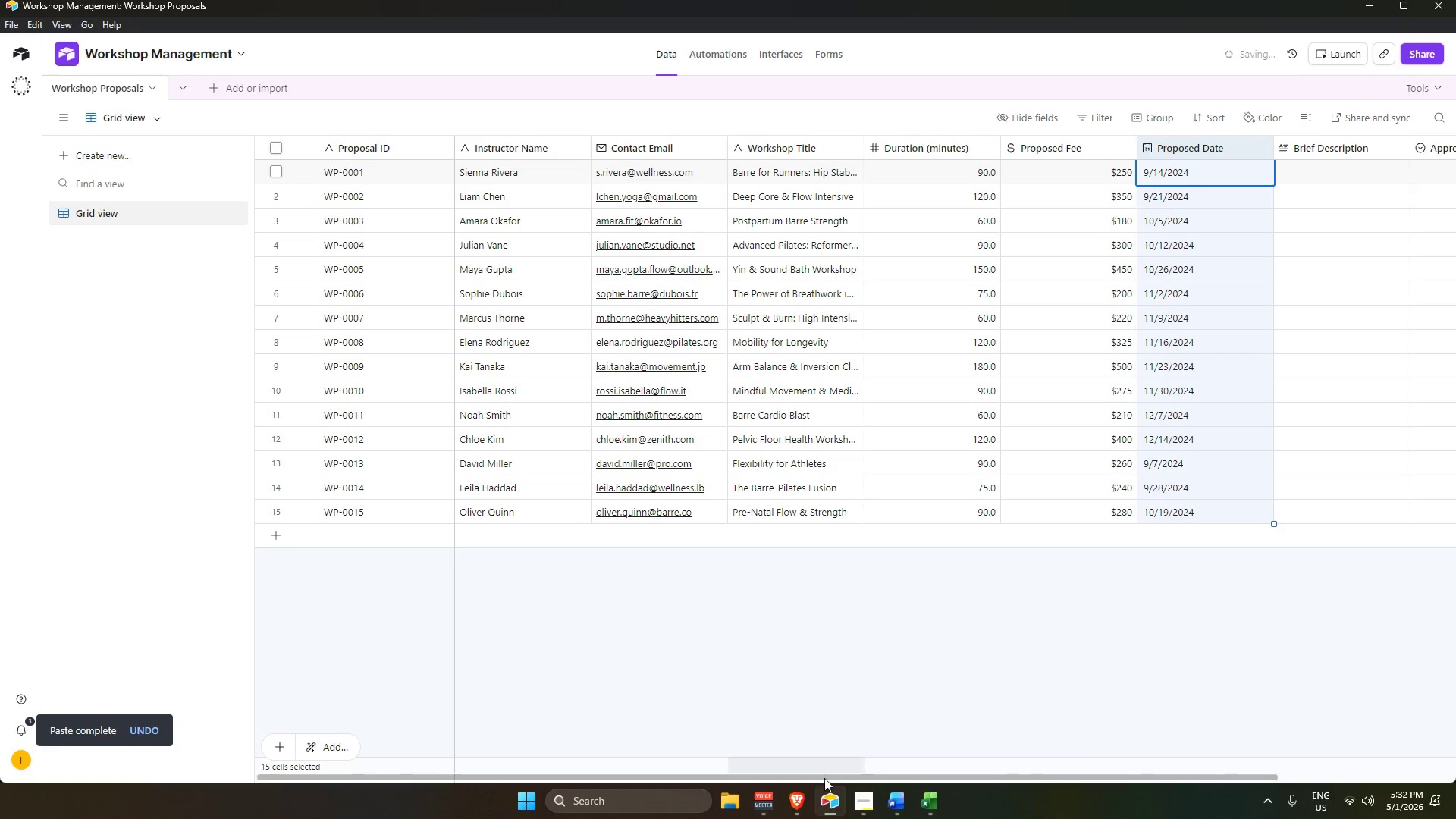 
left_click_drag(start_coordinate=[824, 778], to_coordinate=[1032, 772])
 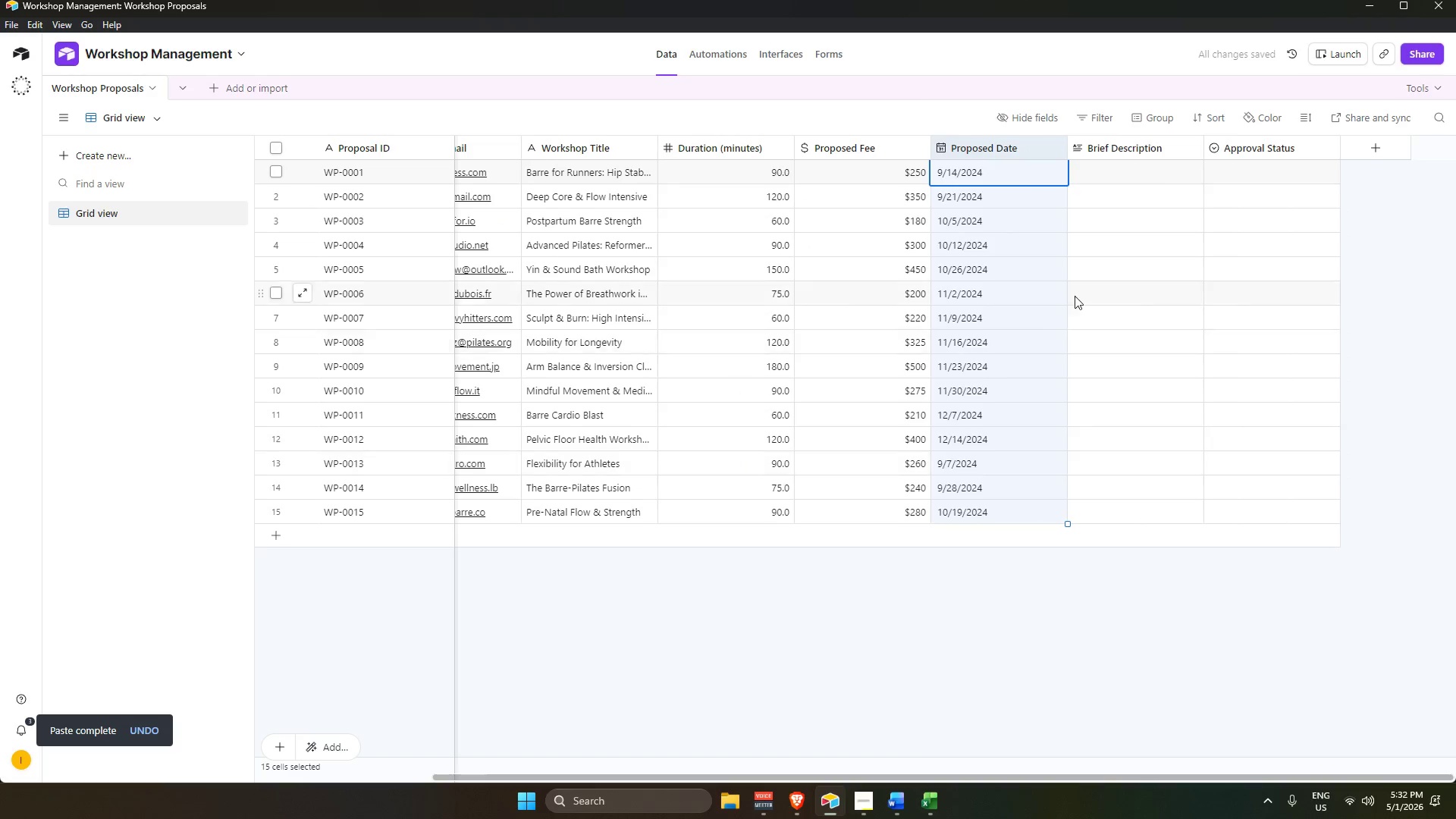 
key(Alt+Control+AltLeft)
 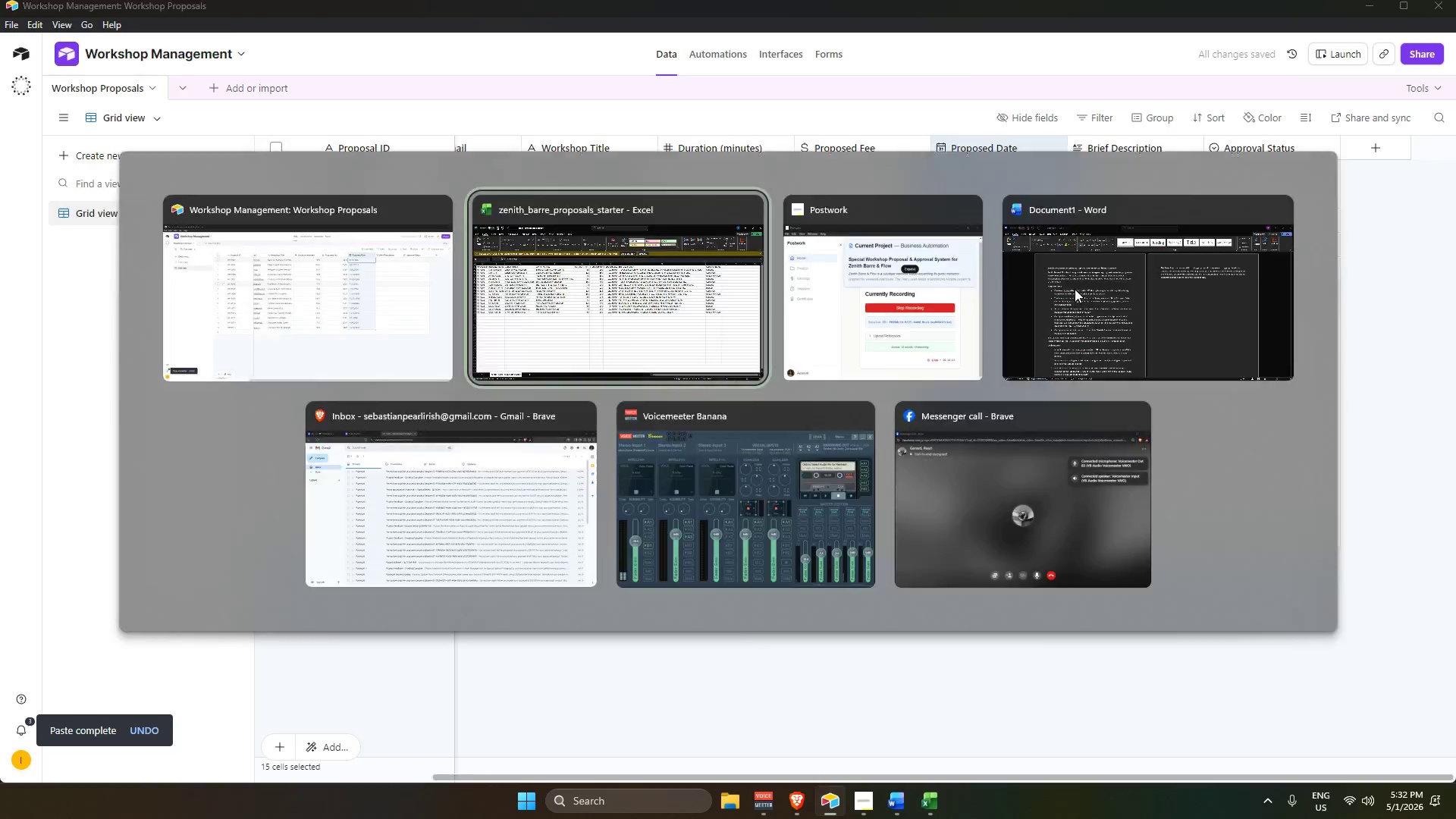 
key(Alt+Control+Tab)
 